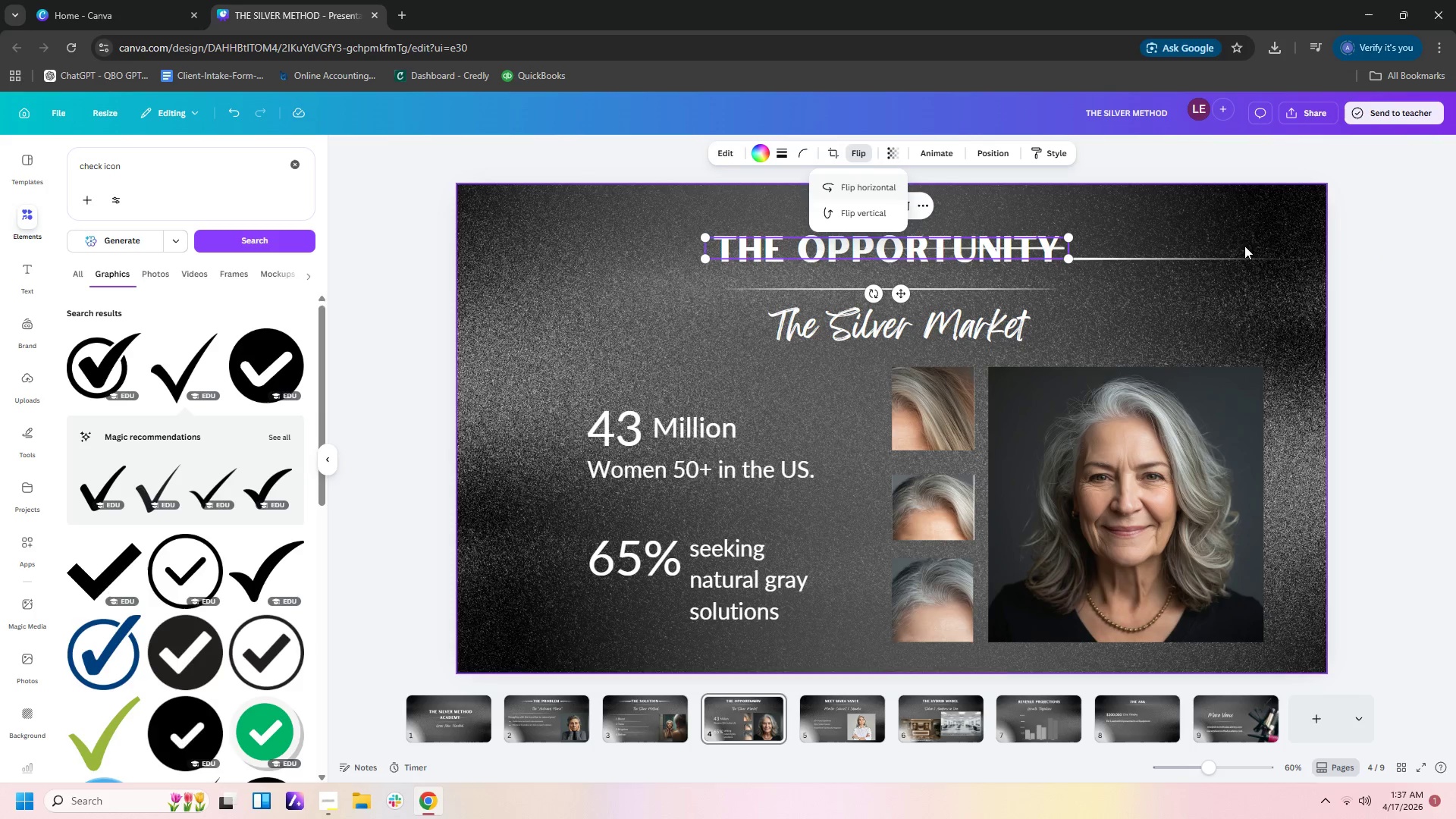 
left_click([1188, 296])
 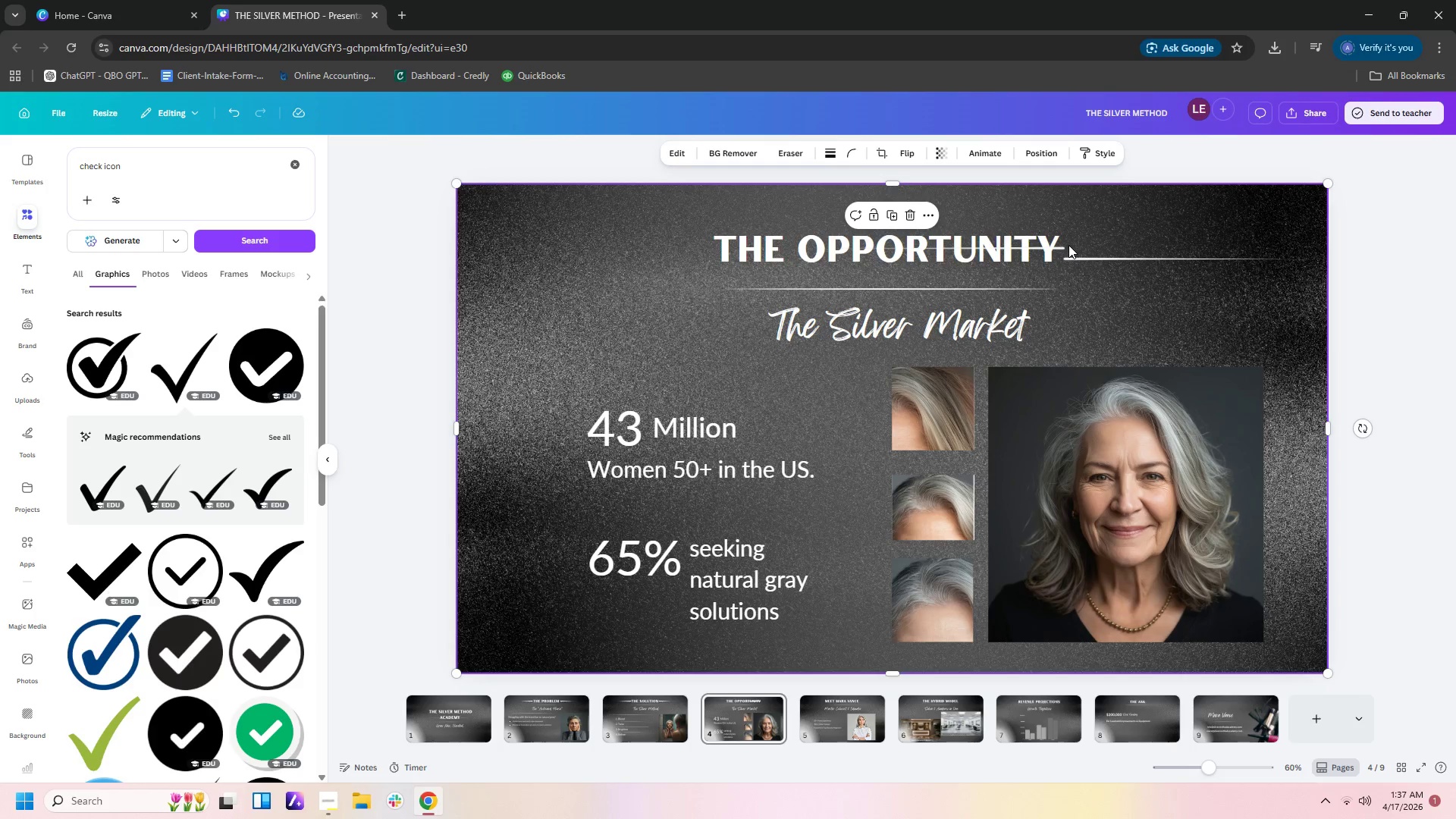 
left_click_drag(start_coordinate=[1064, 245], to_coordinate=[705, 249])
 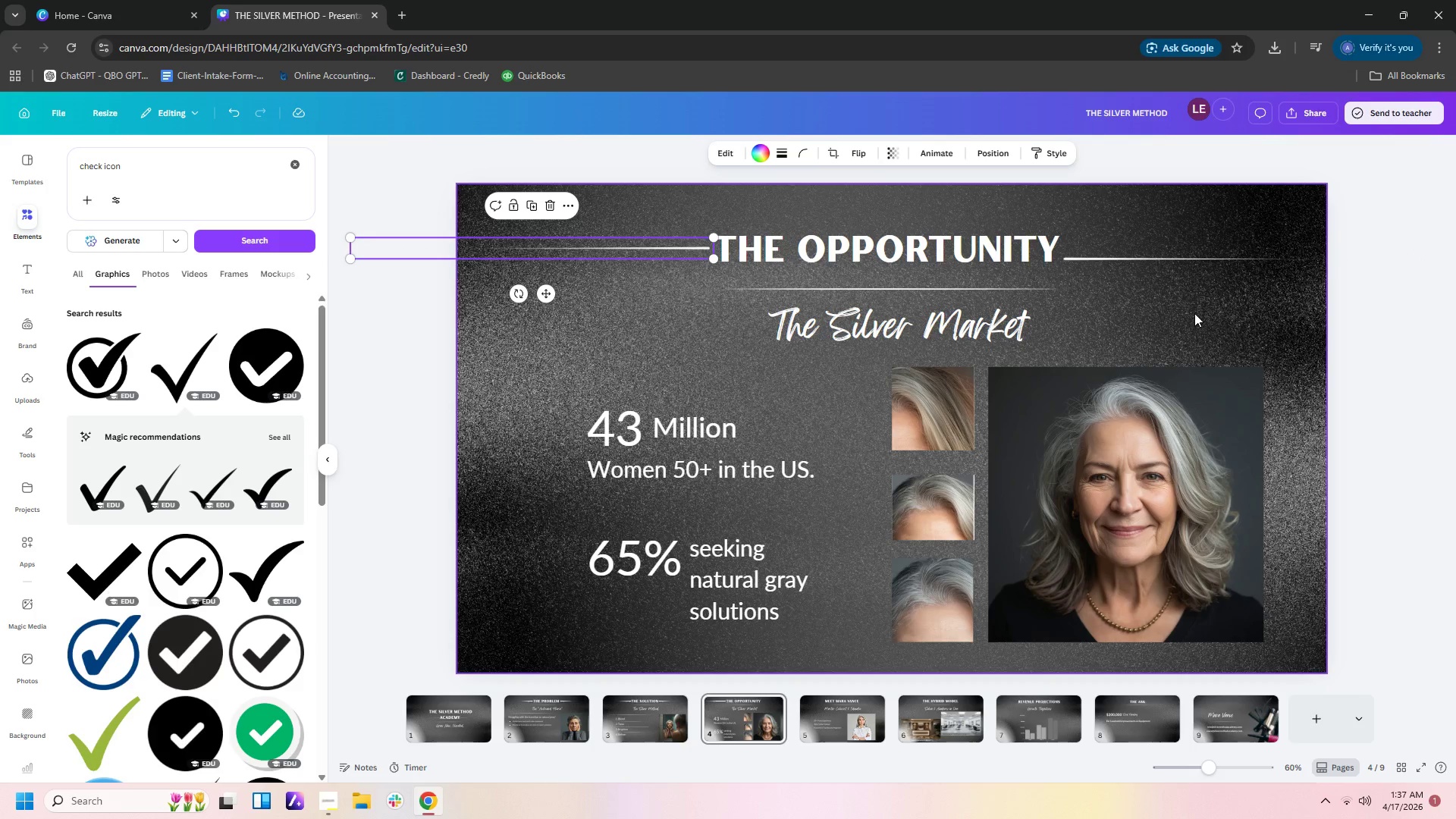 
left_click([1209, 313])
 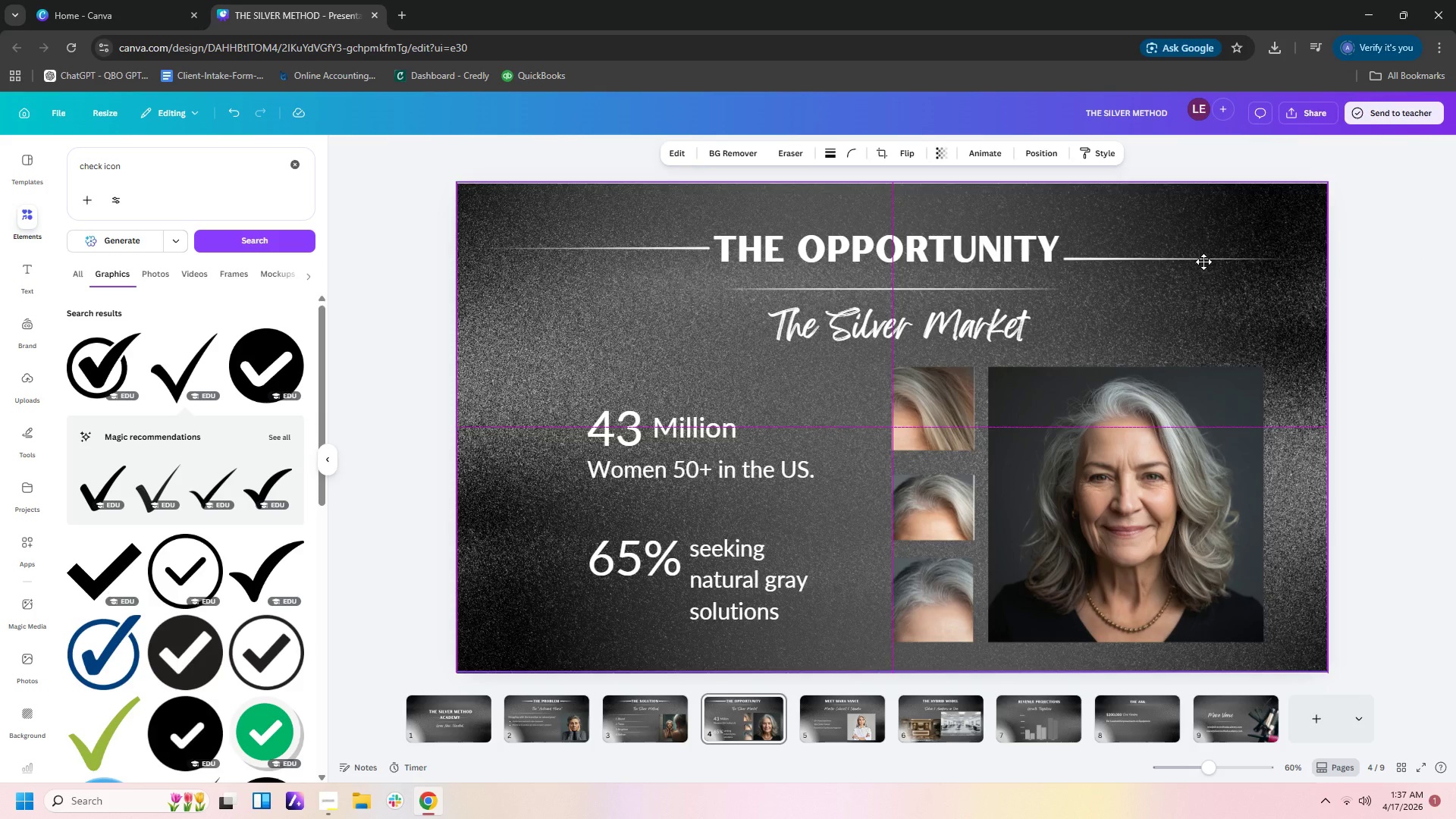 
left_click([1197, 267])
 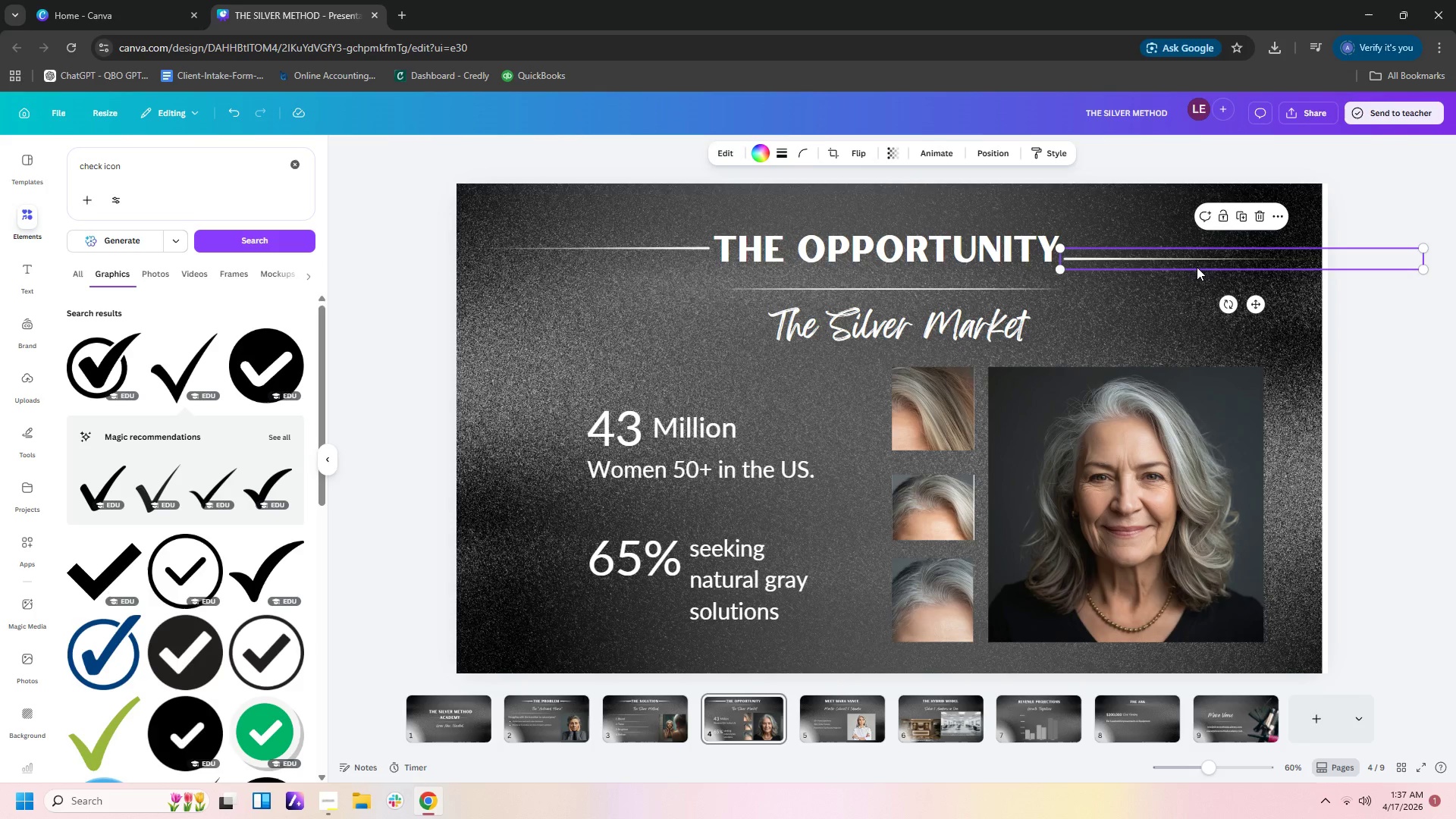 
left_click_drag(start_coordinate=[1197, 267], to_coordinate=[1197, 259])
 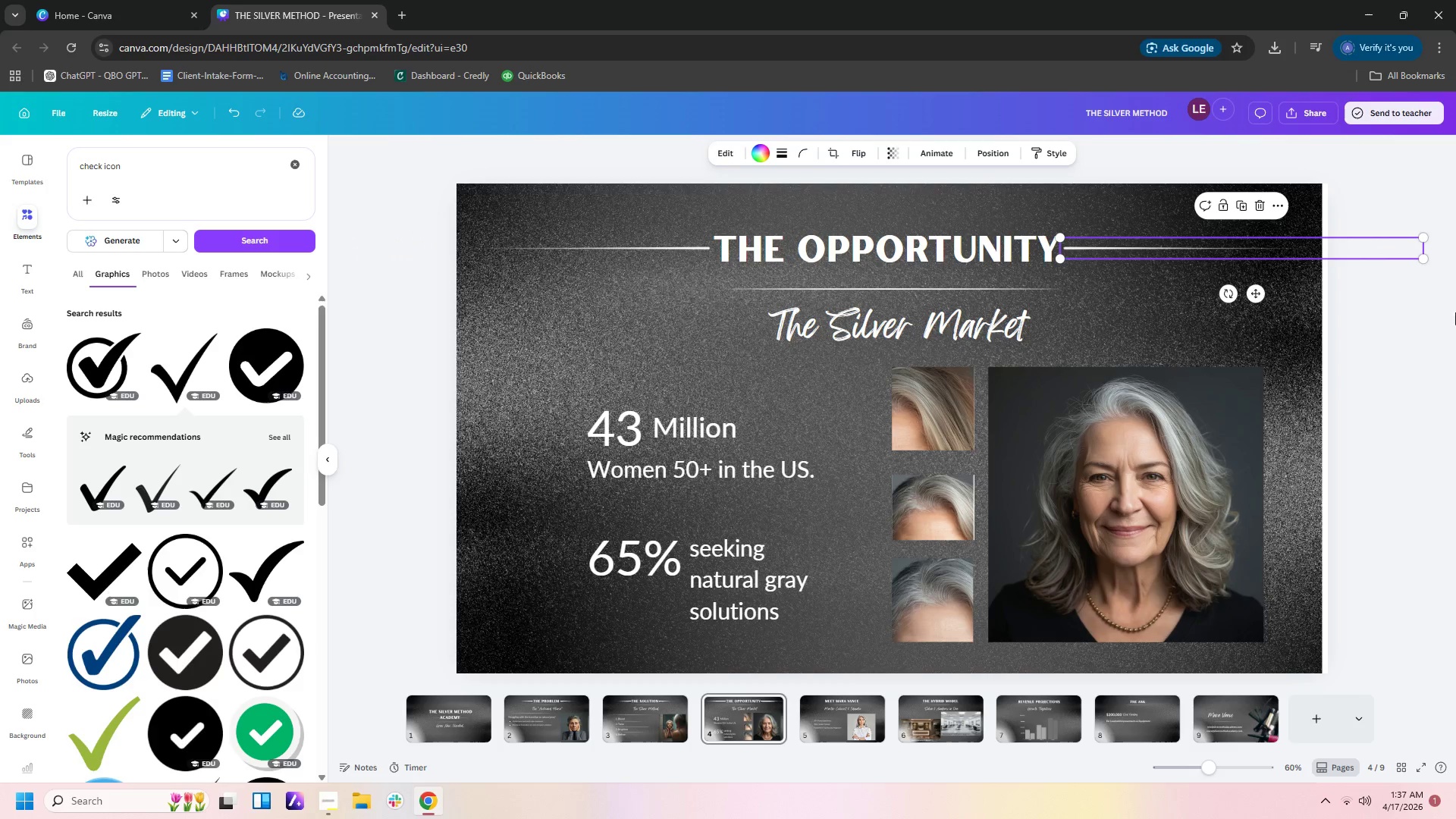 
wait(5.31)
 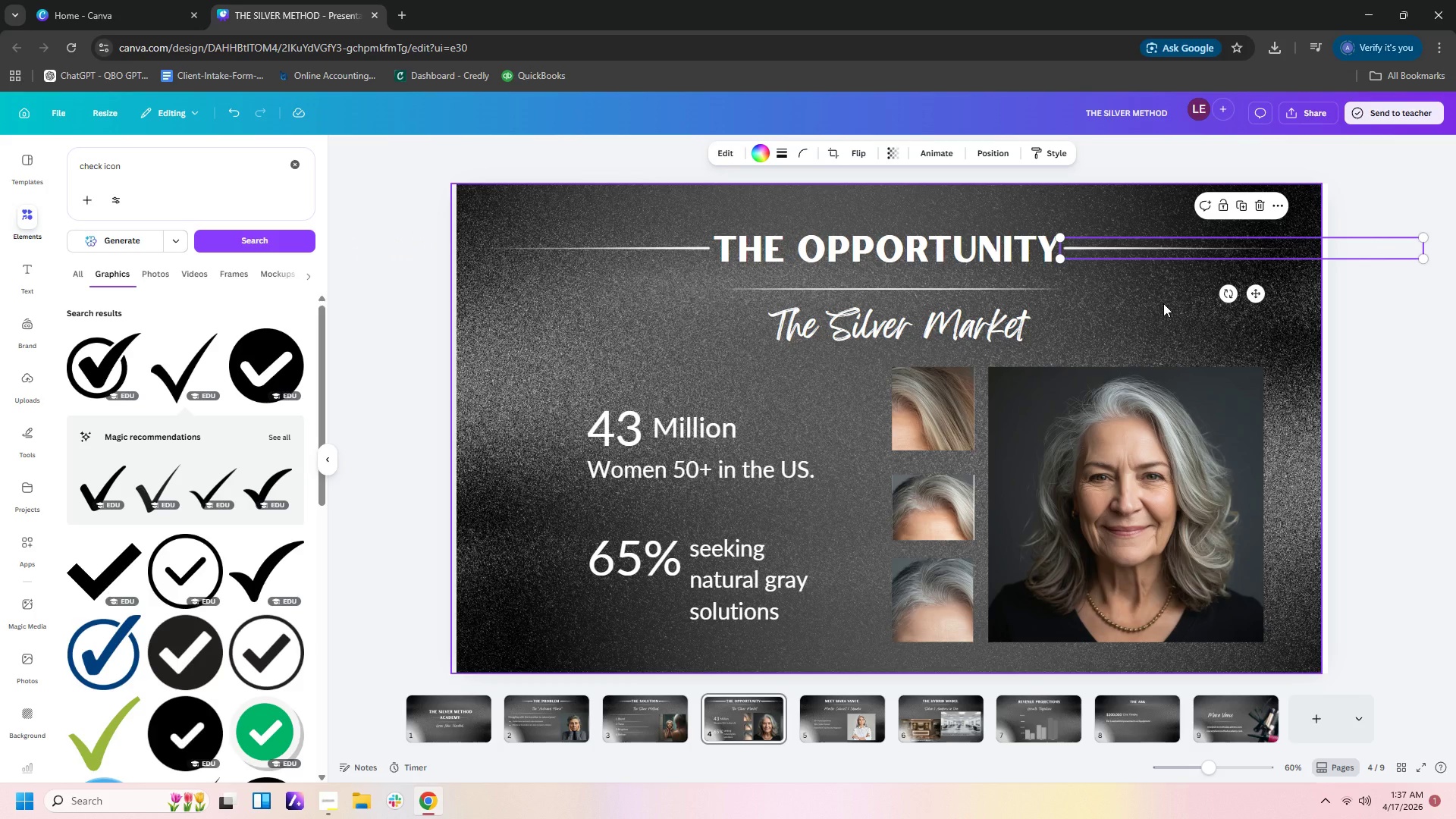 
left_click([1332, 375])
 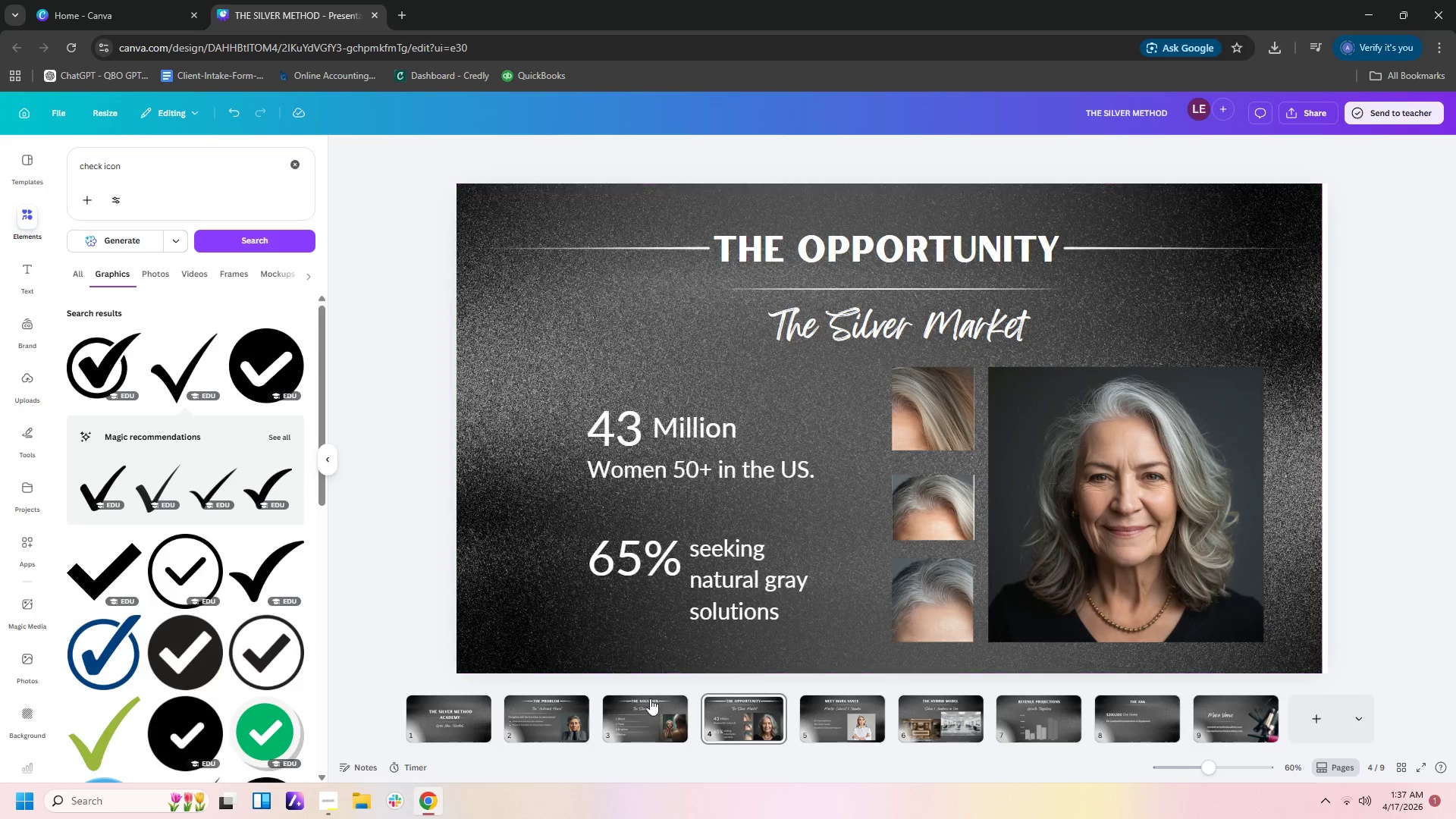 
left_click([663, 720])
 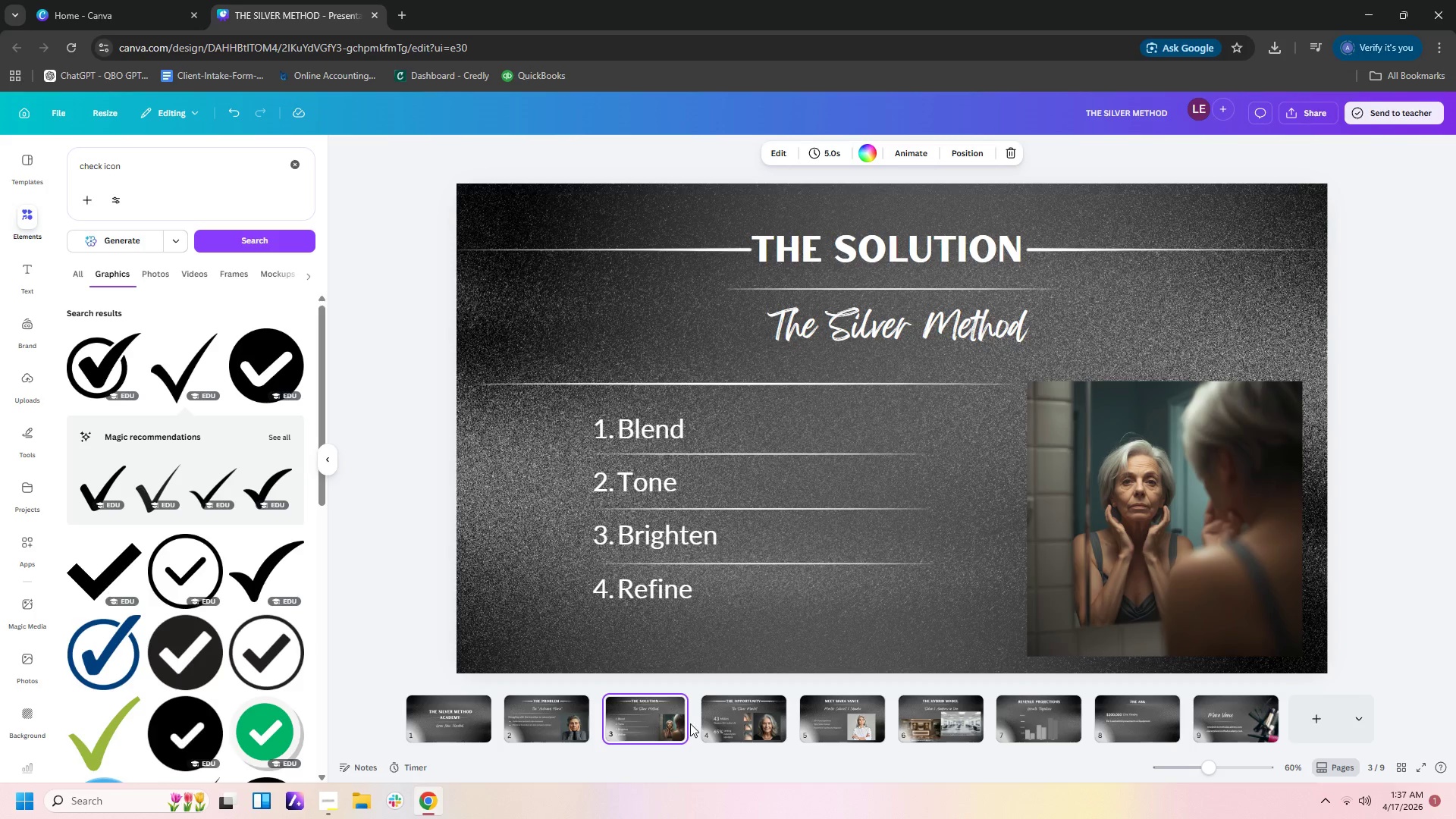 
left_click([724, 718])
 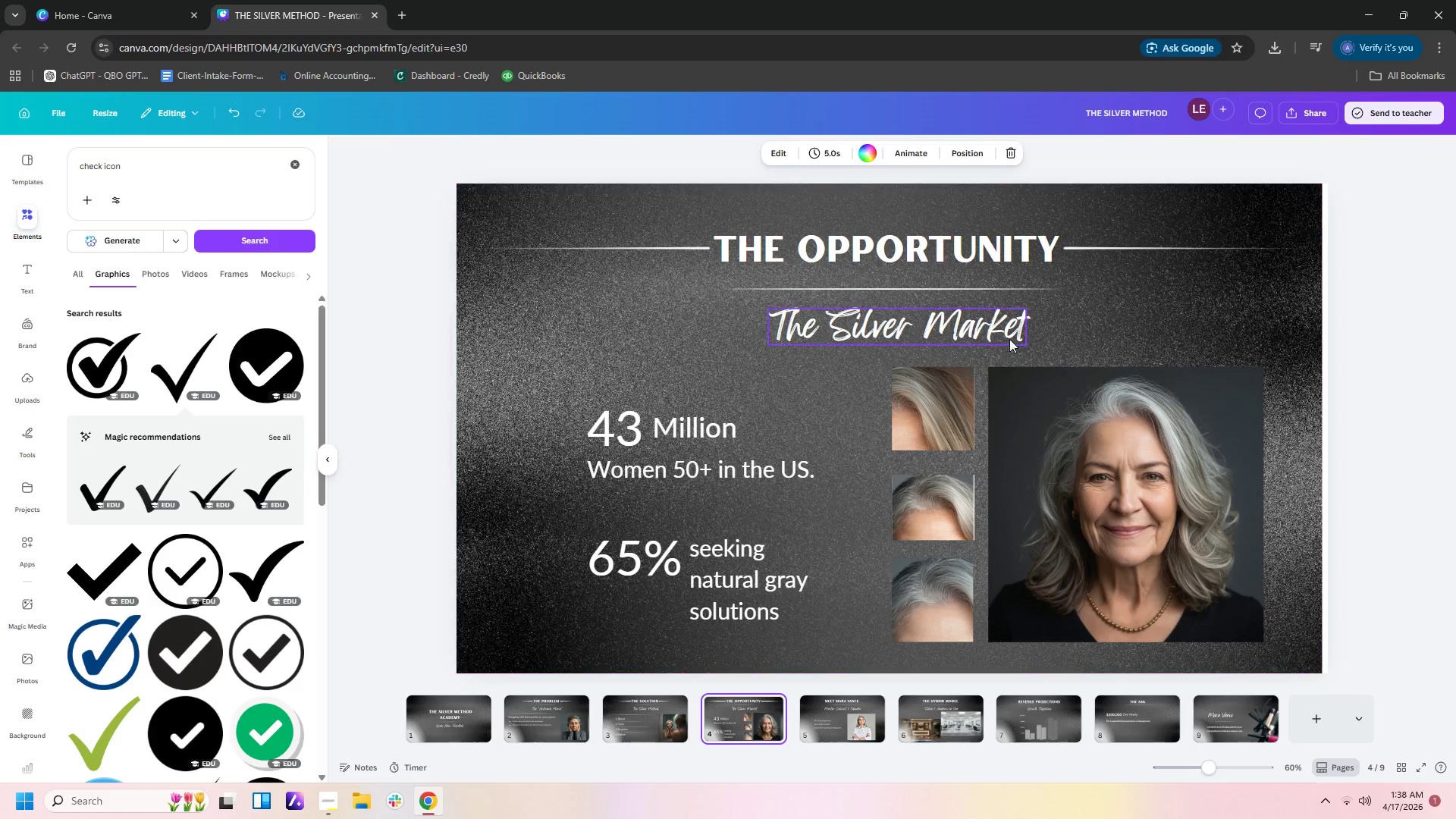 
wait(5.31)
 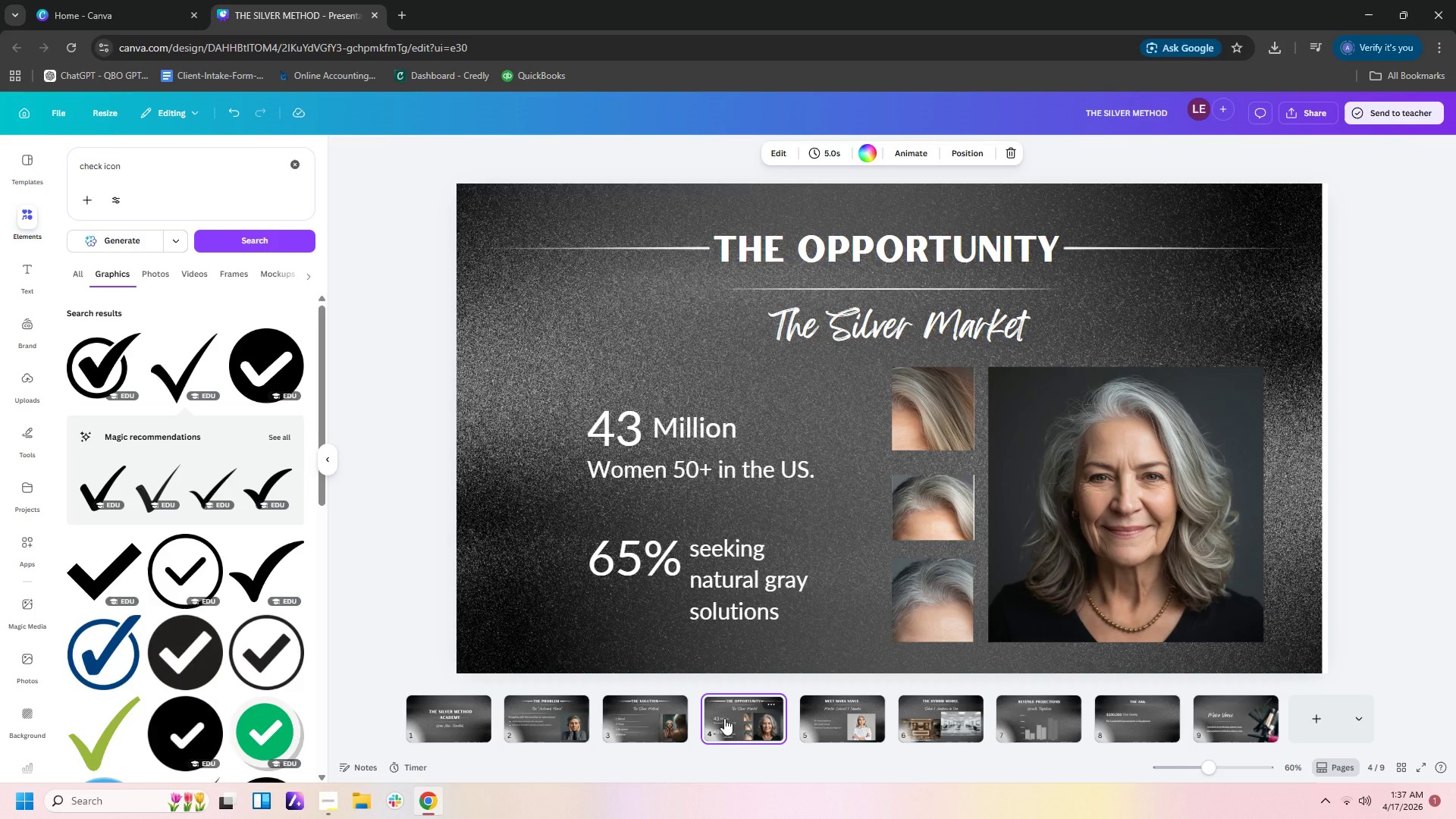 
left_click([1012, 287])
 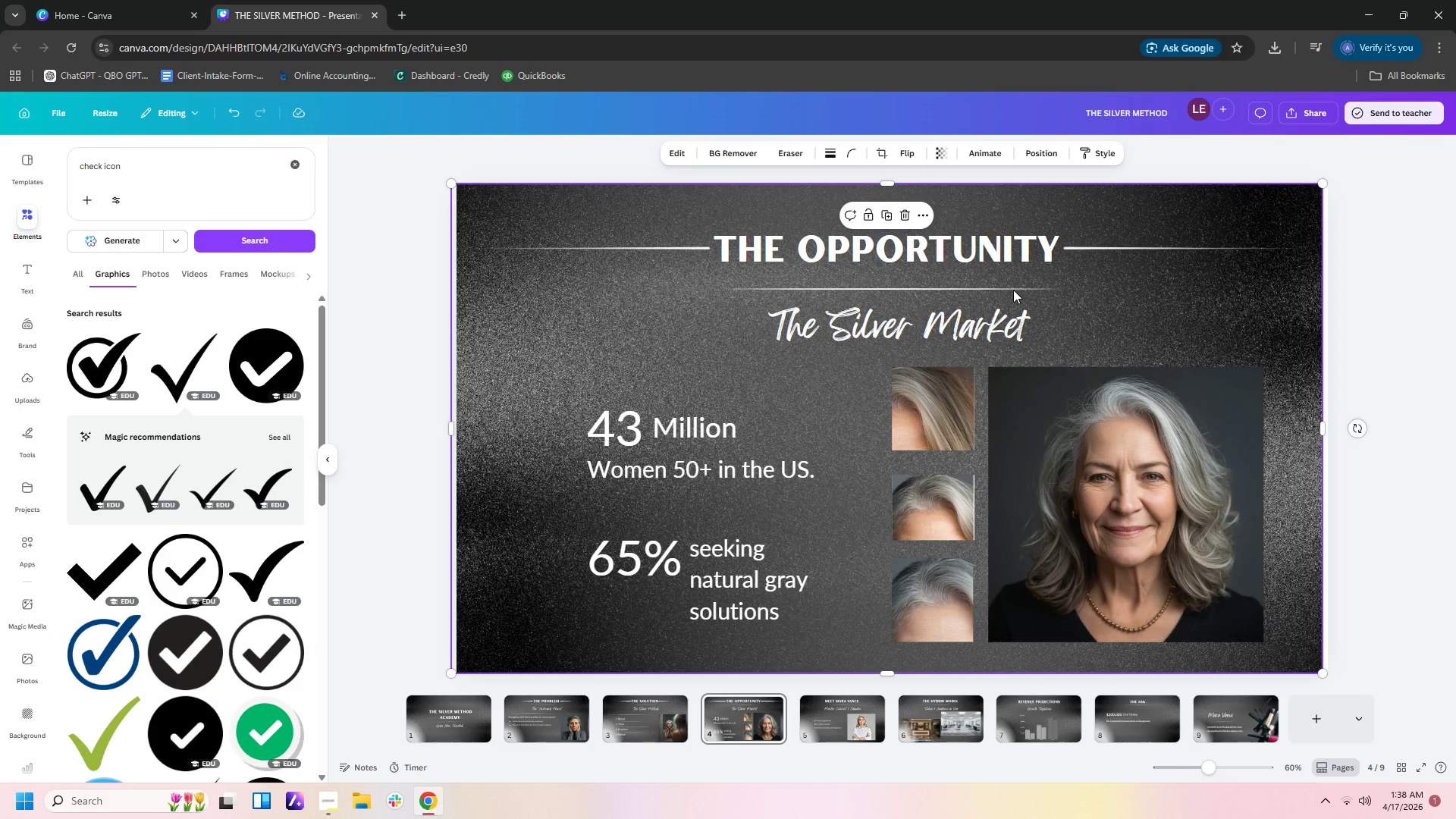 
left_click([1013, 289])
 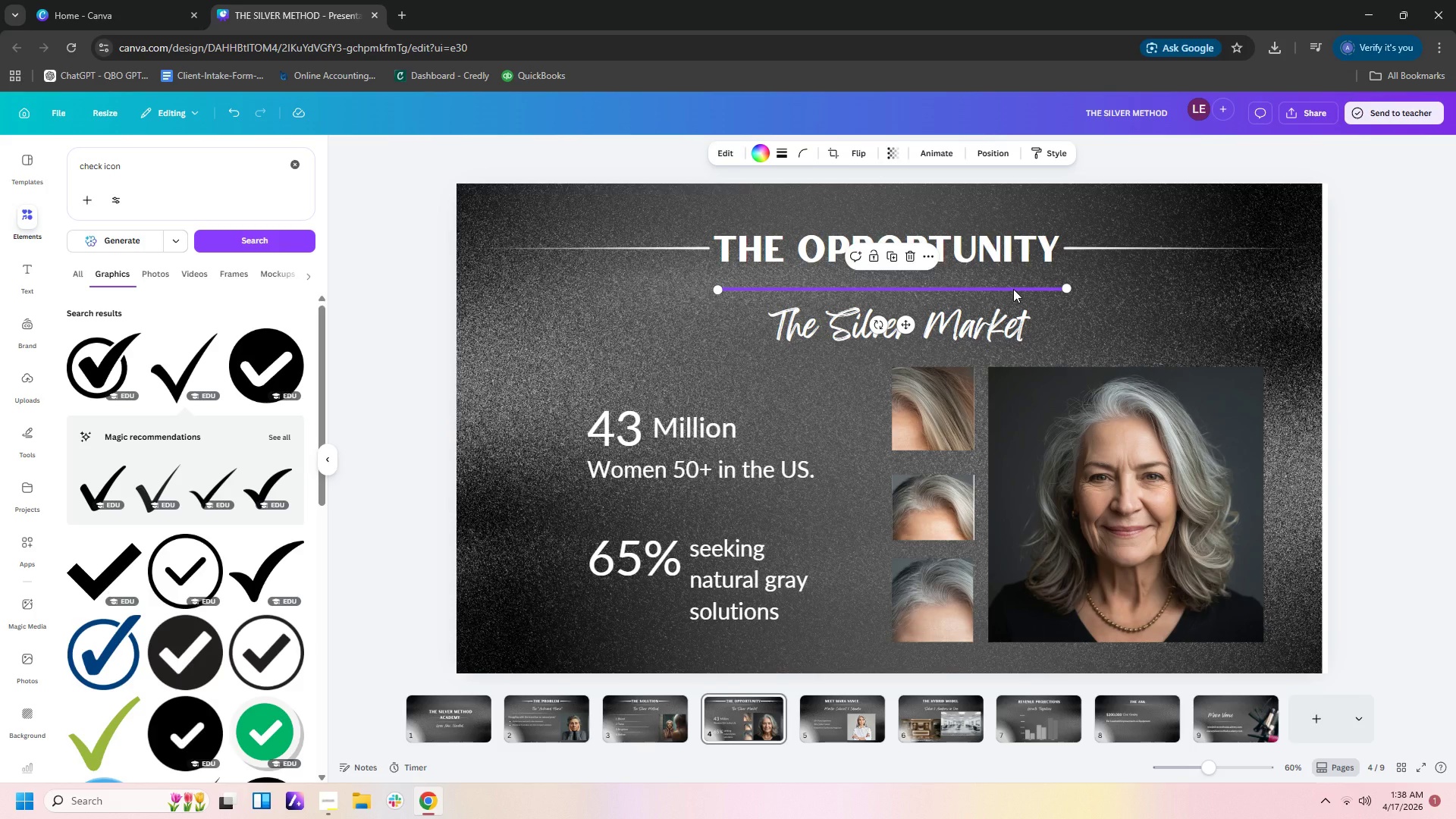 
key(Control+C)
 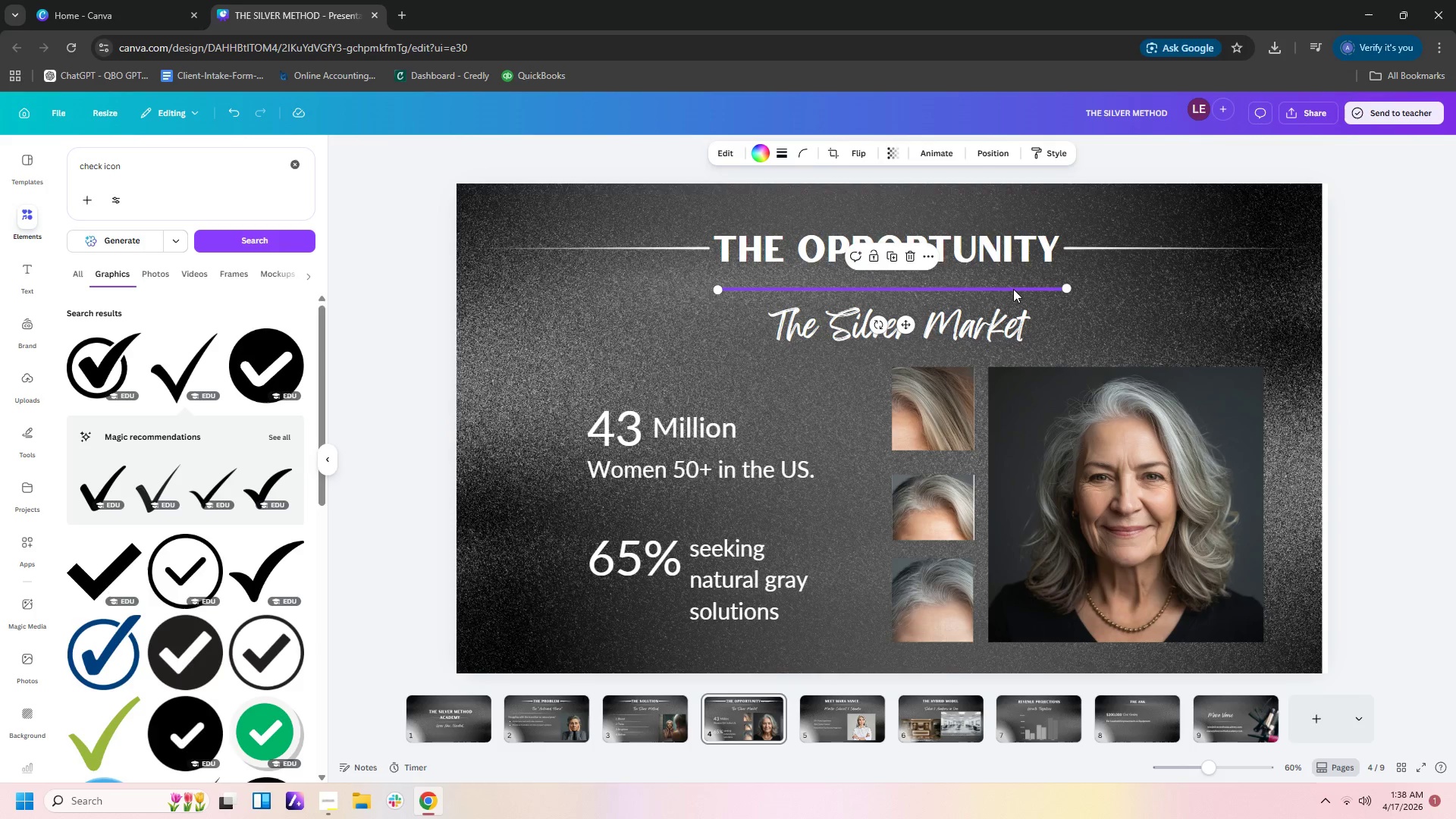 
key(Control+V)
 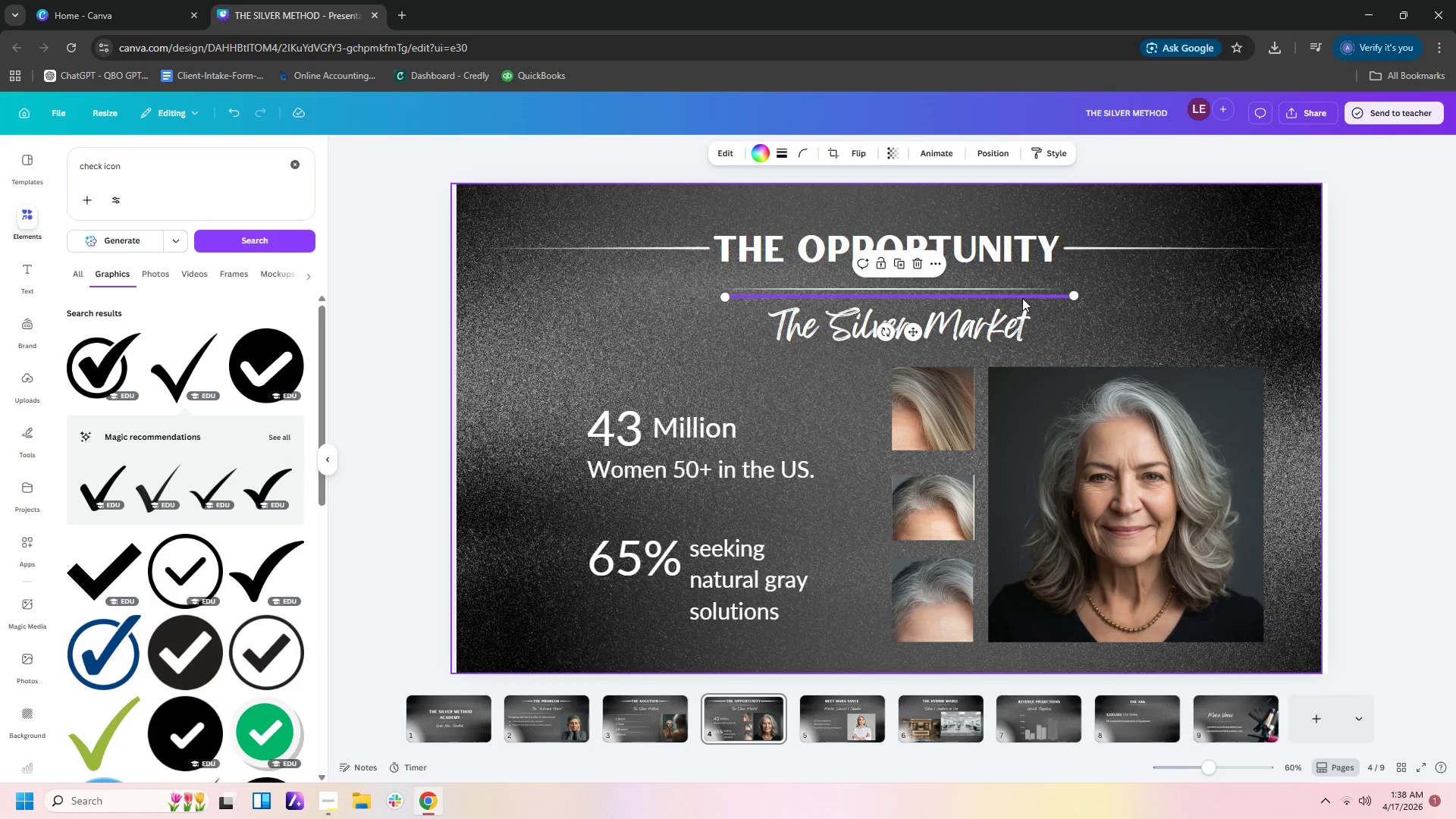 
left_click_drag(start_coordinate=[1022, 298], to_coordinate=[880, 511])
 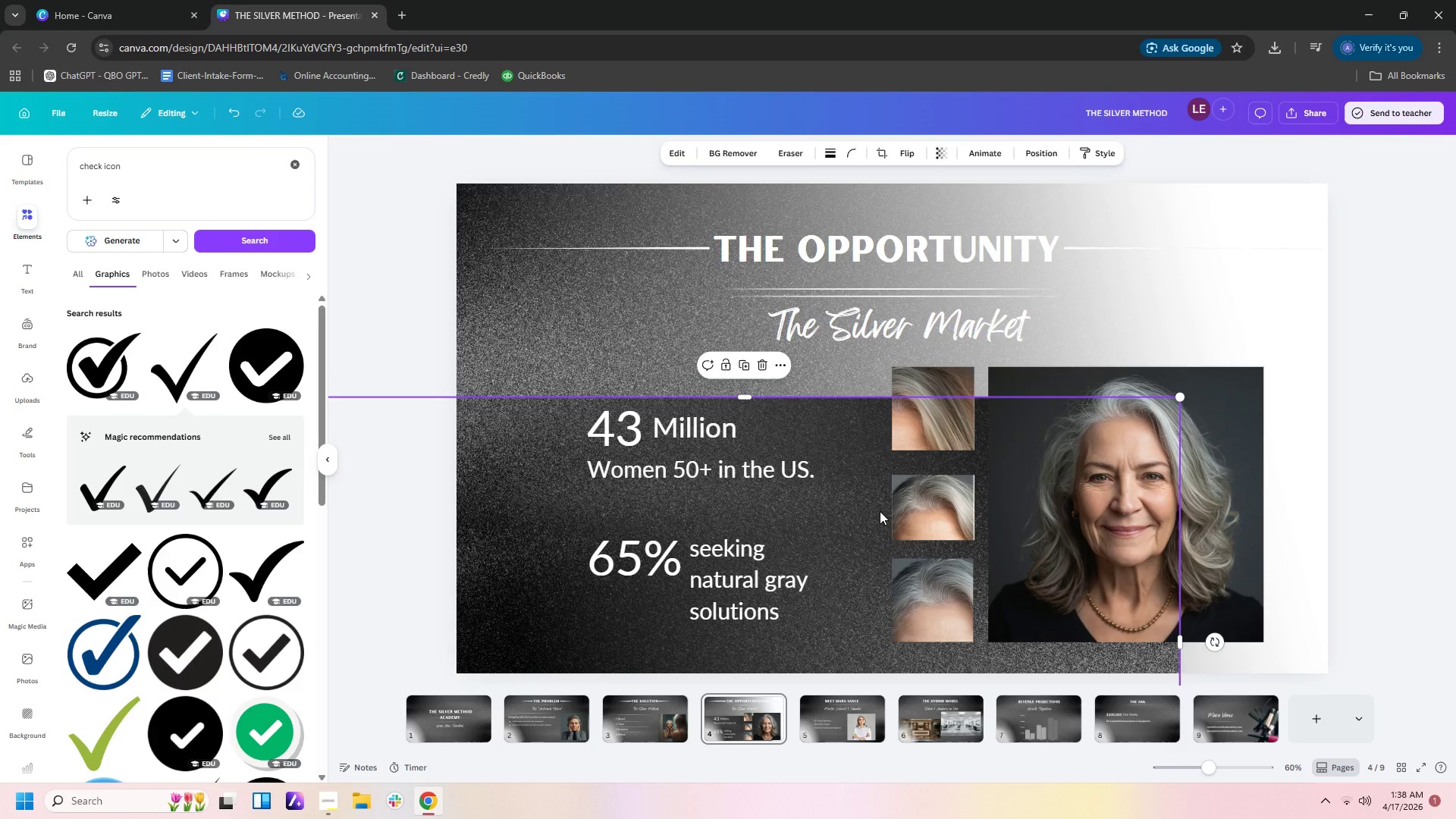 
key(Control+Z)
 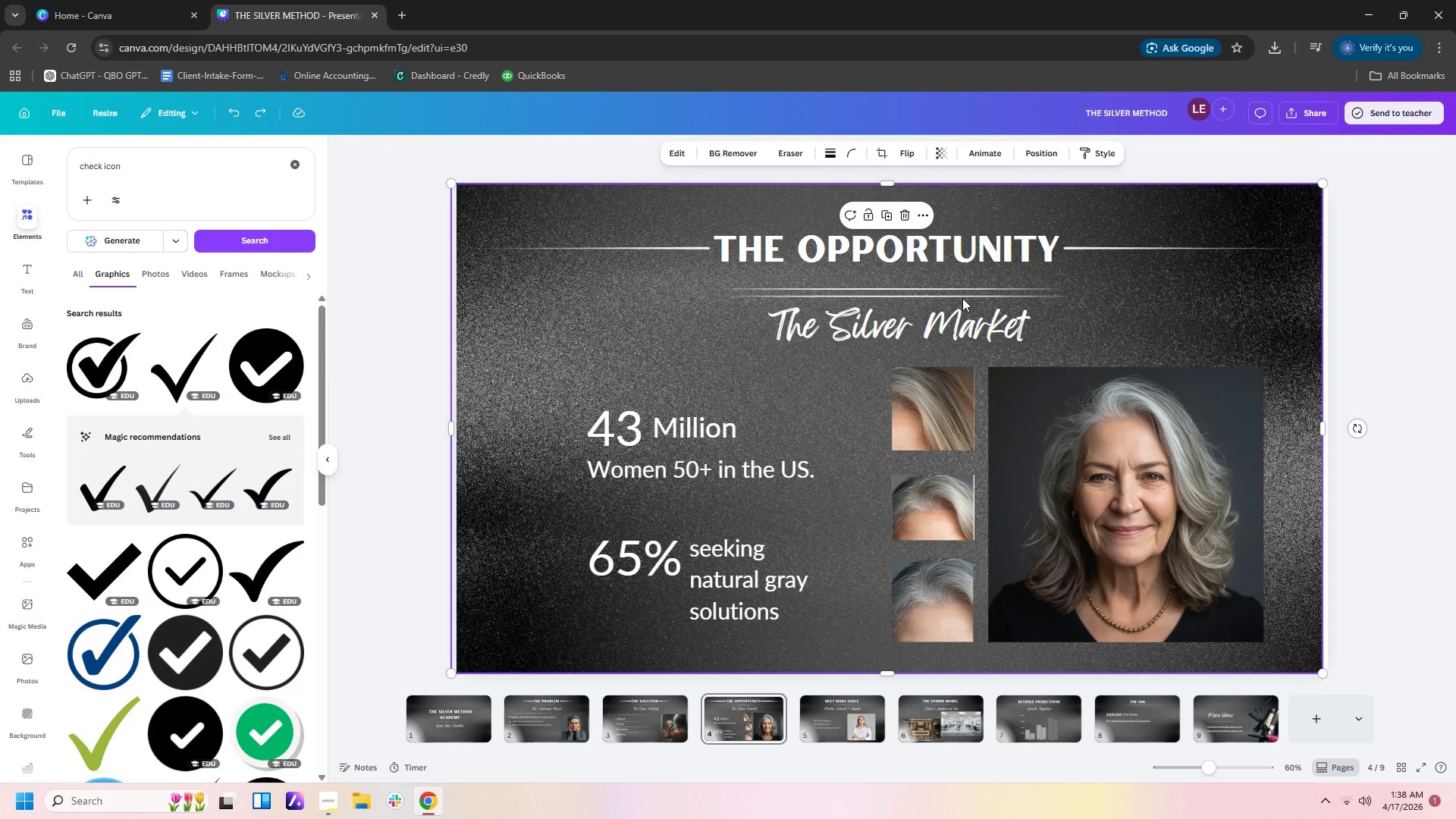 
left_click([962, 297])
 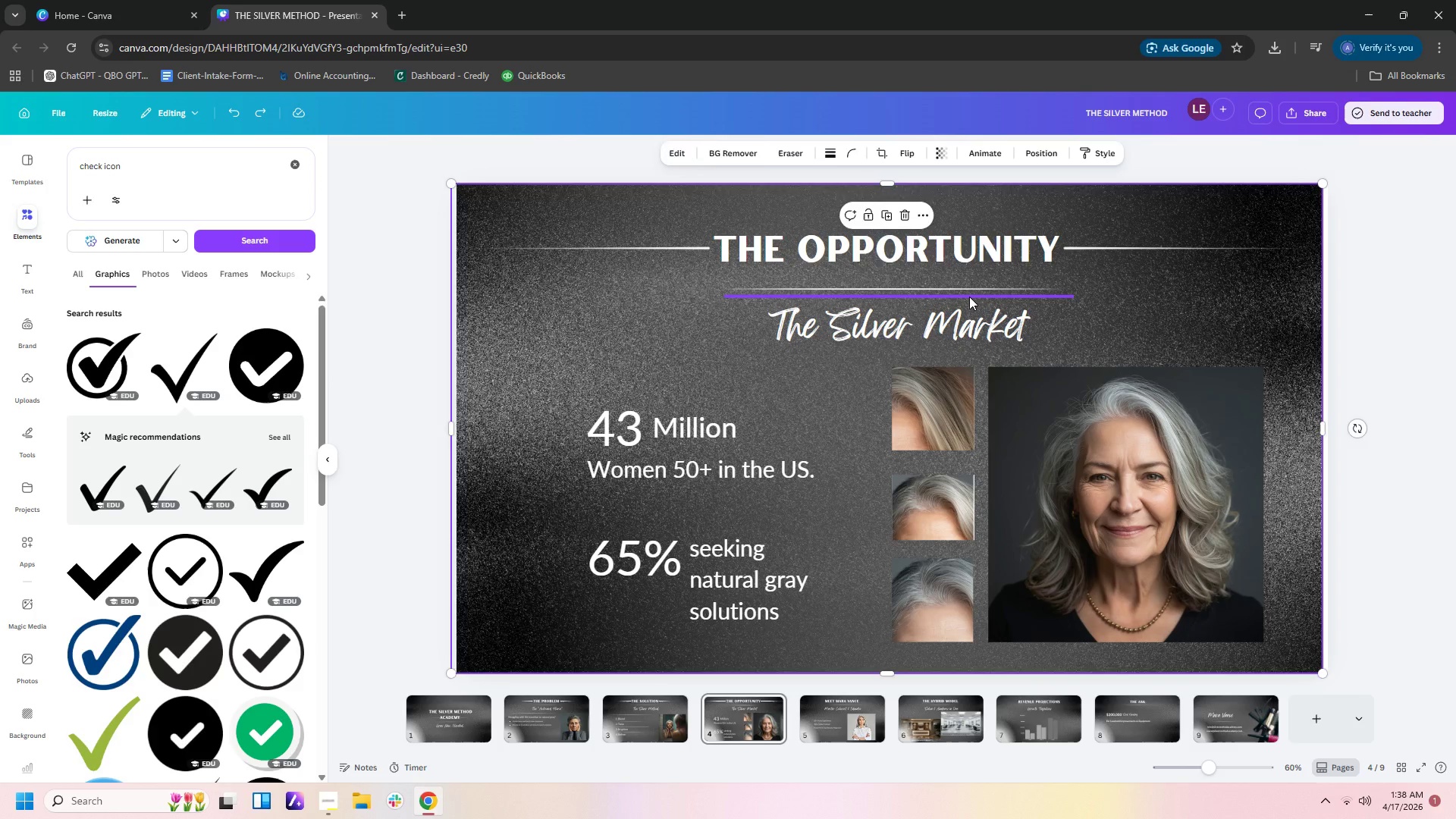 
left_click_drag(start_coordinate=[969, 297], to_coordinate=[770, 513])
 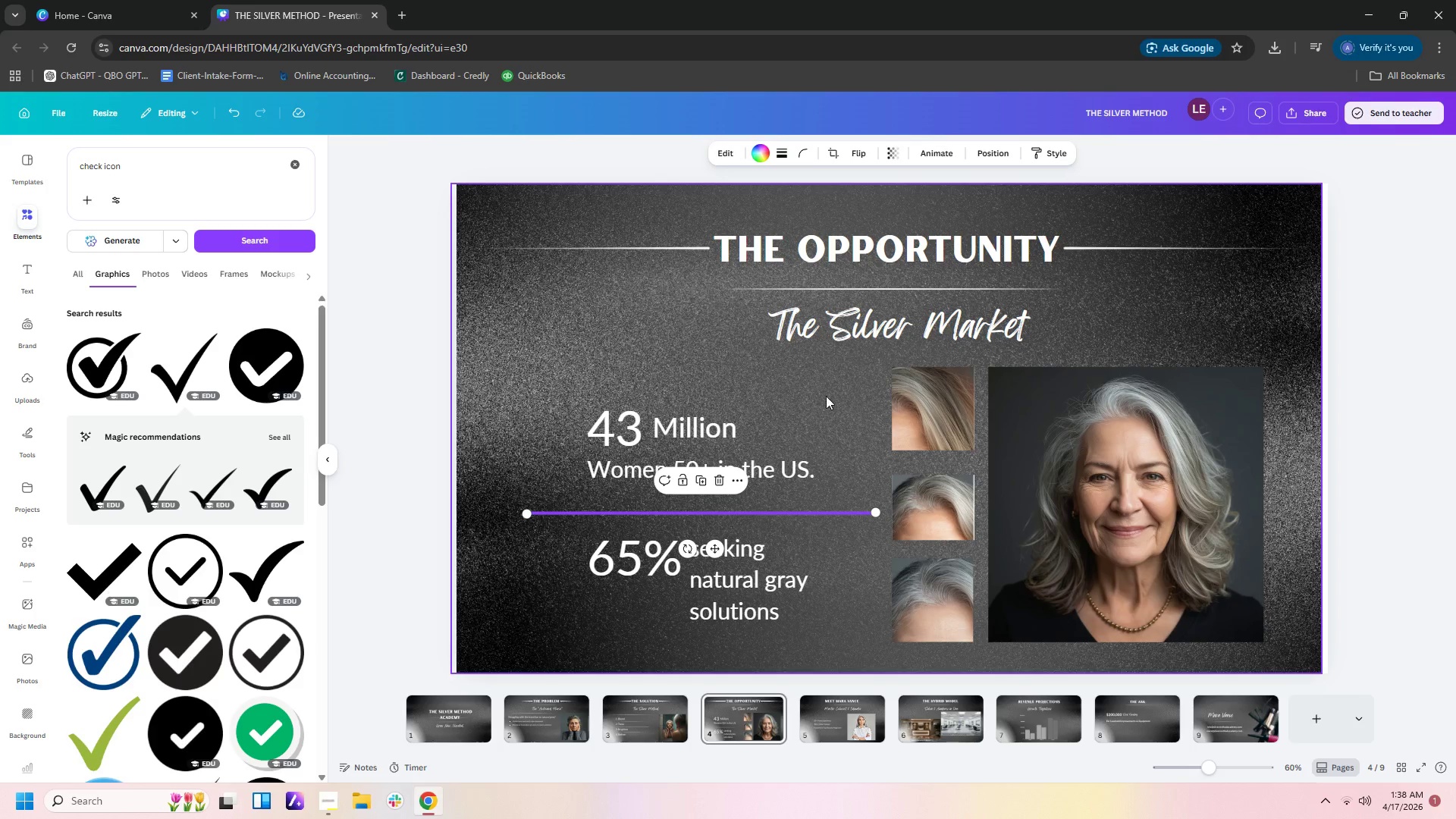 
left_click([826, 396])
 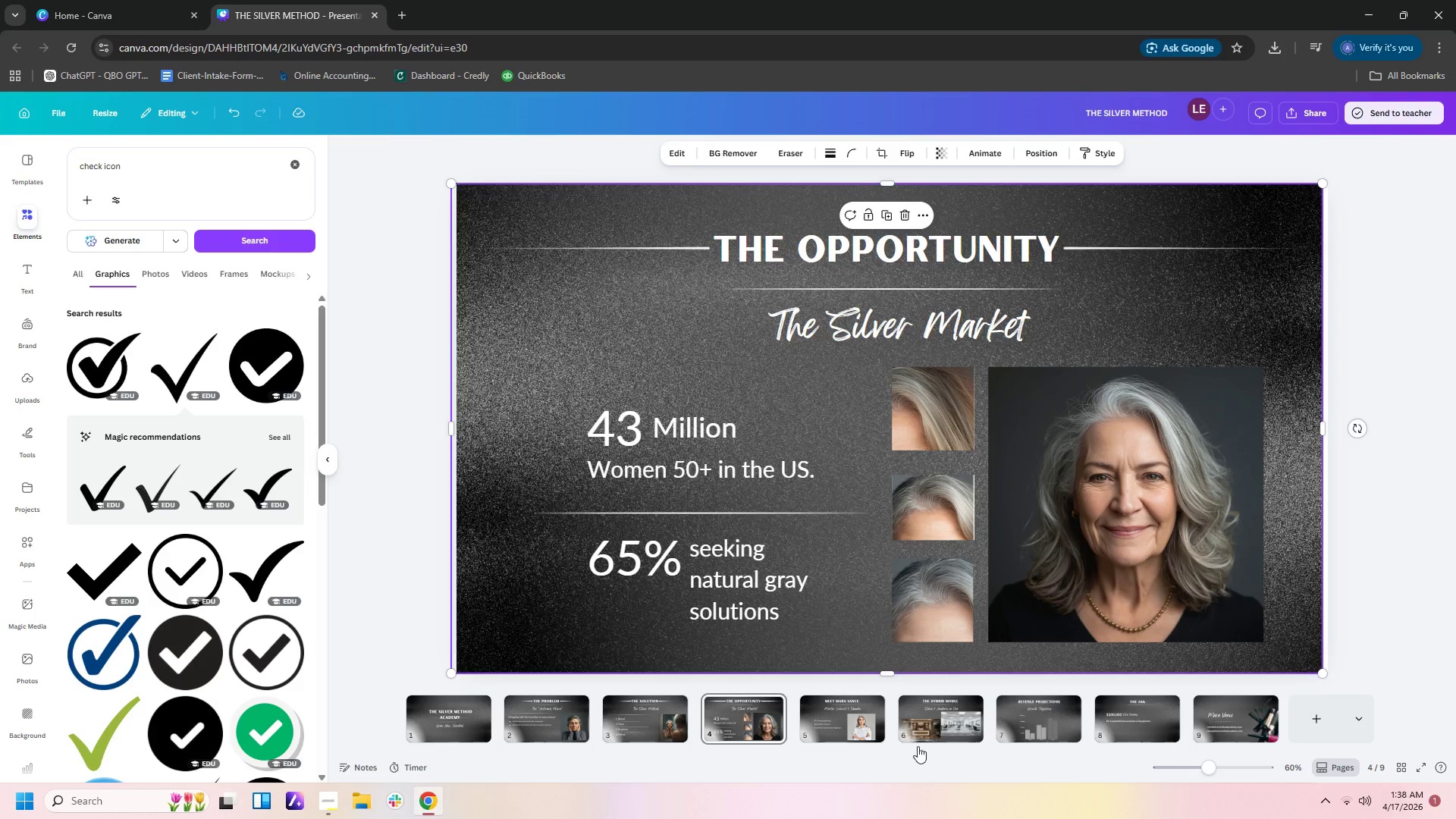 
left_click([839, 731])
 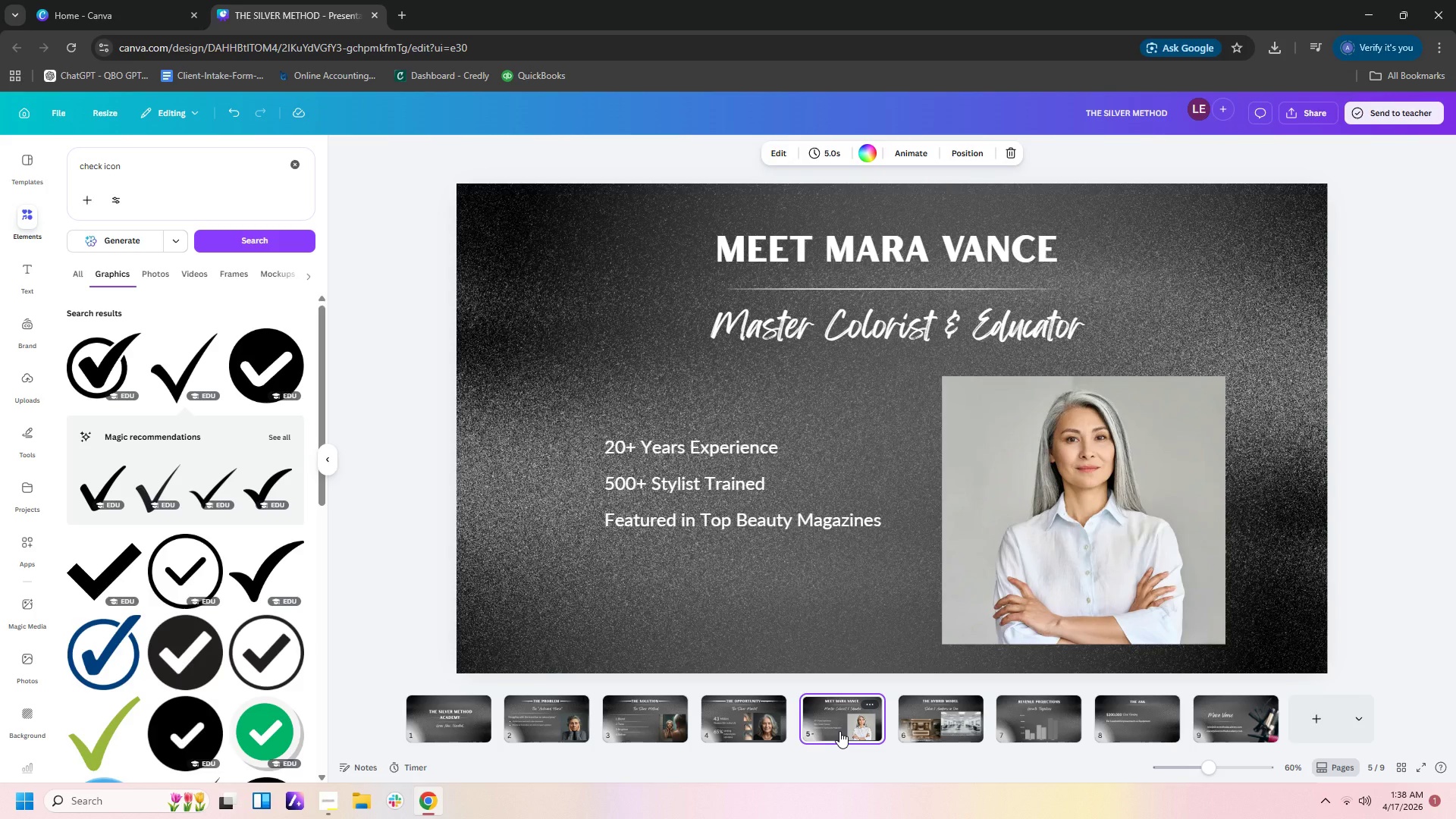 
wait(8.47)
 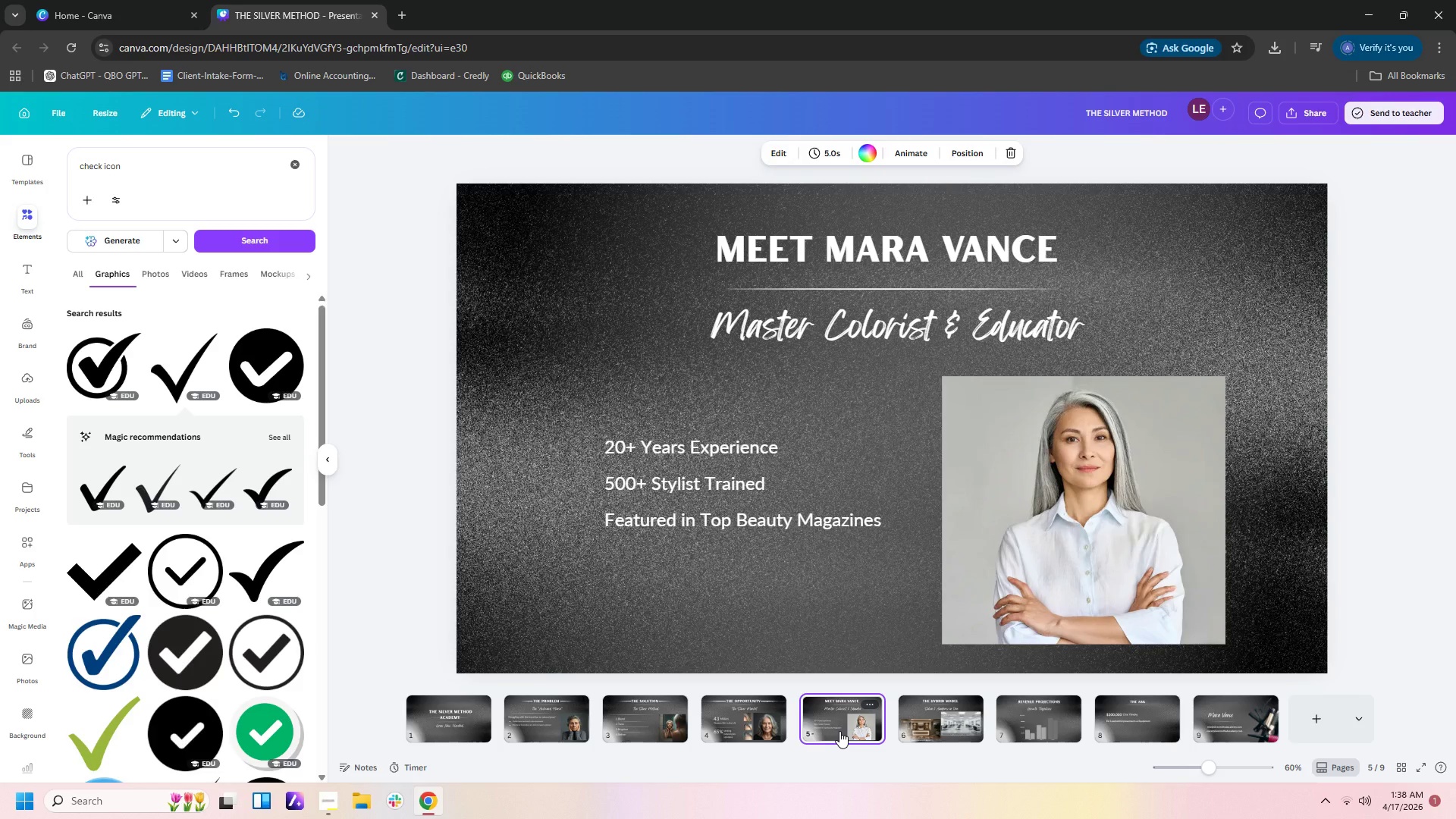 
left_click([917, 287])
 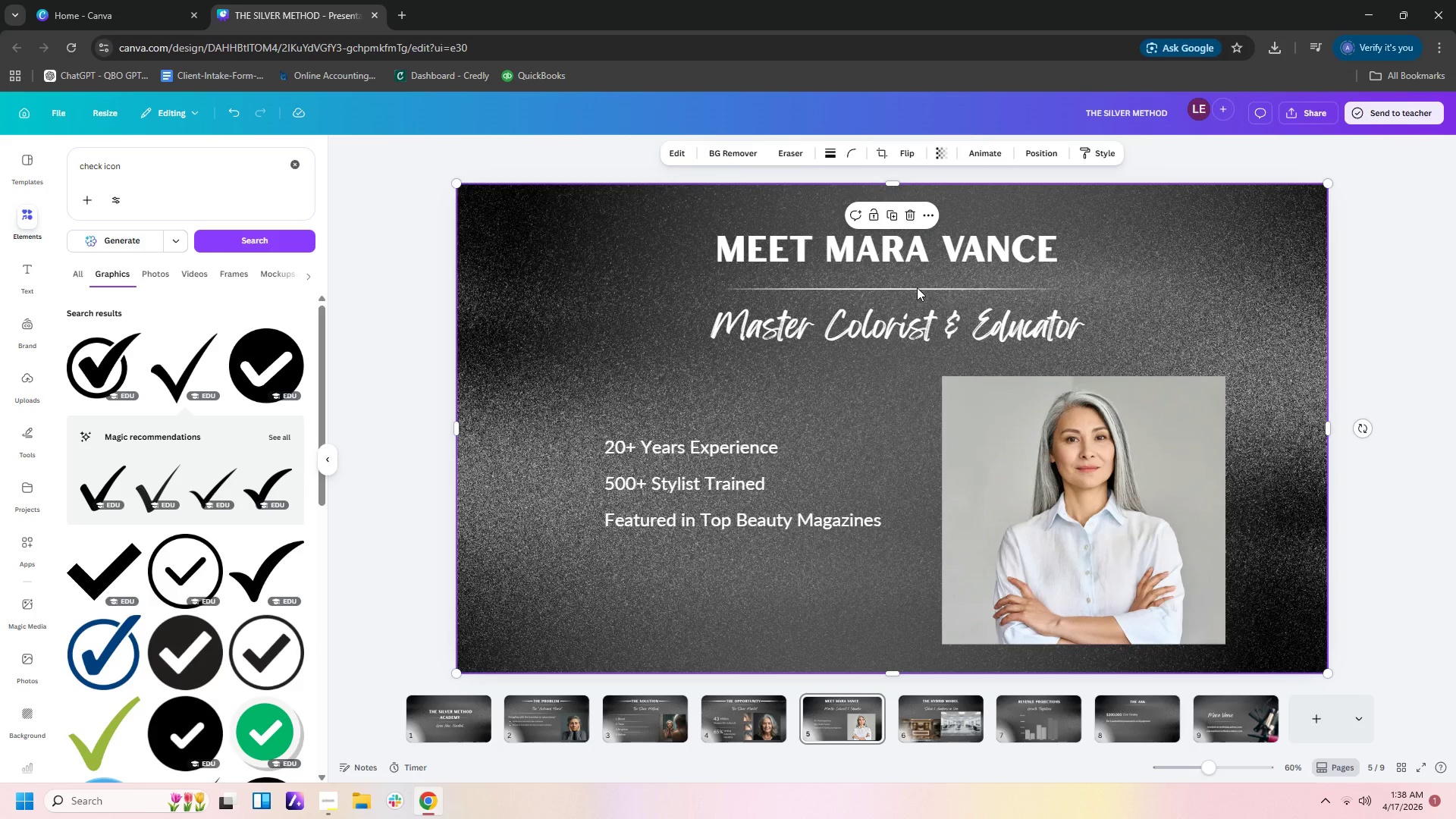 
key(Control+C)
 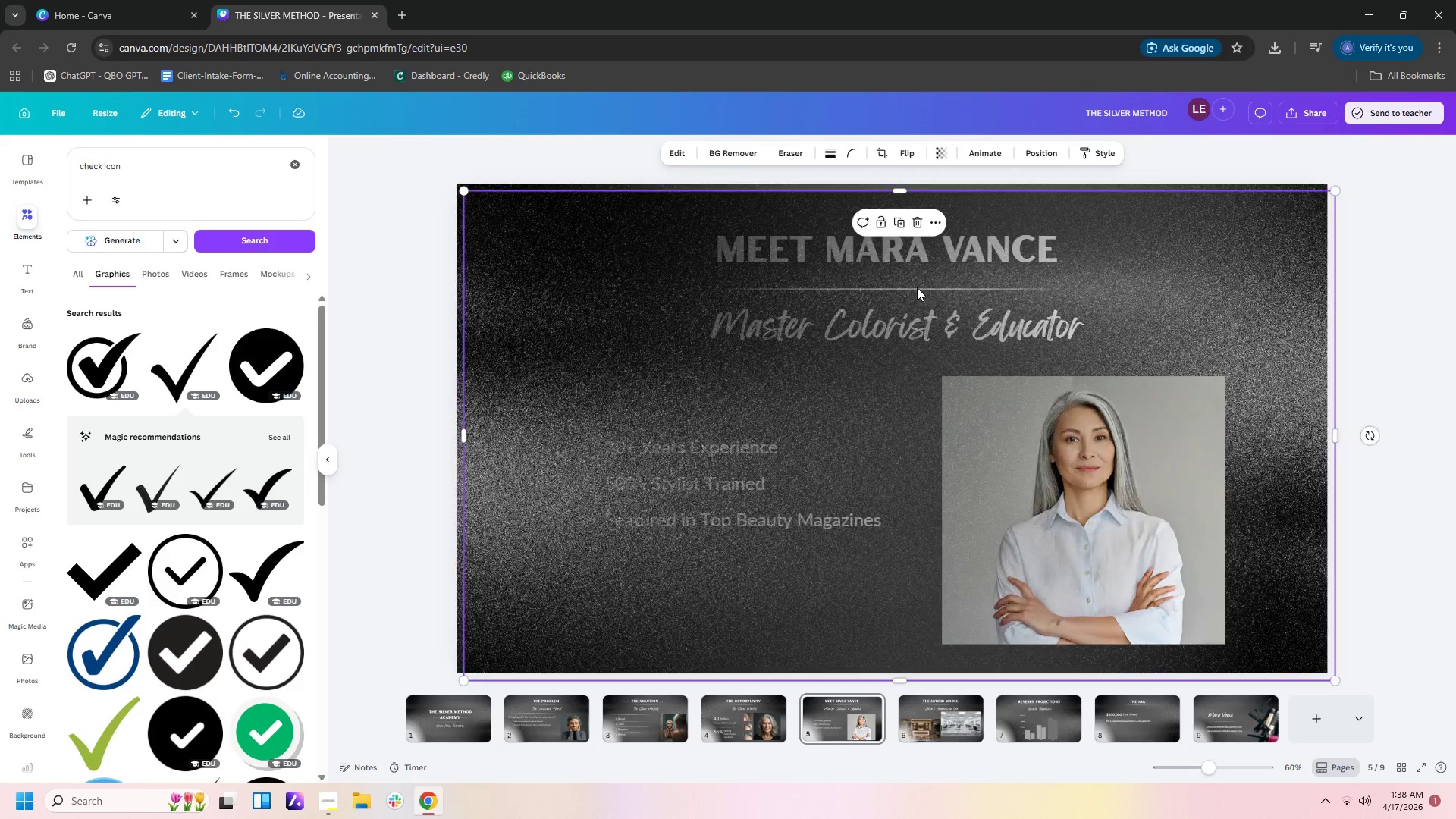 
key(Control+V)
 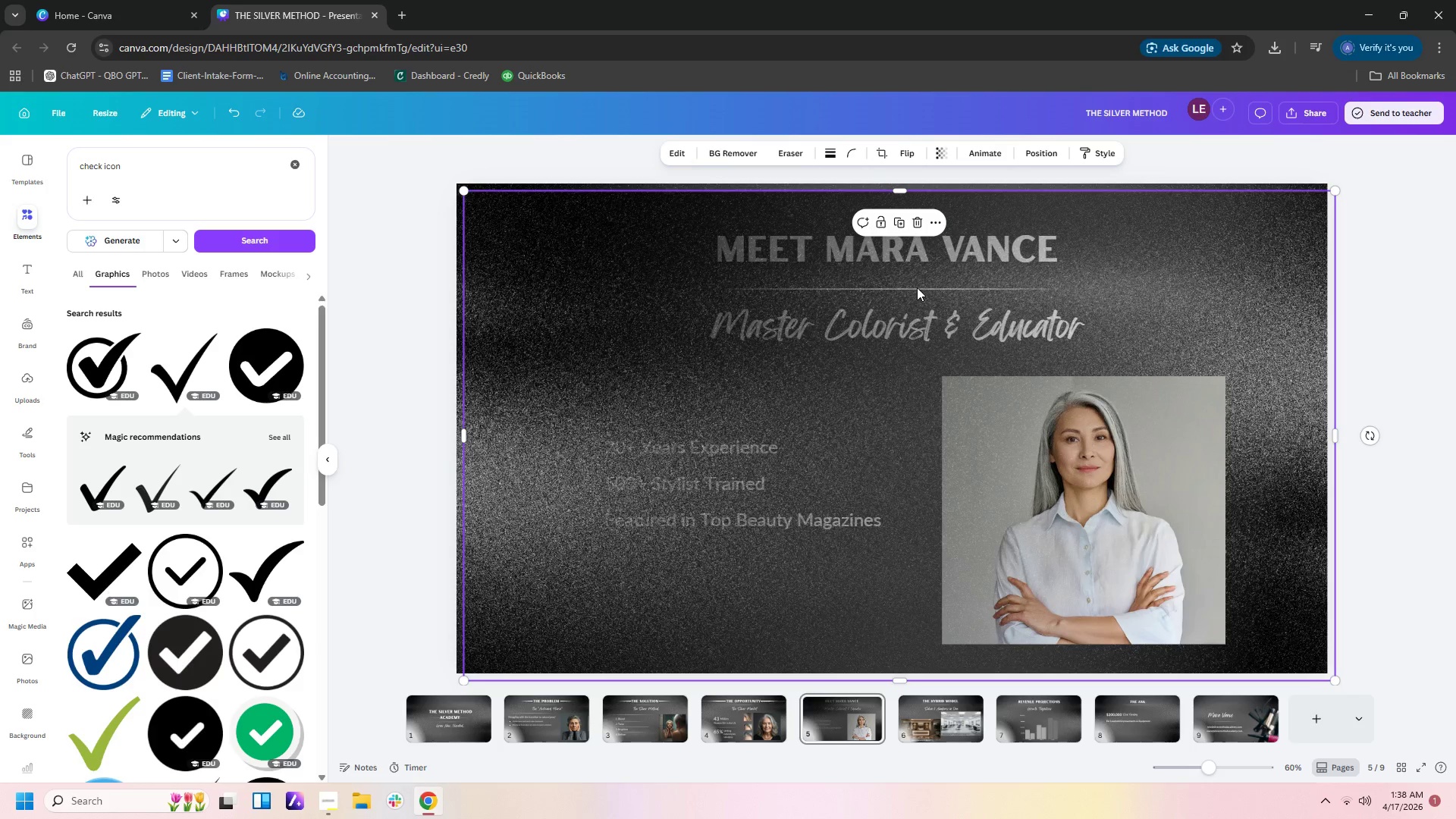 
left_click_drag(start_coordinate=[917, 287], to_coordinate=[824, 422])
 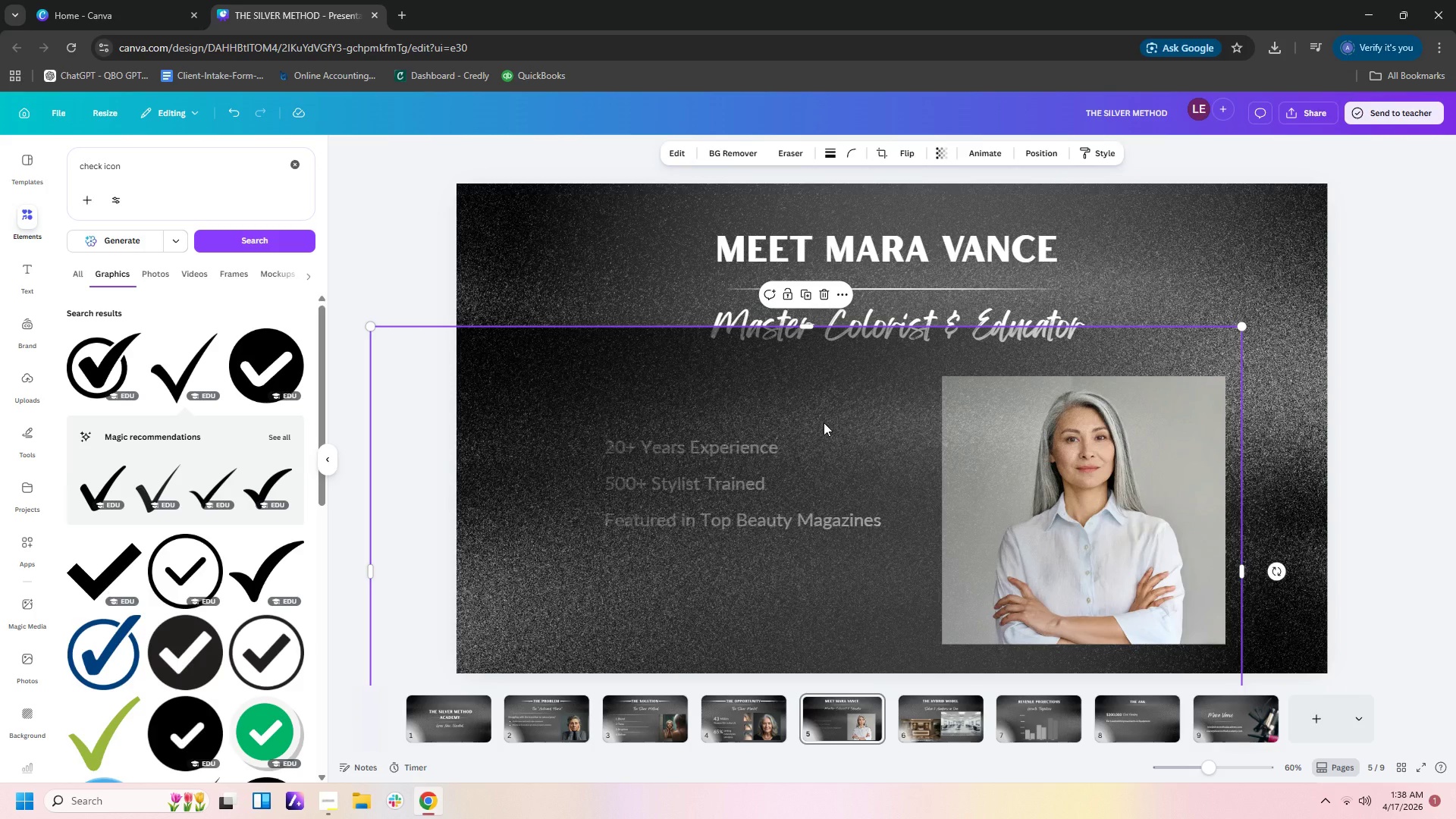 
key(Control+Z)
 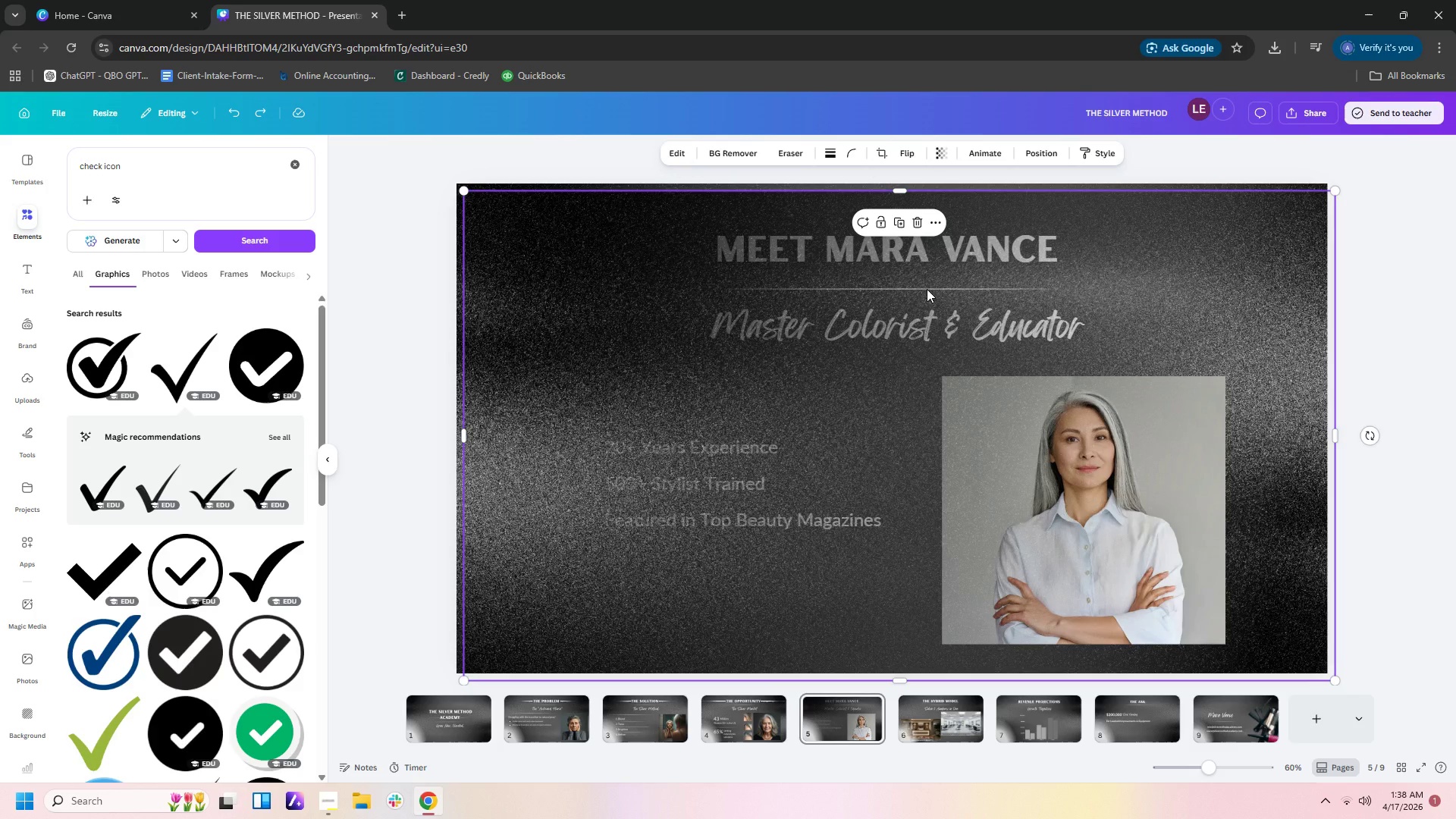 
left_click([927, 289])
 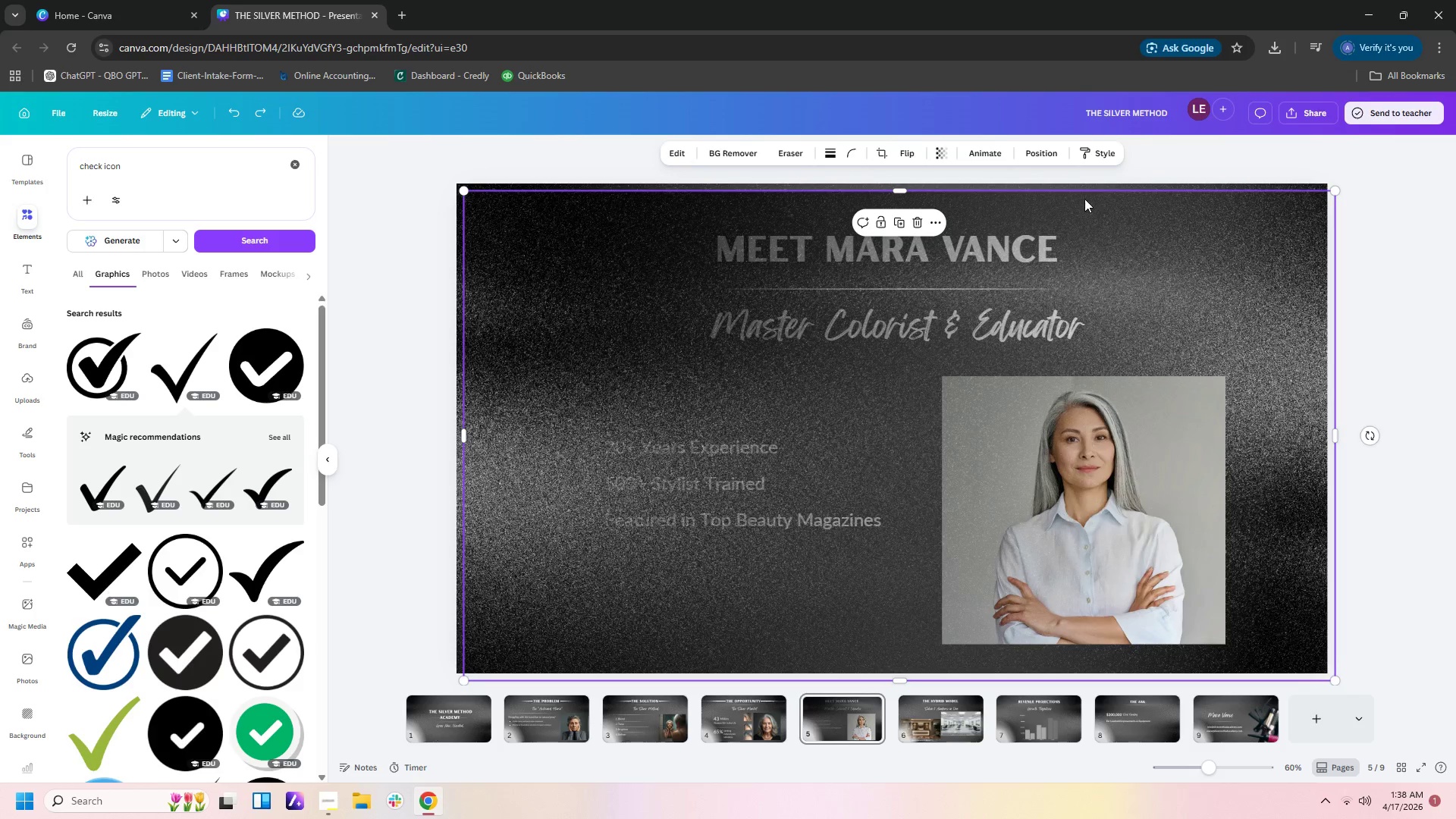 
key(Control+Z)
 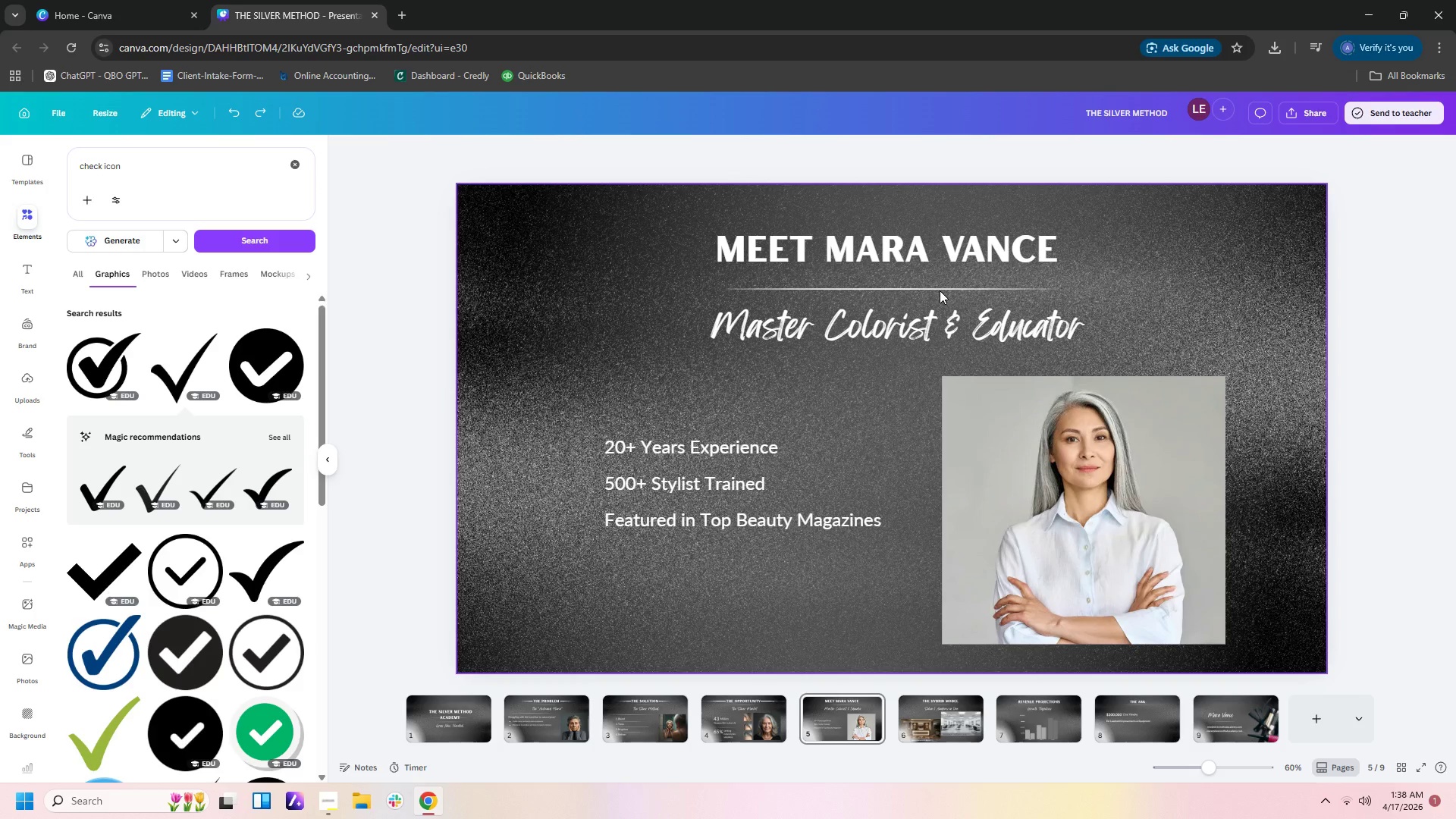 
left_click([940, 288])
 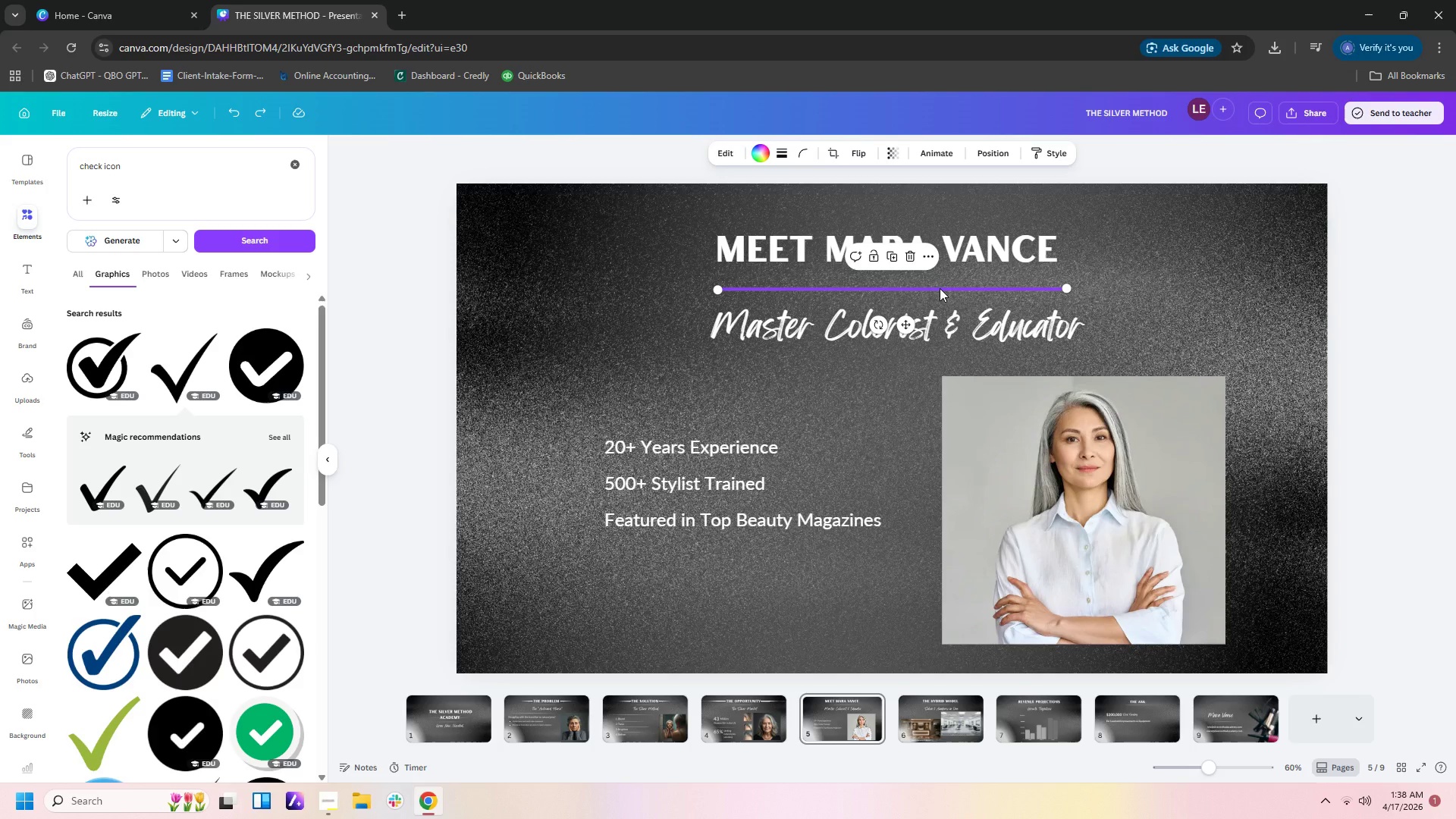 
key(Control+C)
 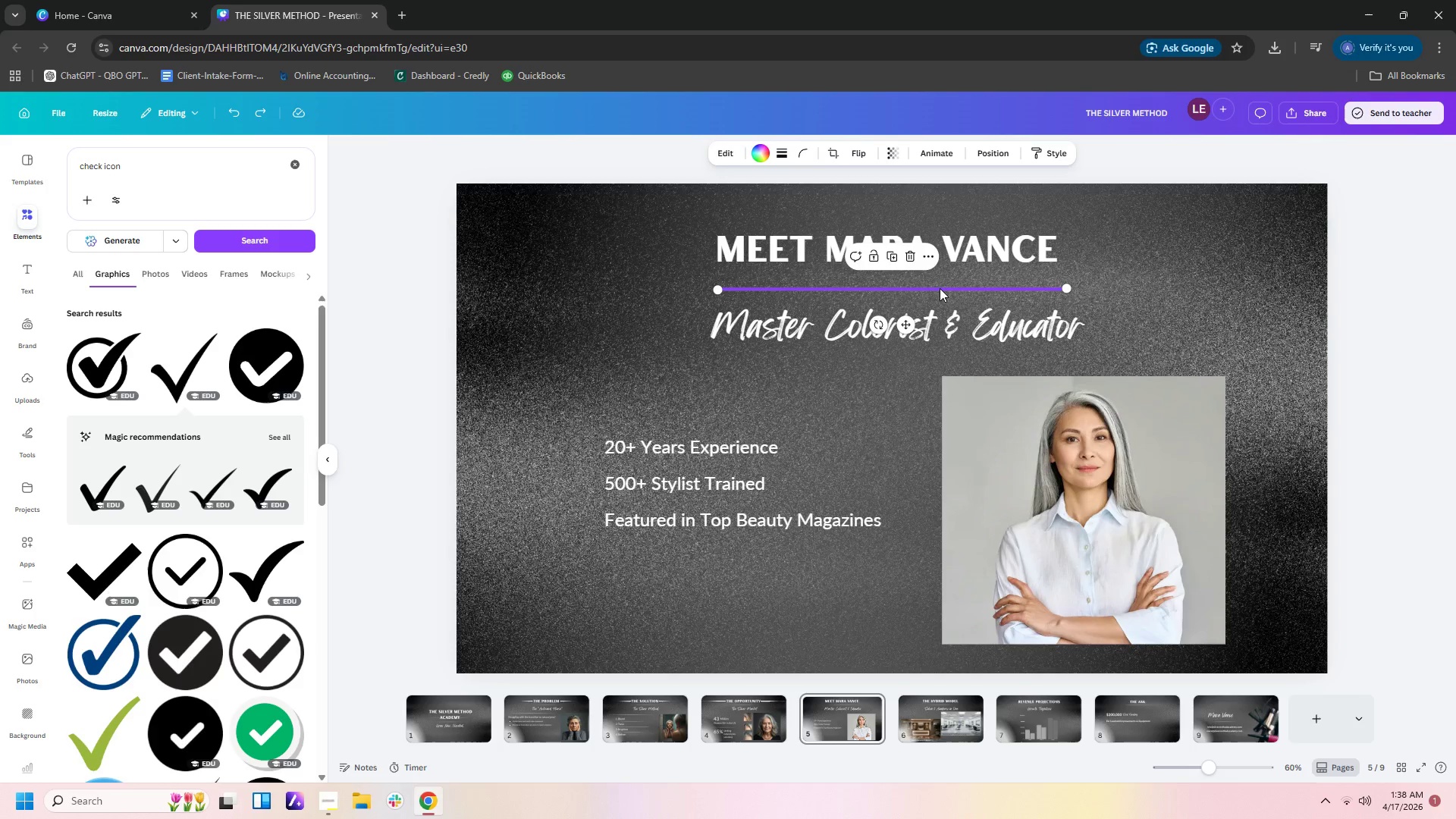 
key(Control+V)
 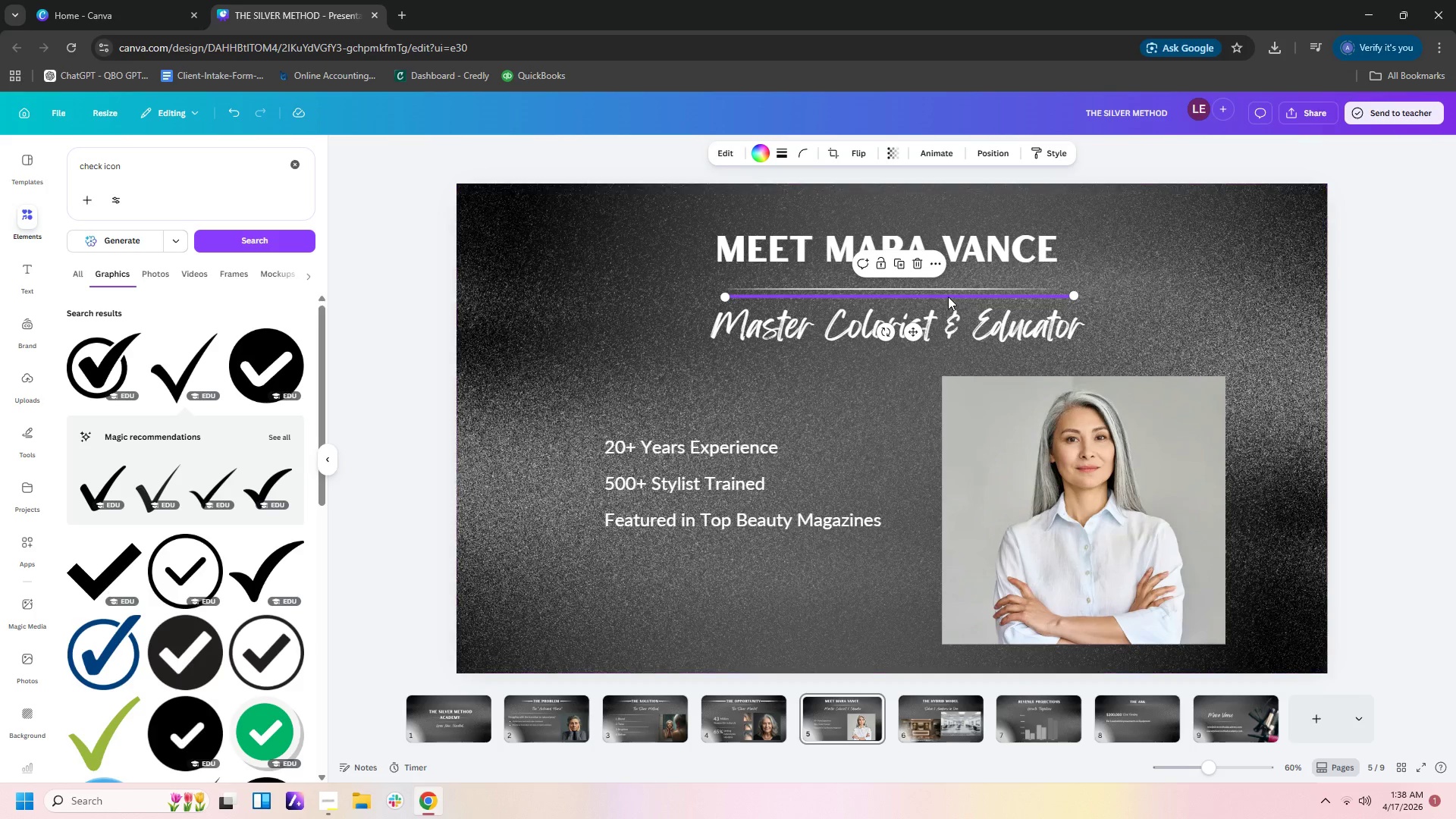 
left_click_drag(start_coordinate=[948, 296], to_coordinate=[817, 377])
 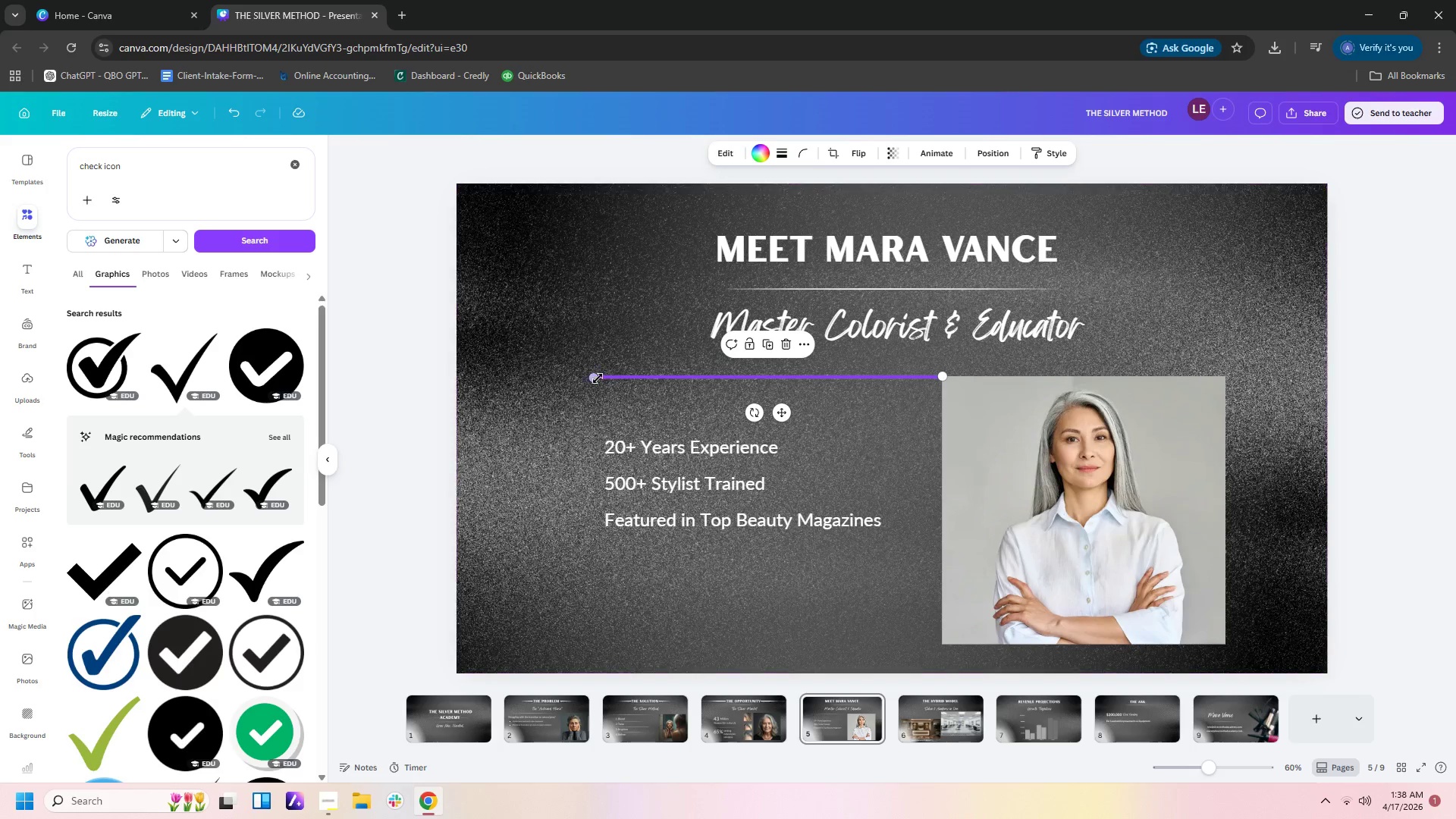 
left_click_drag(start_coordinate=[594, 378], to_coordinate=[496, 366])
 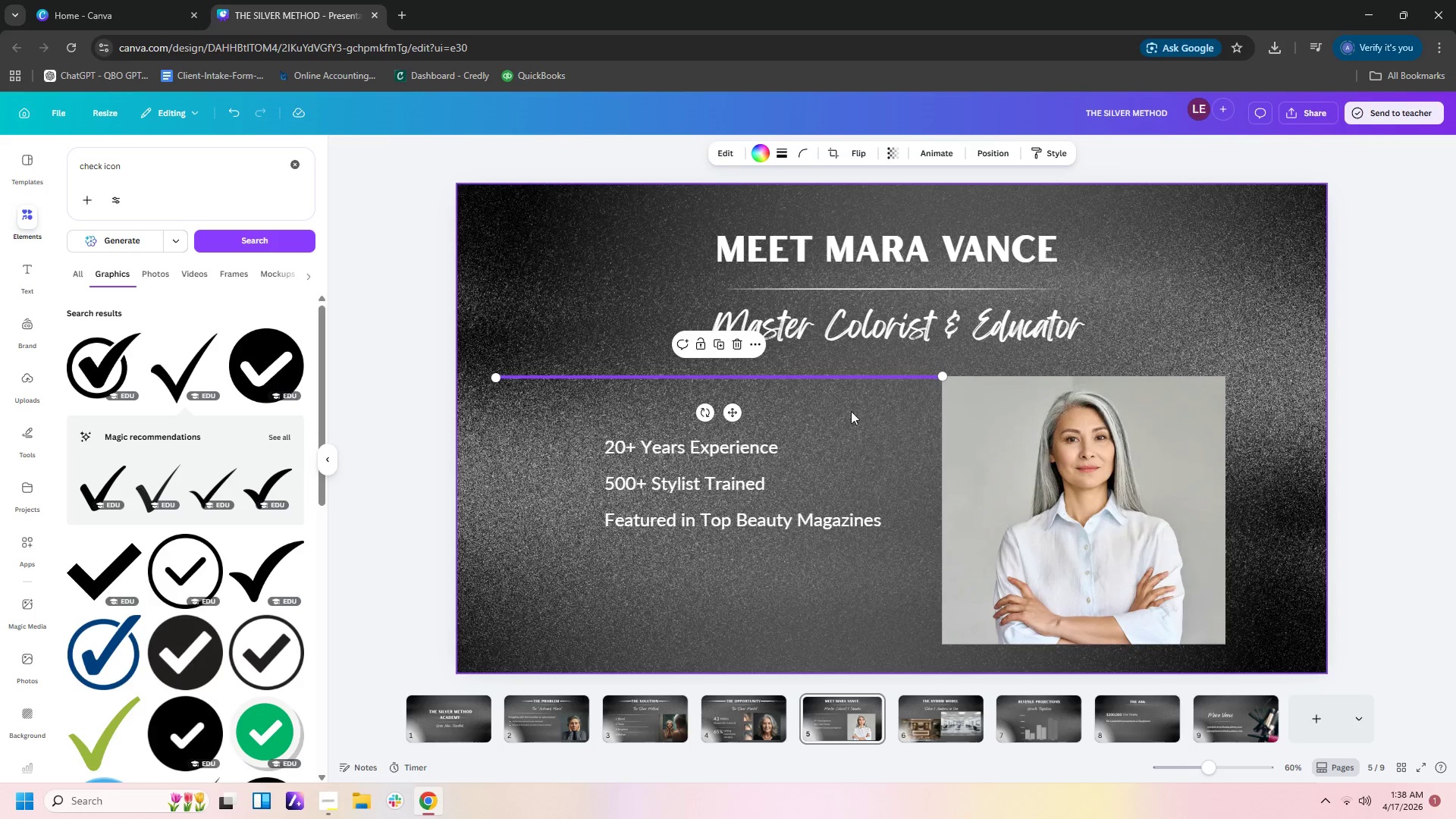 
left_click([852, 410])
 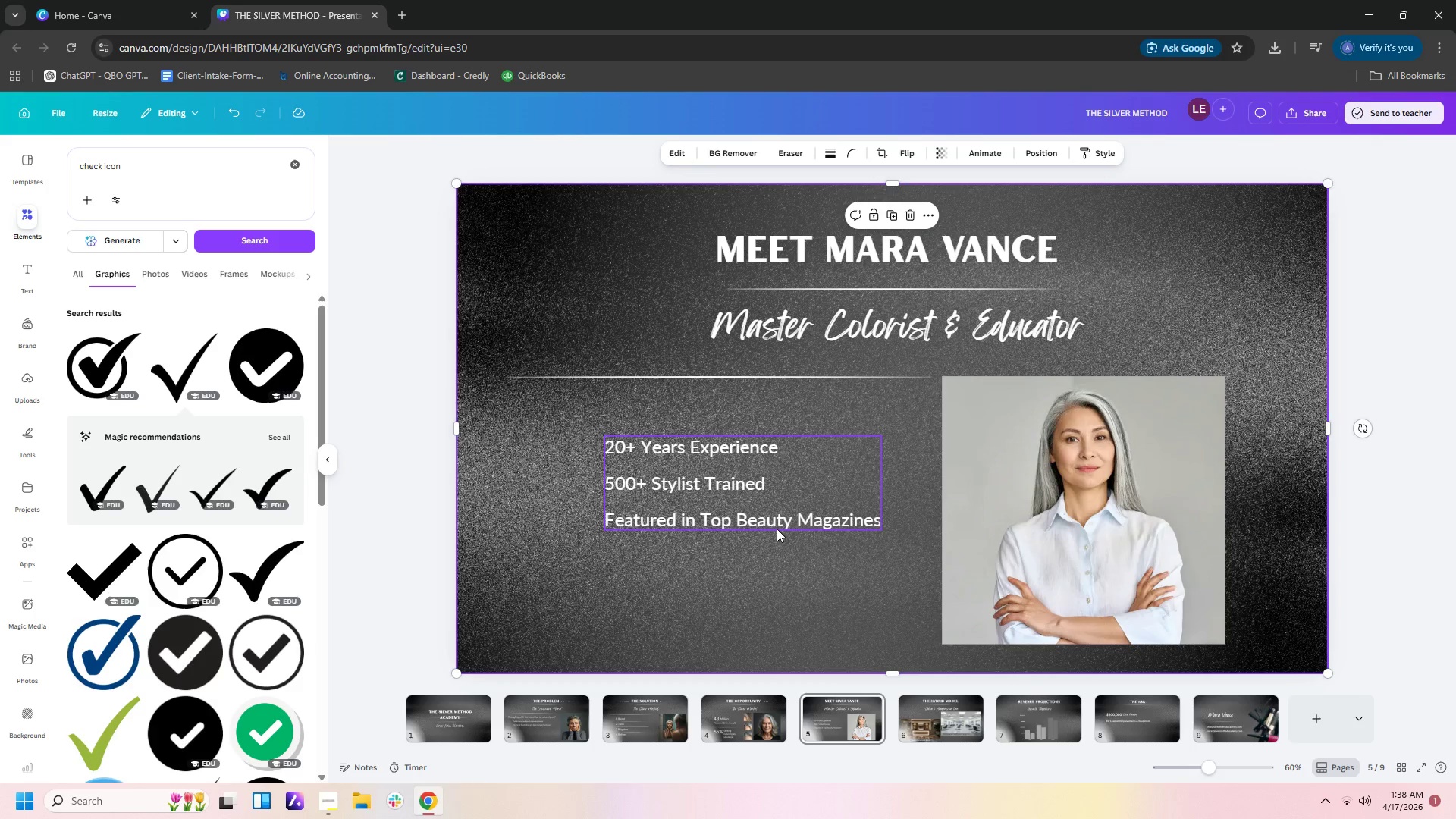 
wait(6.34)
 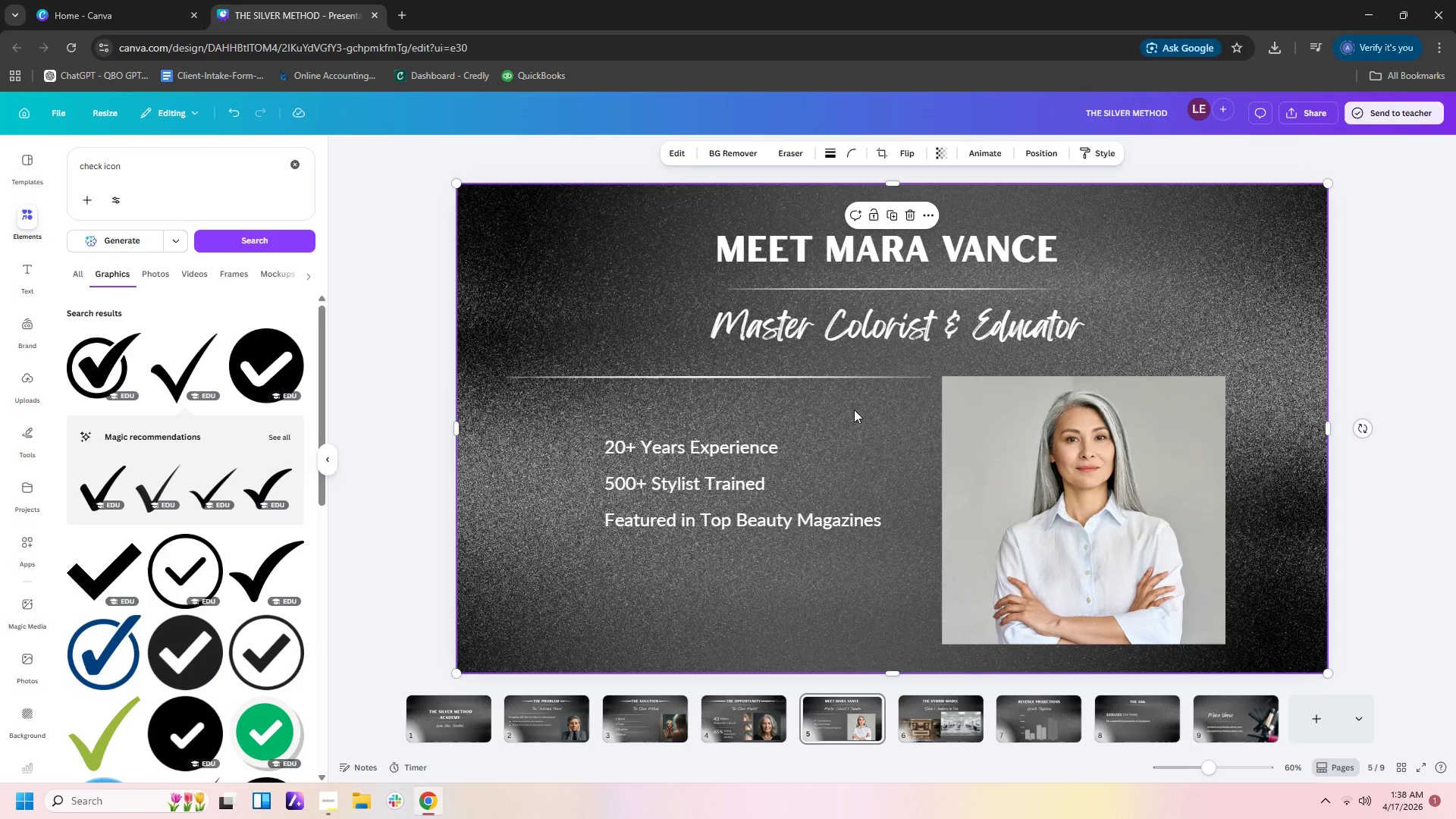 
left_click([728, 723])
 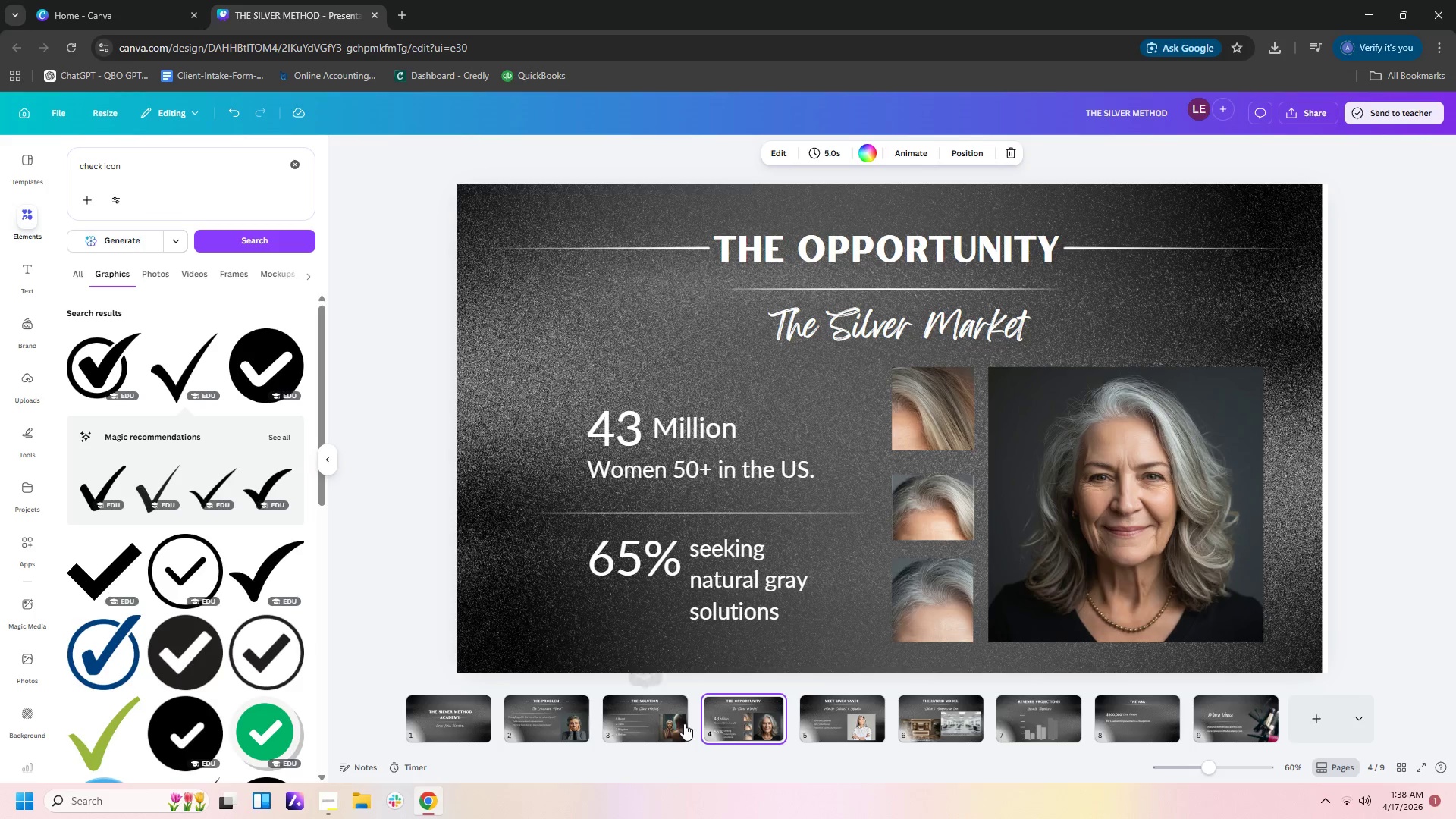 
left_click([670, 723])
 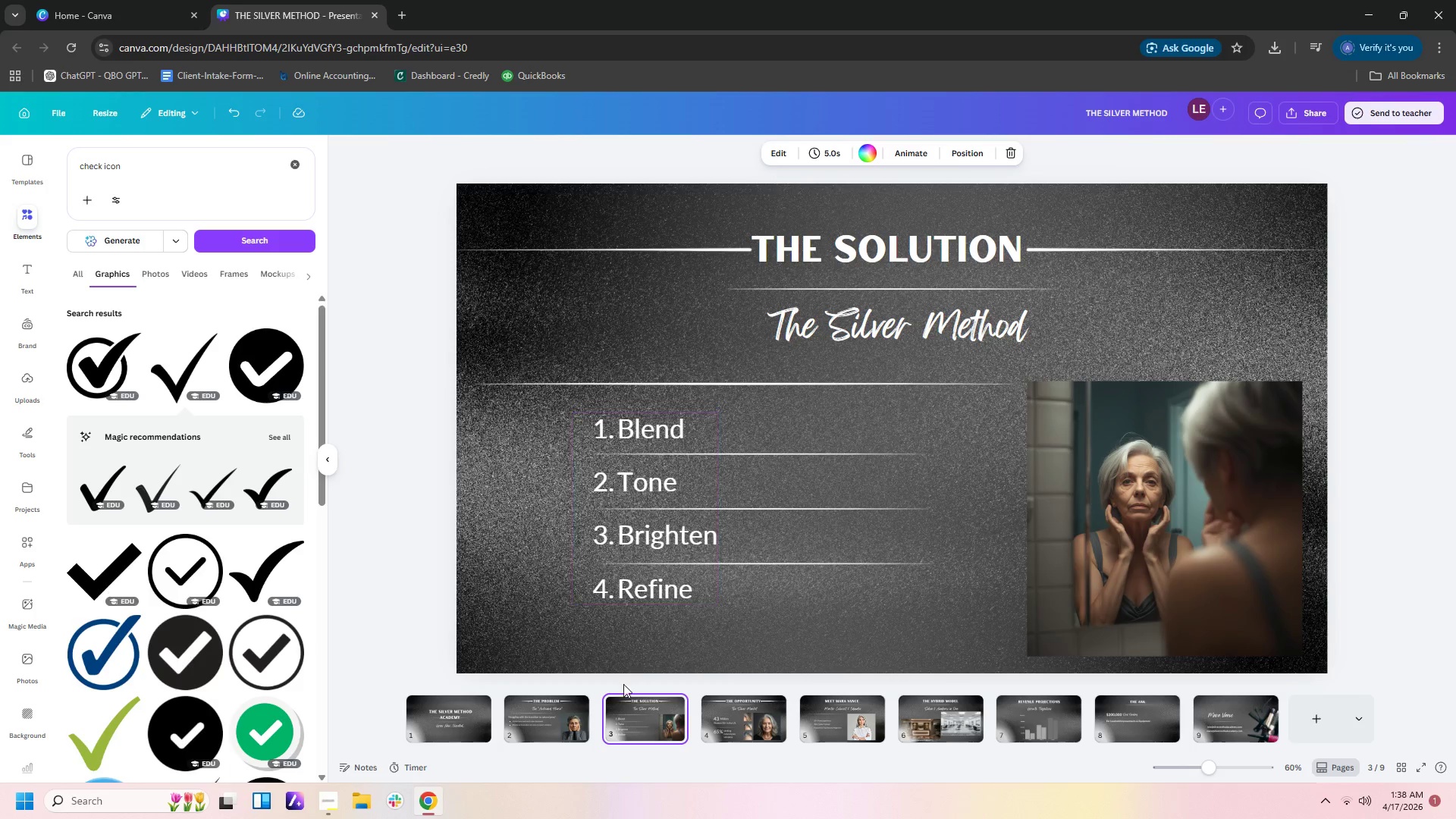 
left_click([559, 703])
 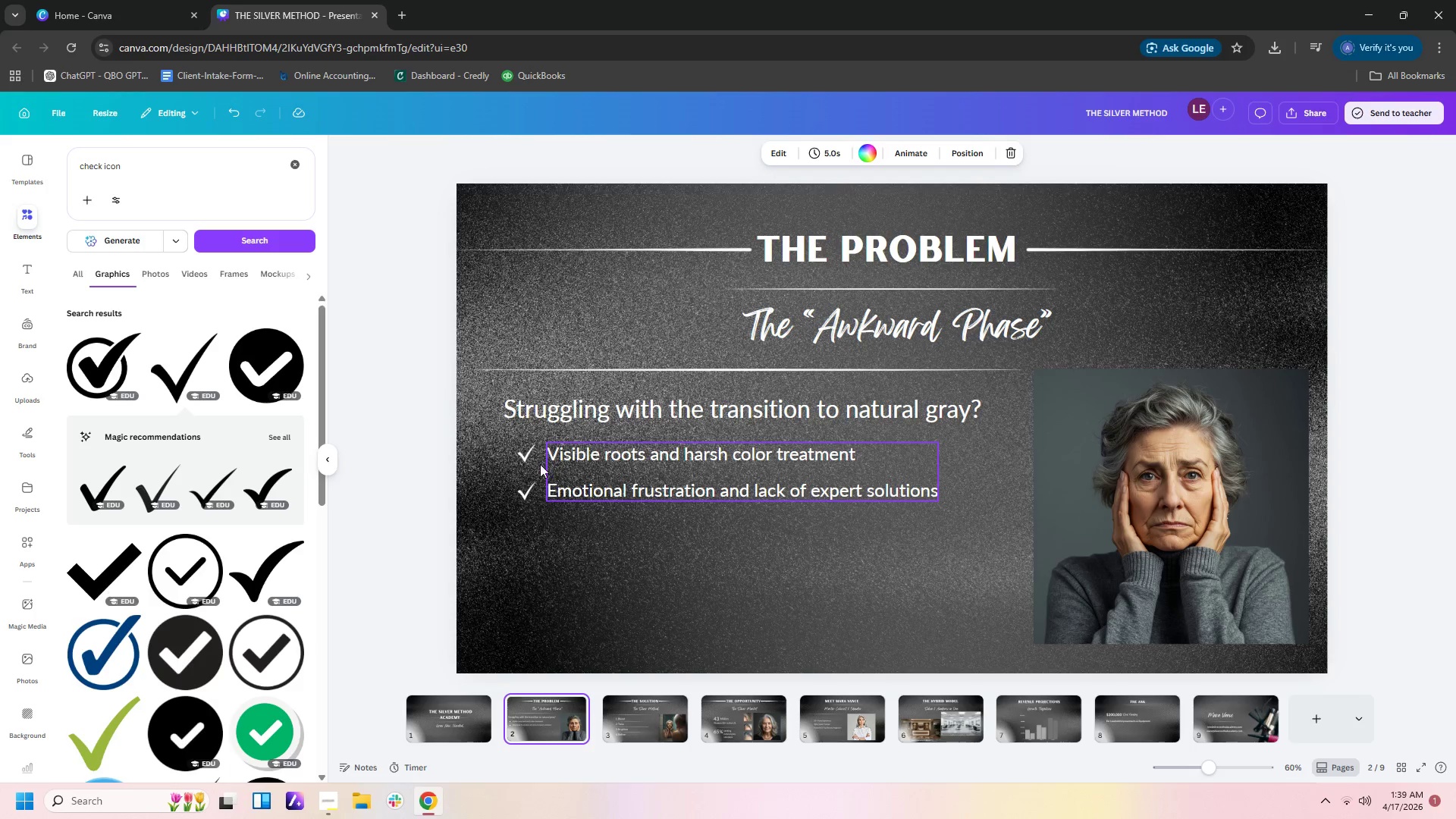 
left_click([534, 457])
 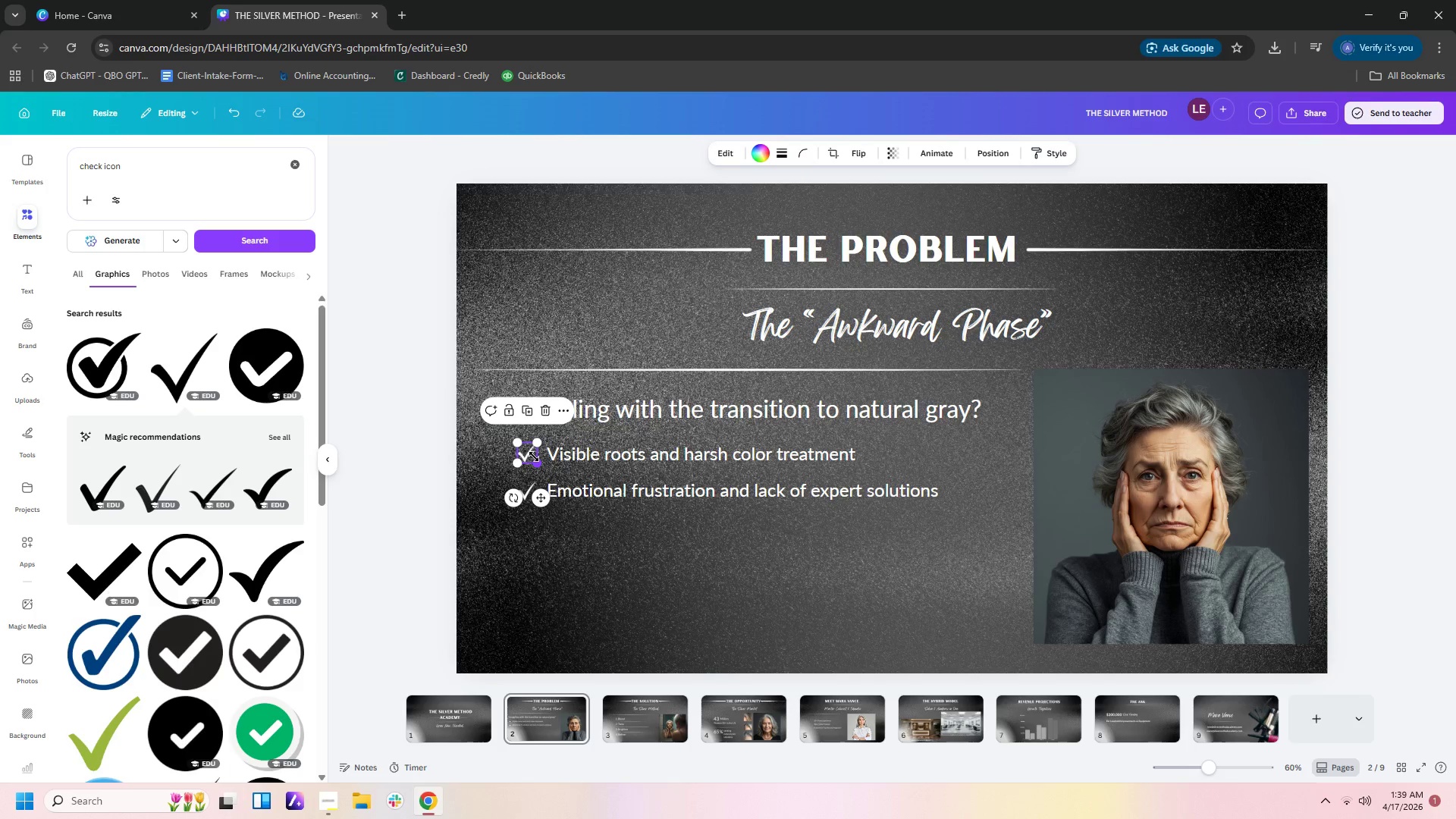 
key(Control+C)
 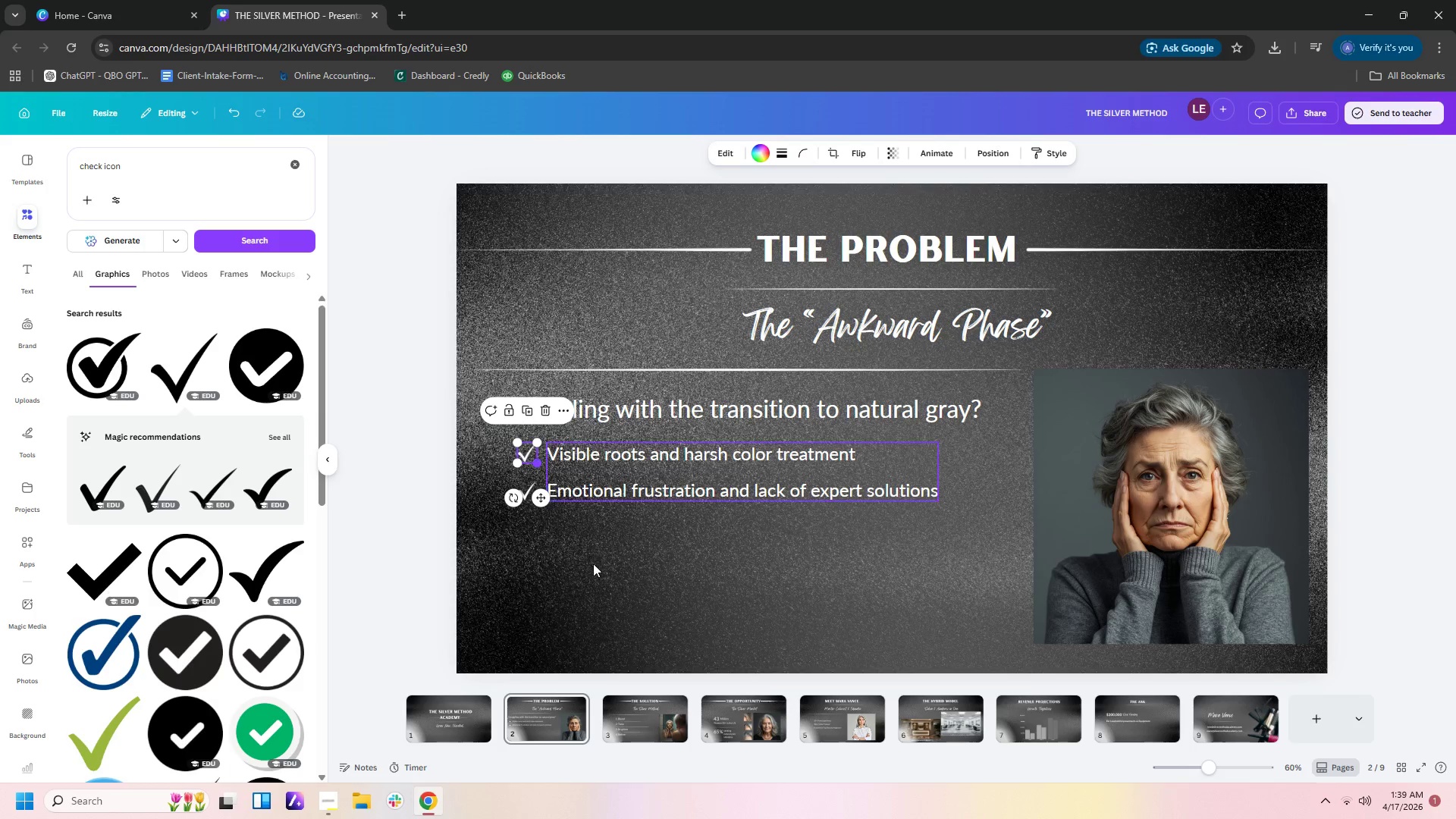 
key(Control+C)
 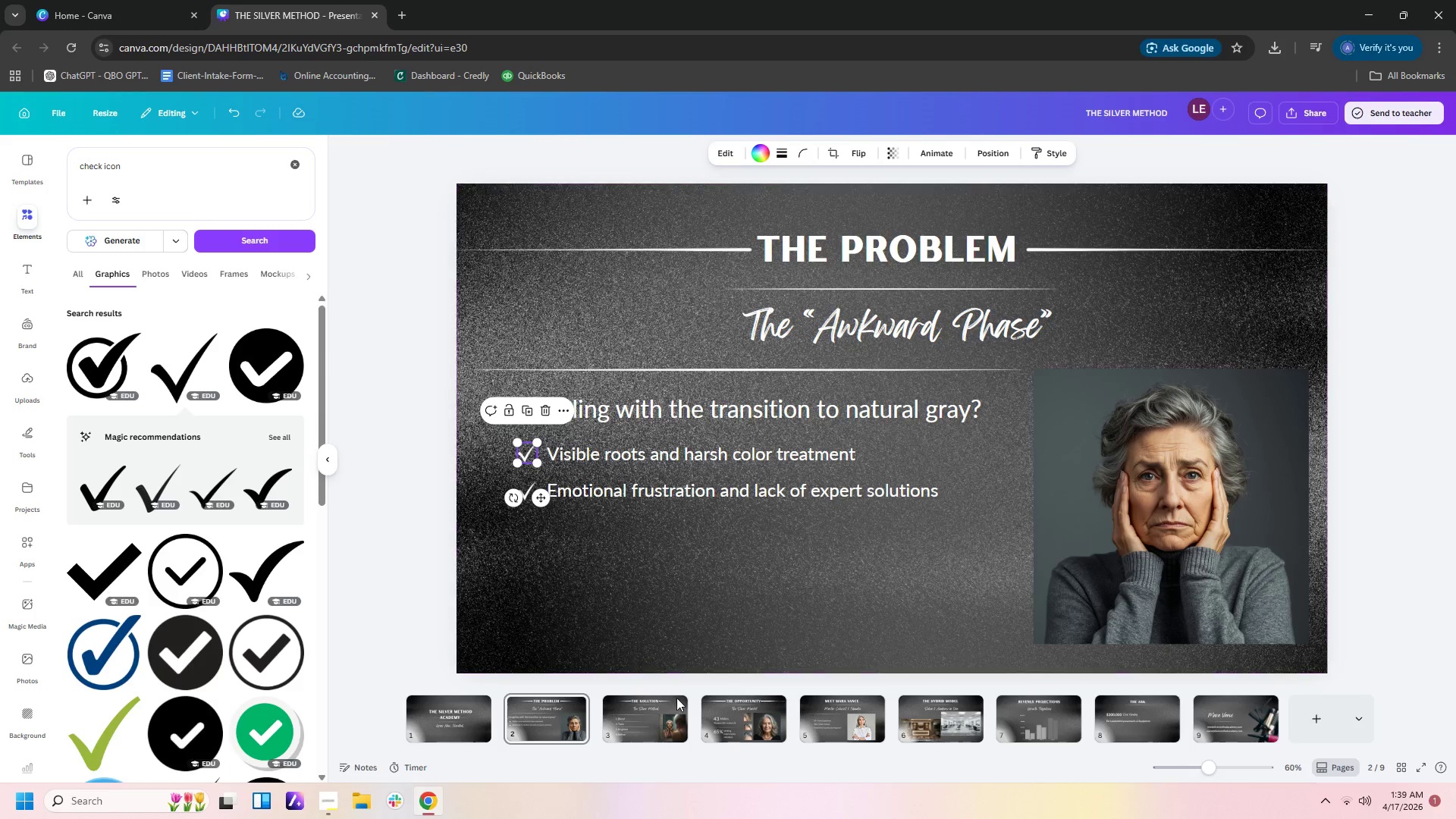 
key(Control+C)
 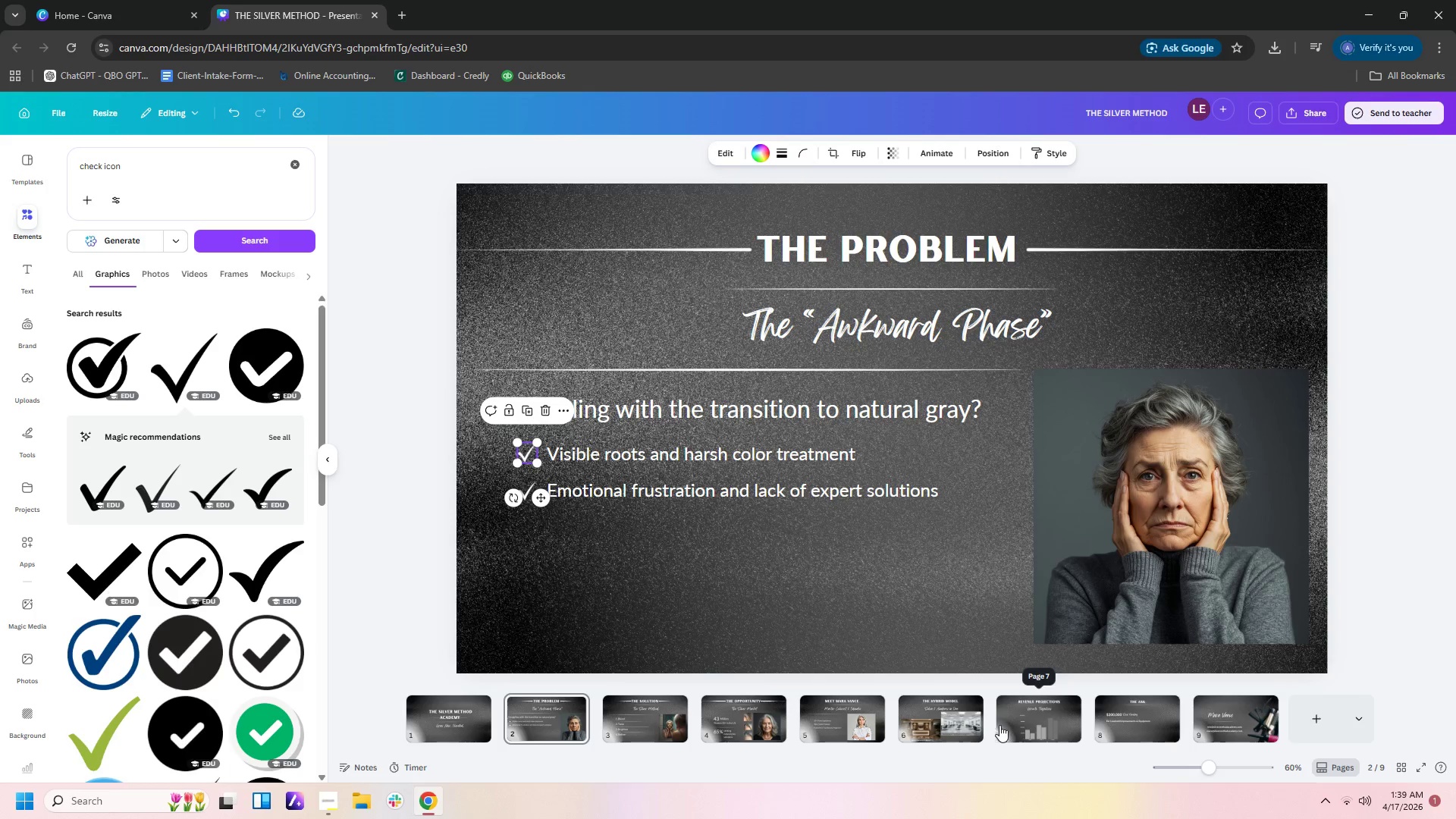 
left_click([959, 725])
 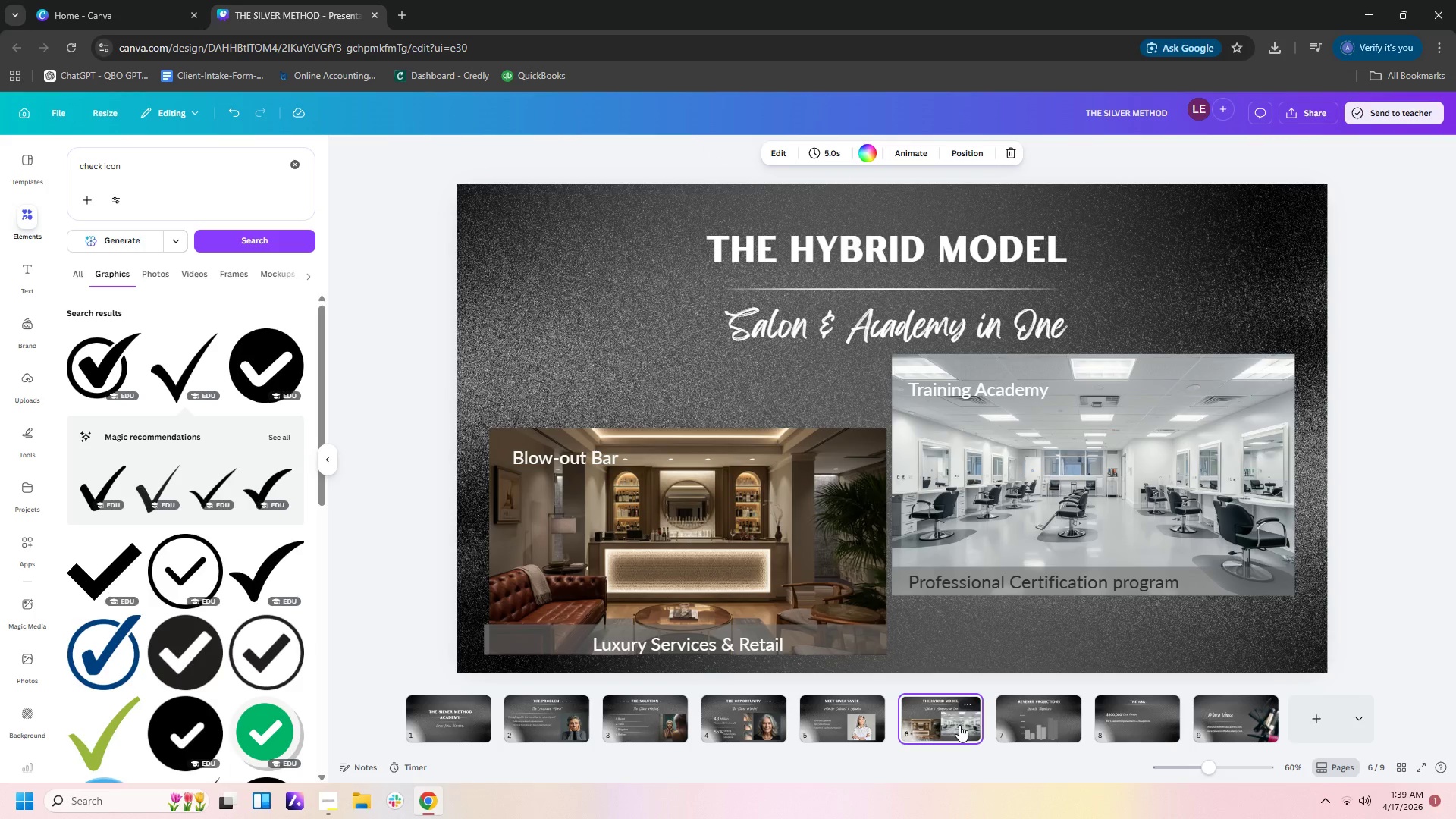 
left_click([1021, 723])
 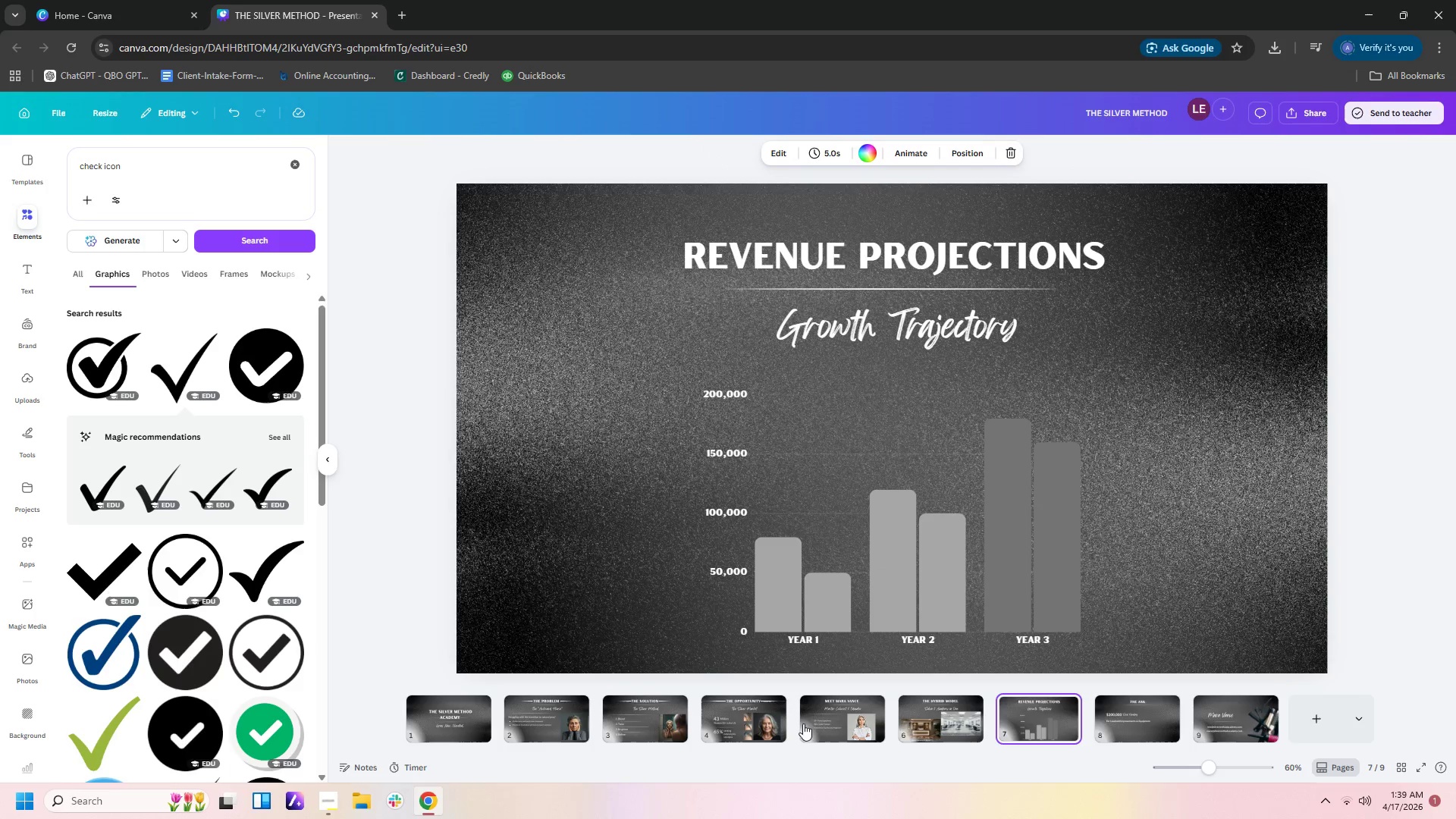 
left_click([823, 723])
 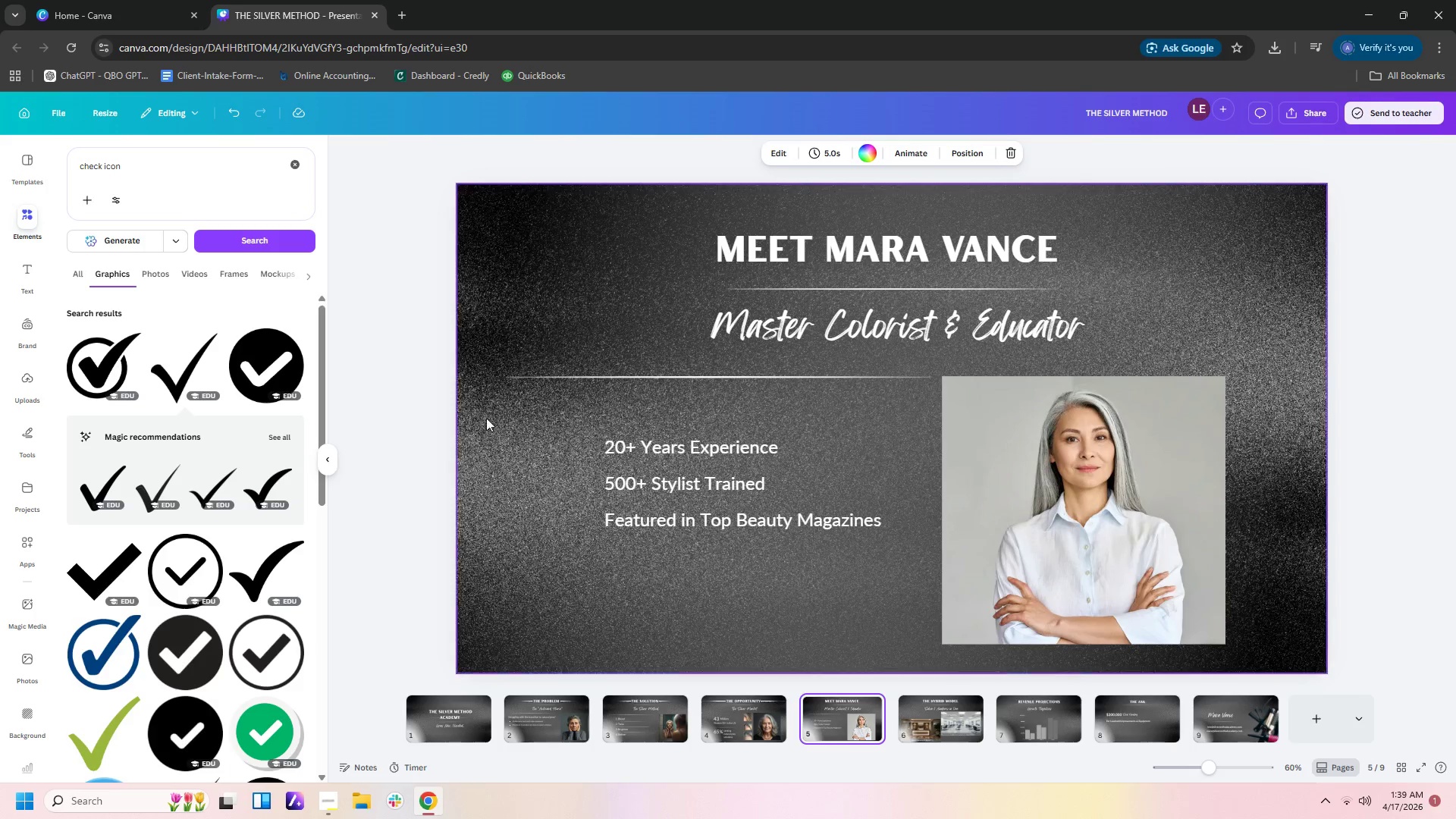 
left_click([560, 452])
 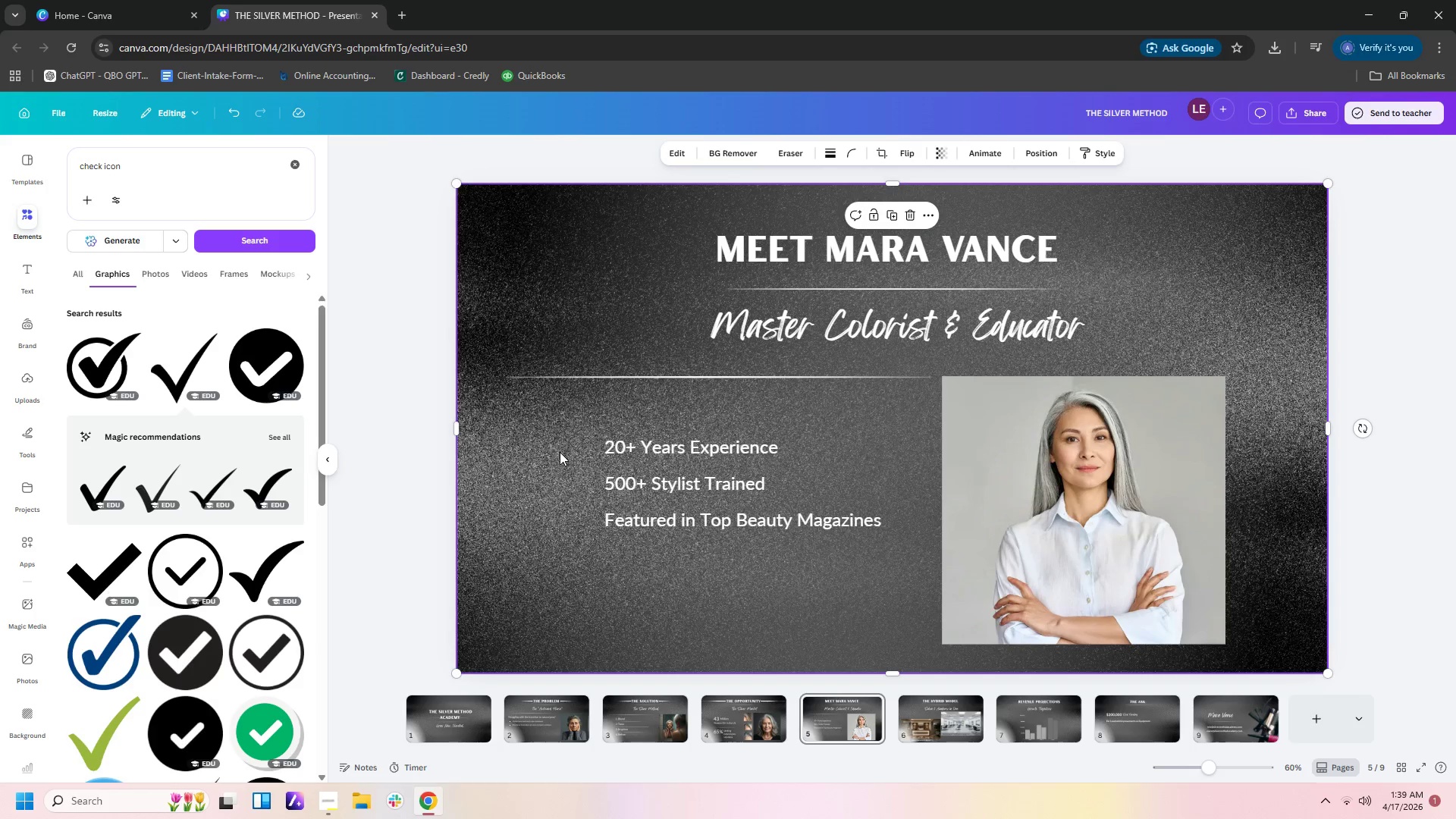 
key(Control+V)
 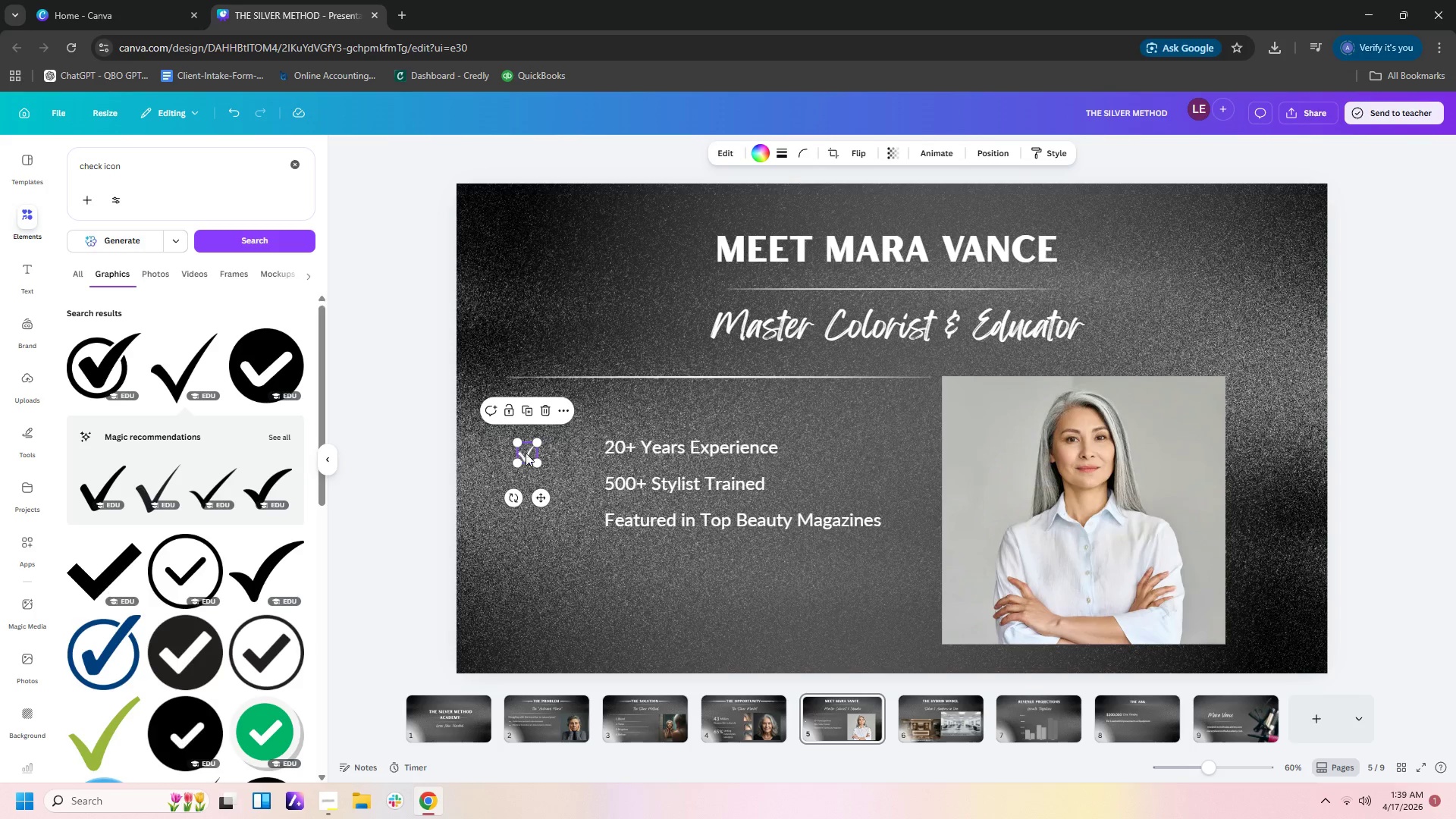 
left_click_drag(start_coordinate=[529, 452], to_coordinate=[588, 444])
 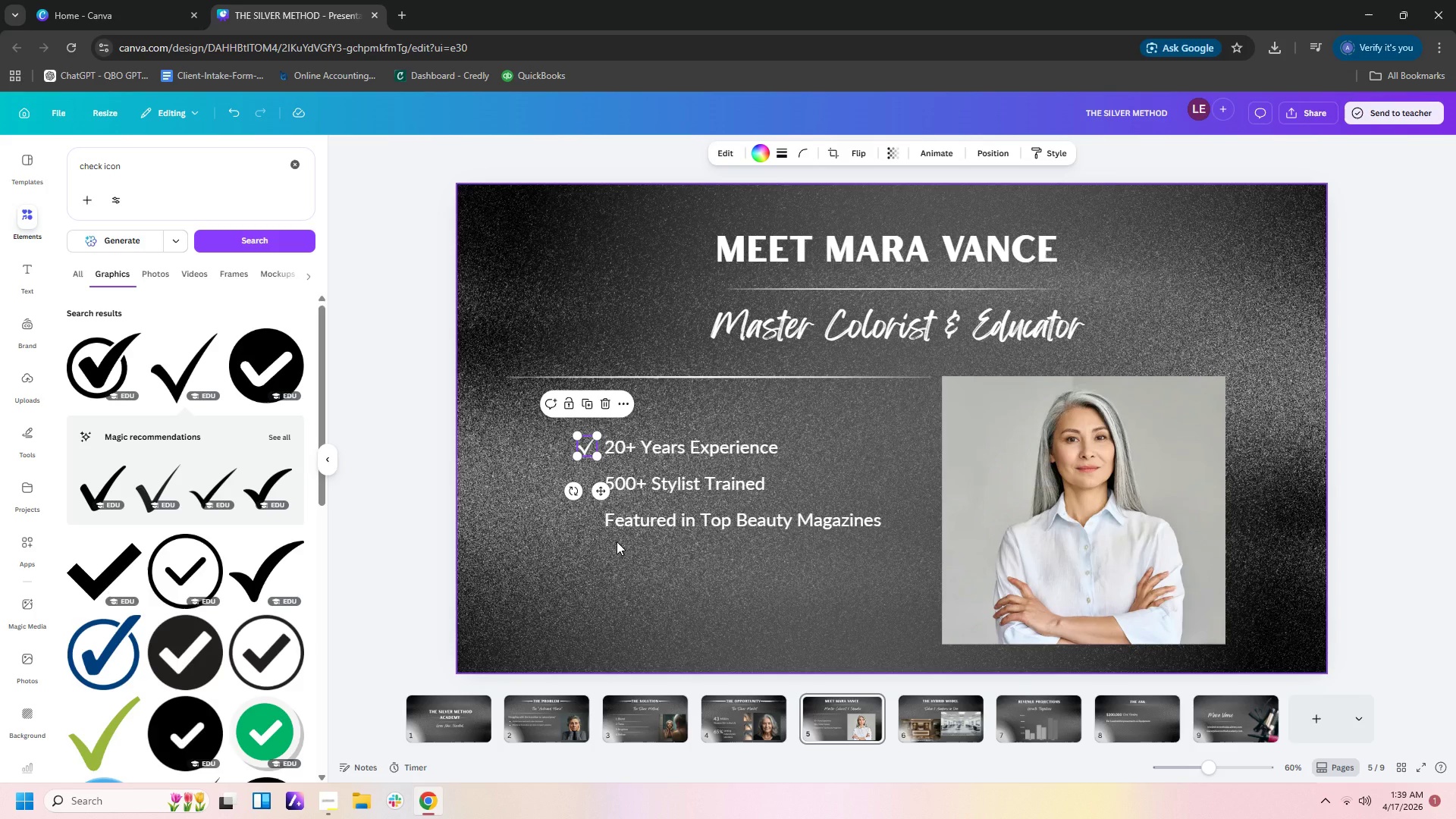 
key(Control+C)
 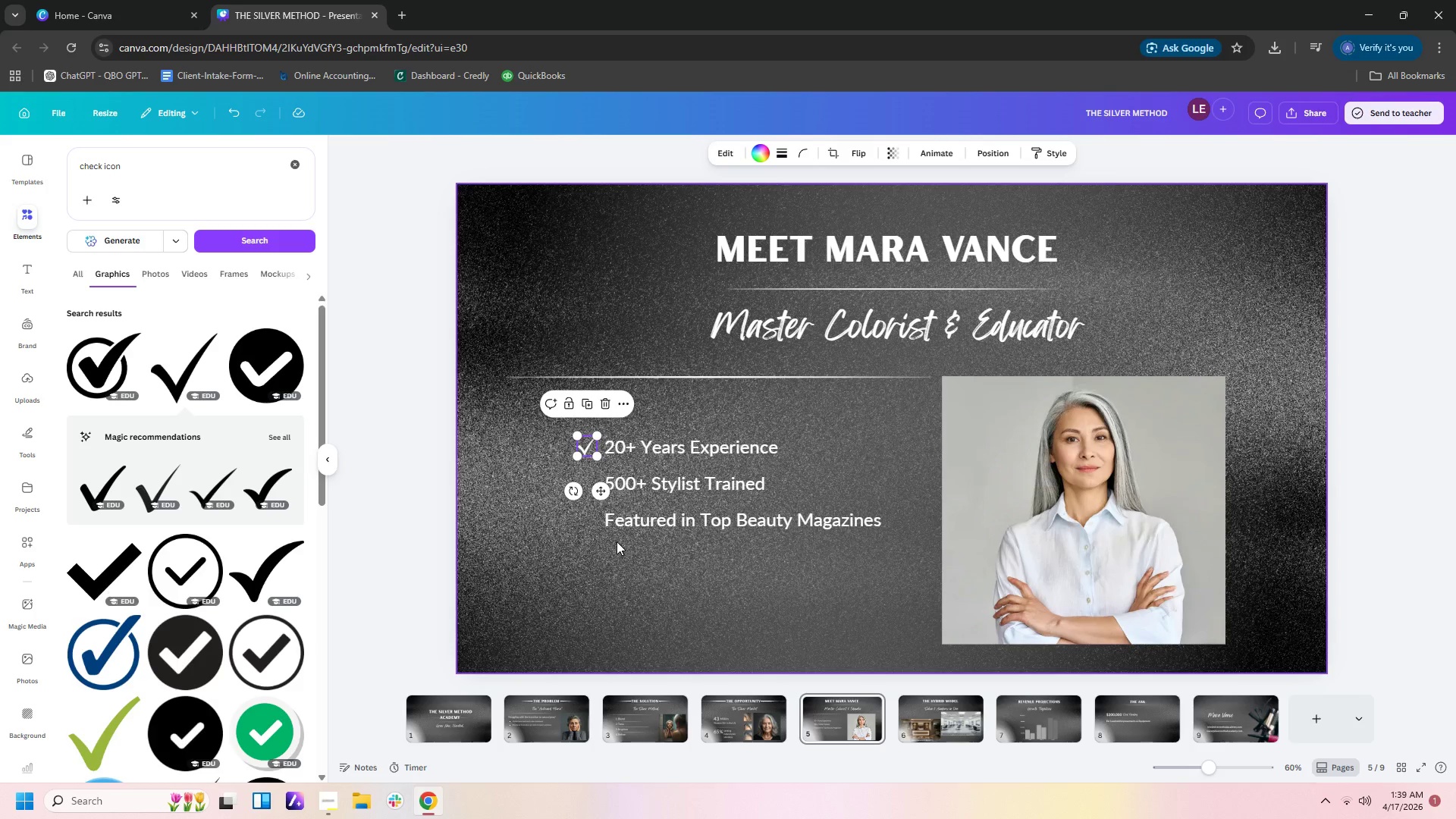 
key(Control+V)
 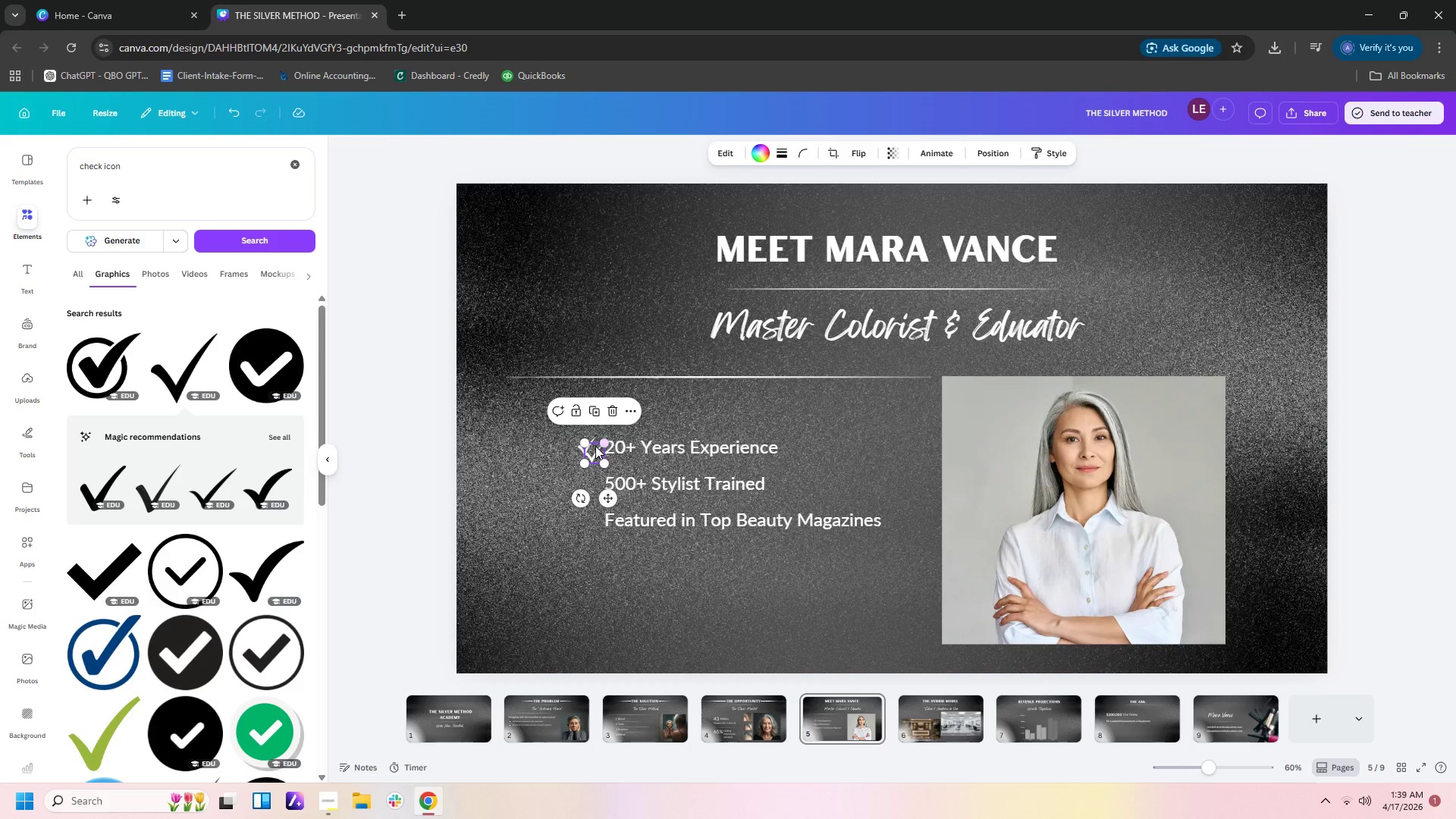 
left_click_drag(start_coordinate=[592, 447], to_coordinate=[585, 477])
 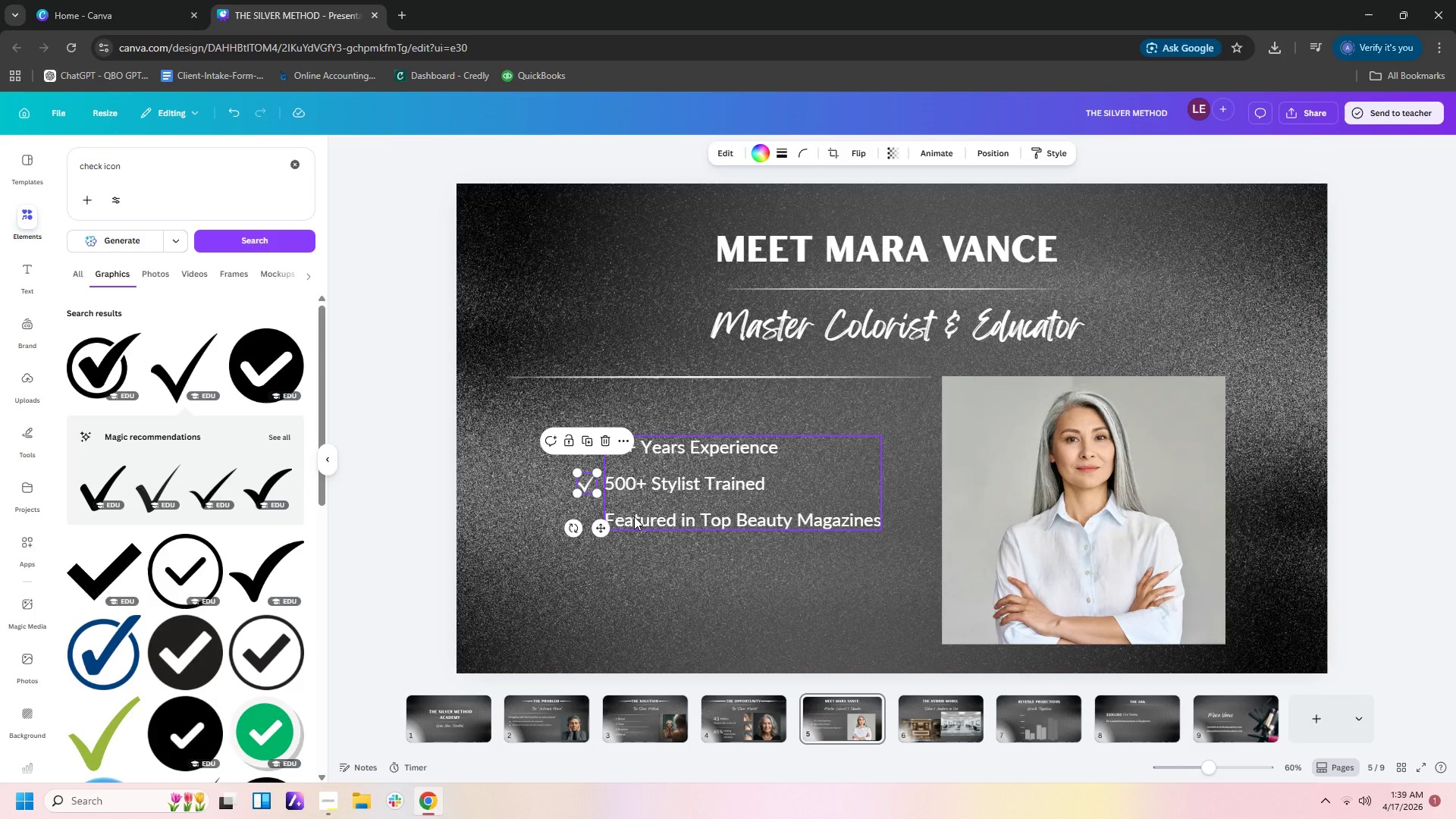 
key(Control+C)
 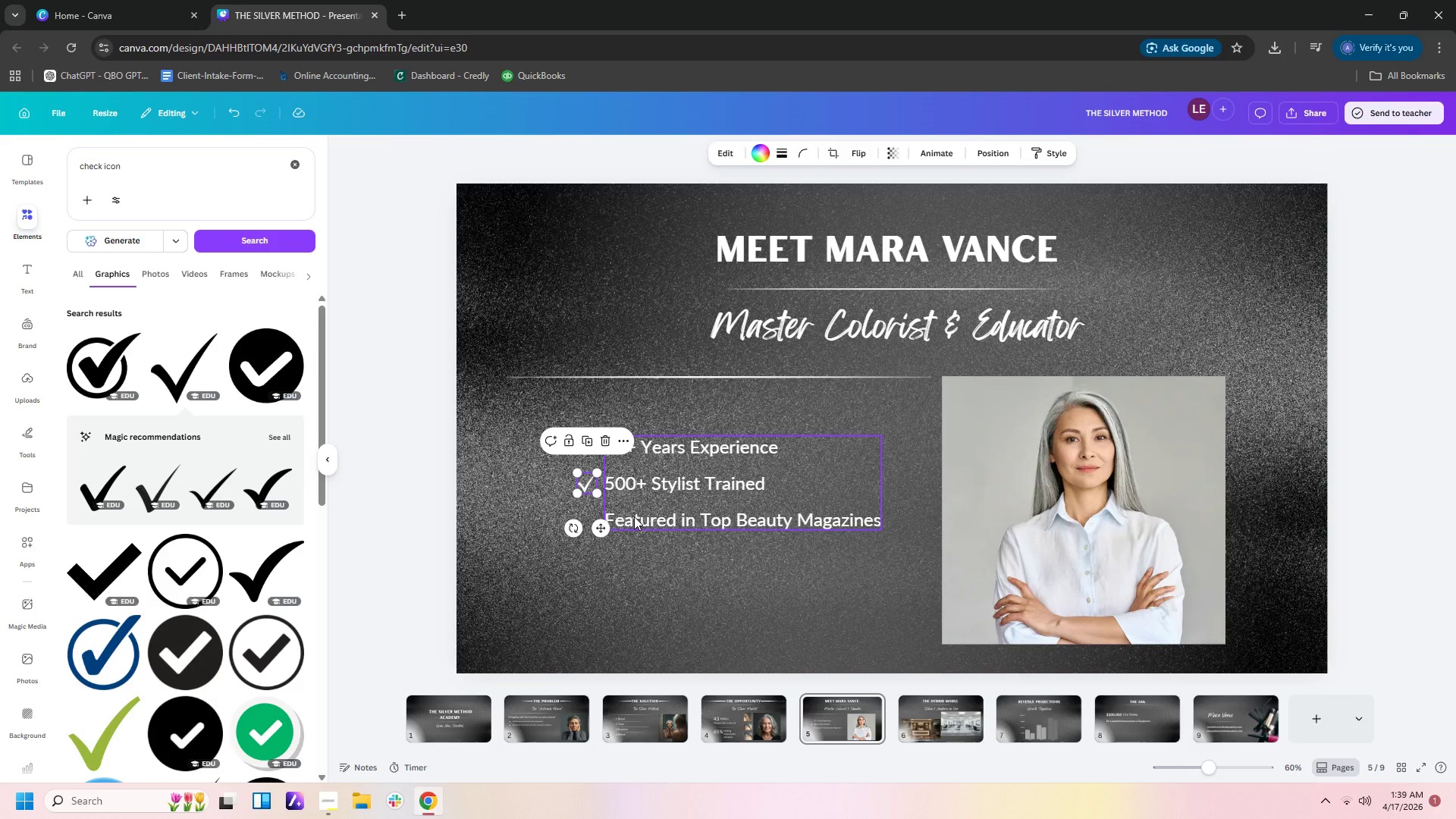 
key(Control+V)
 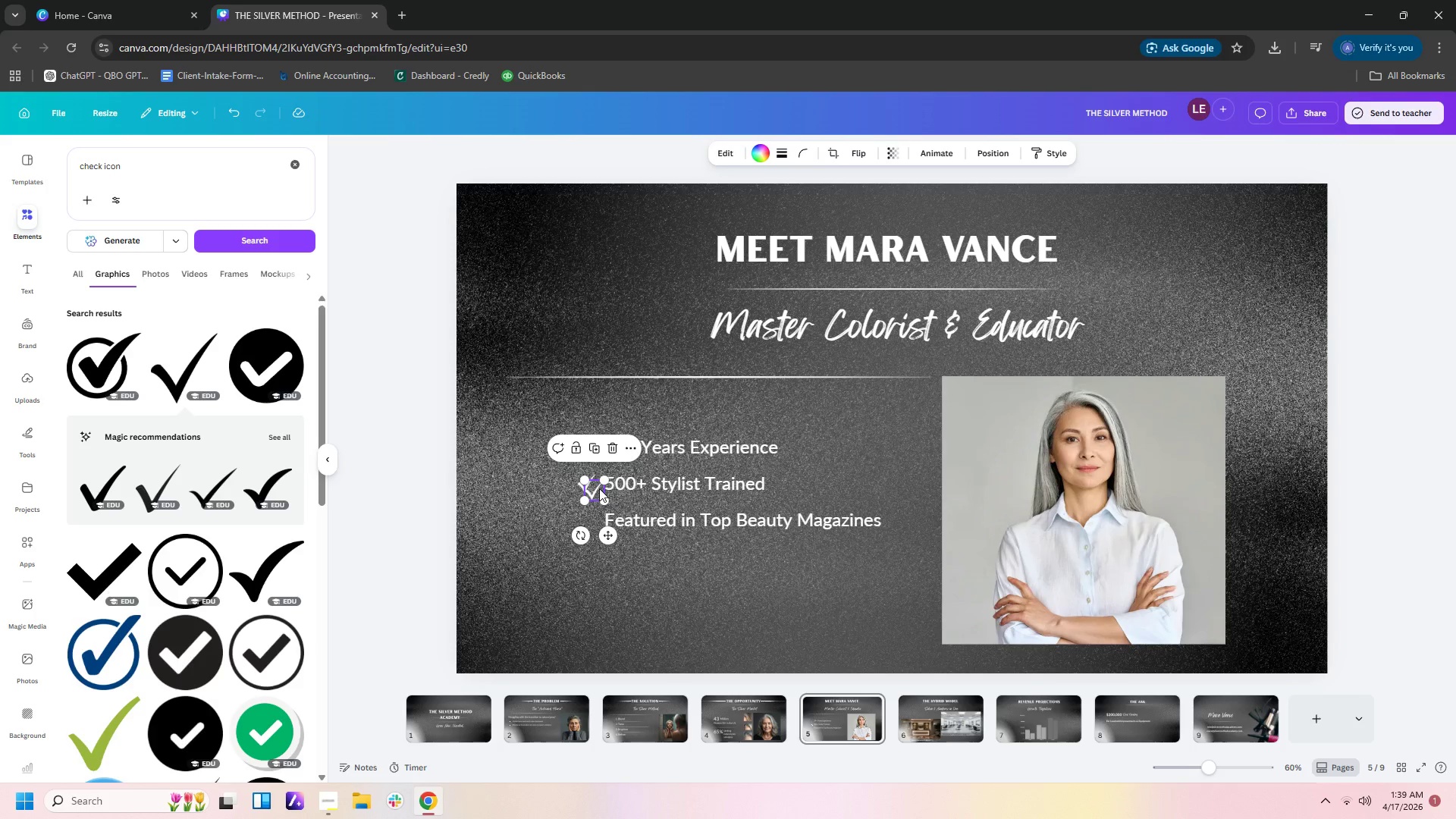 
left_click_drag(start_coordinate=[595, 488], to_coordinate=[585, 519])
 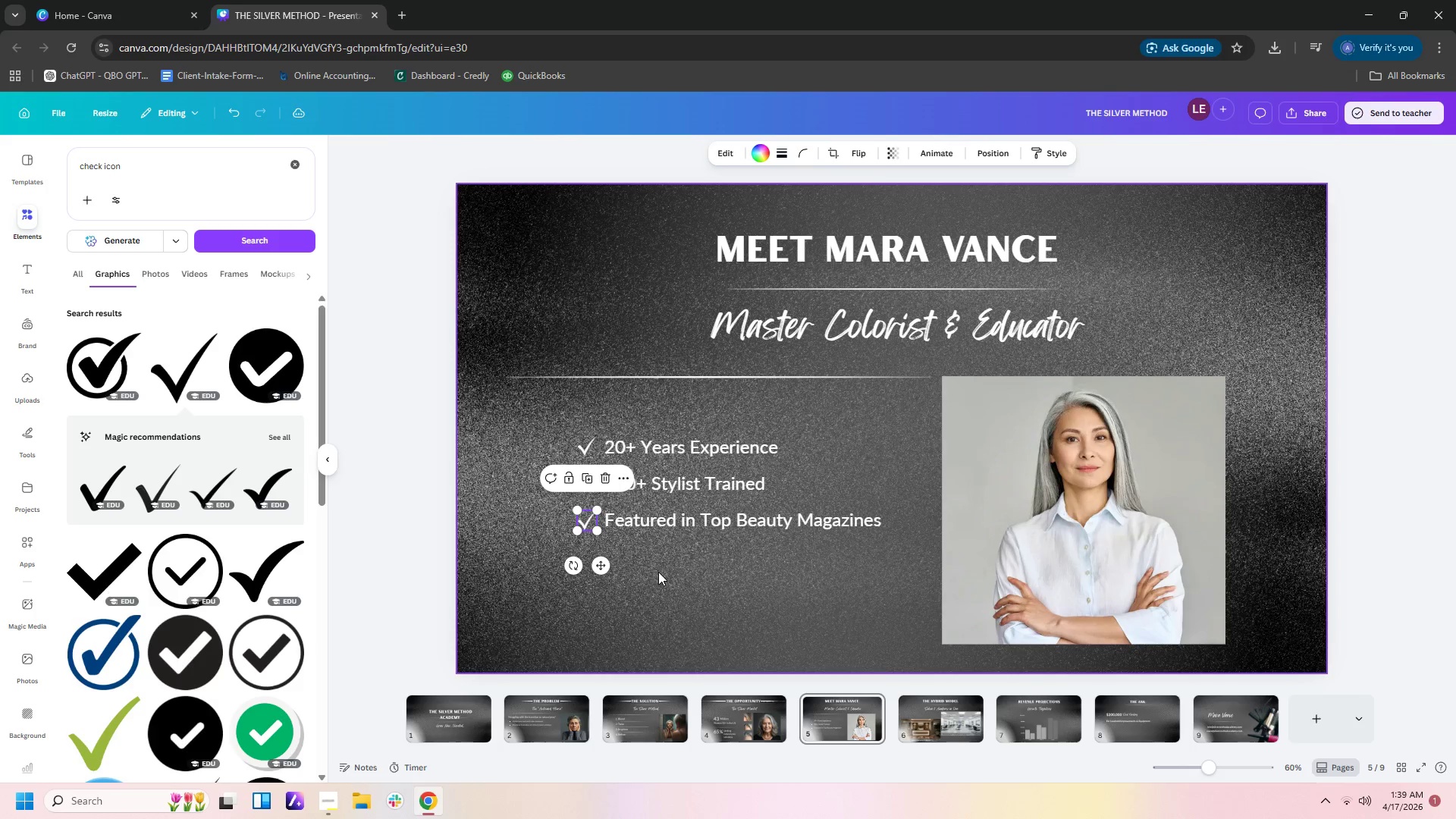 
left_click([658, 572])
 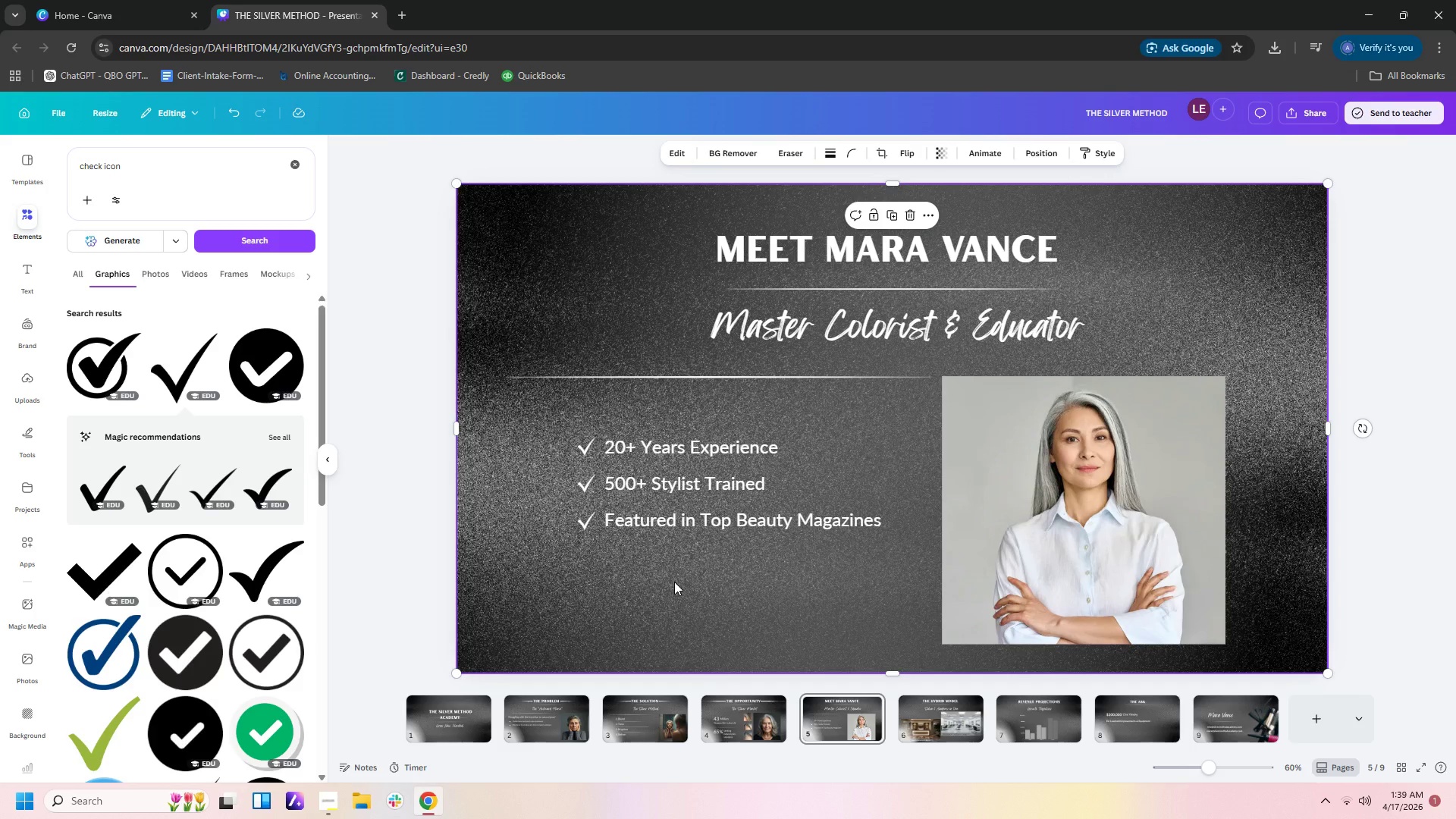 
wait(7.83)
 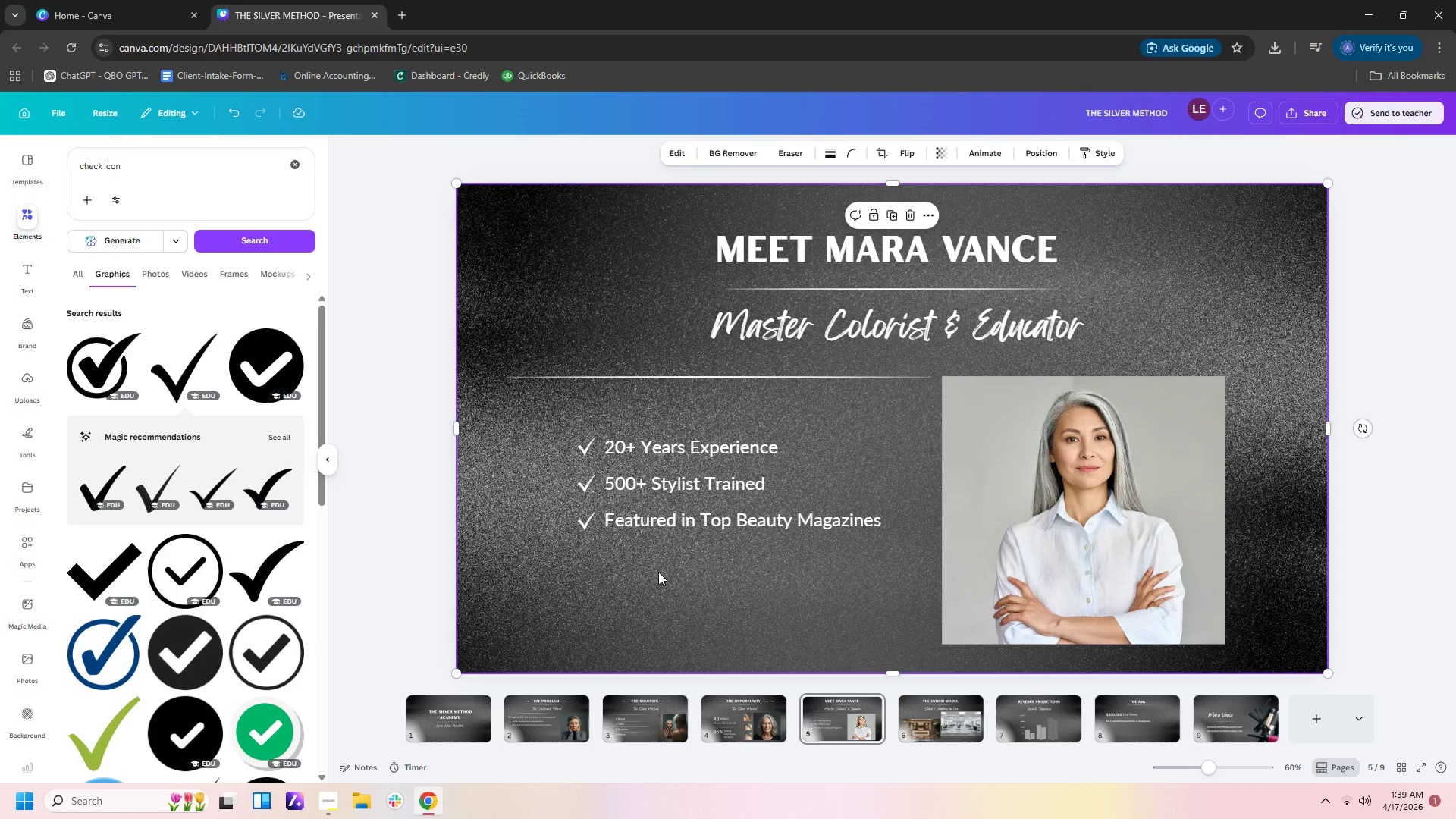 
left_click([700, 485])
 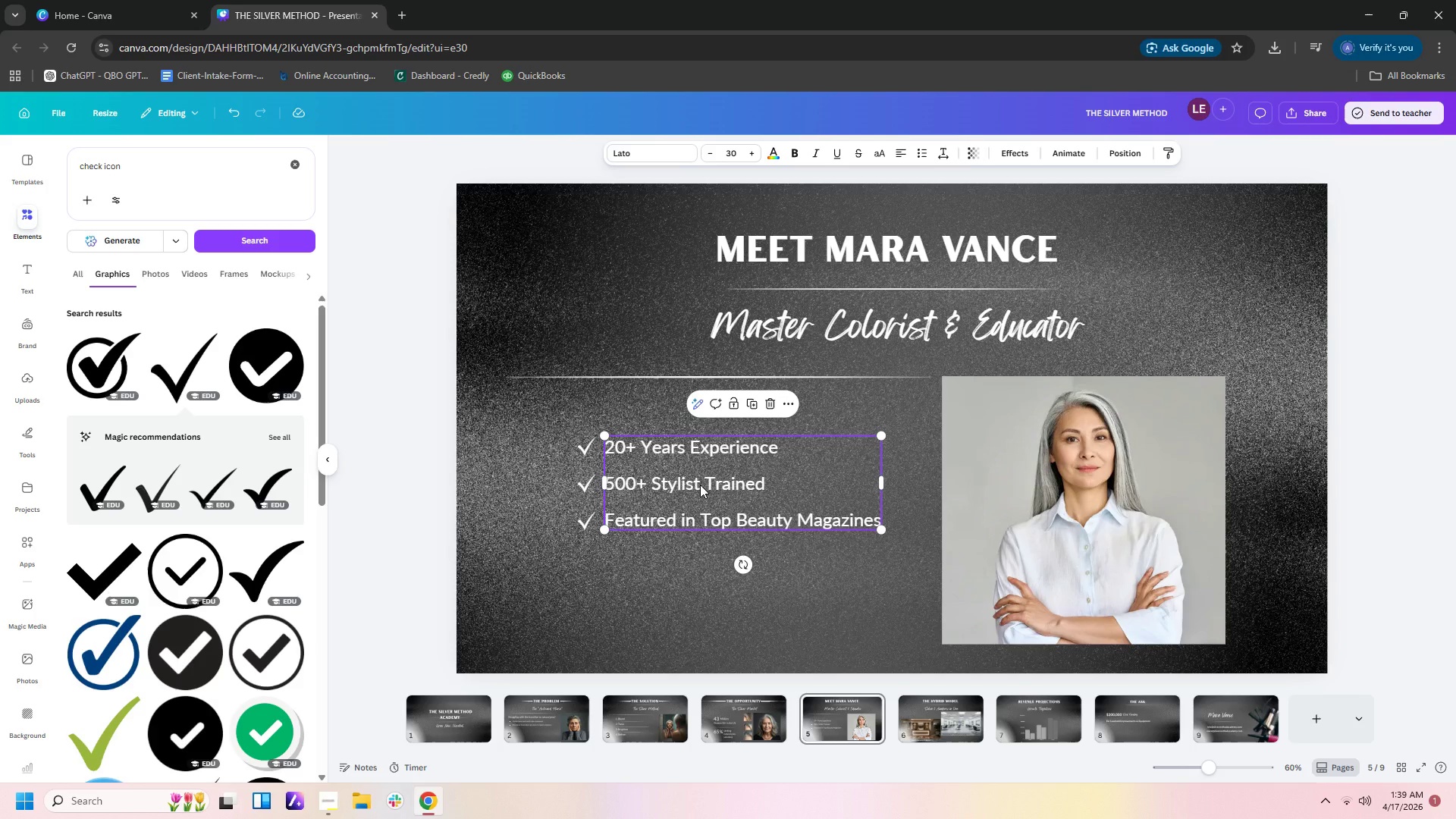 
left_click([700, 485])
 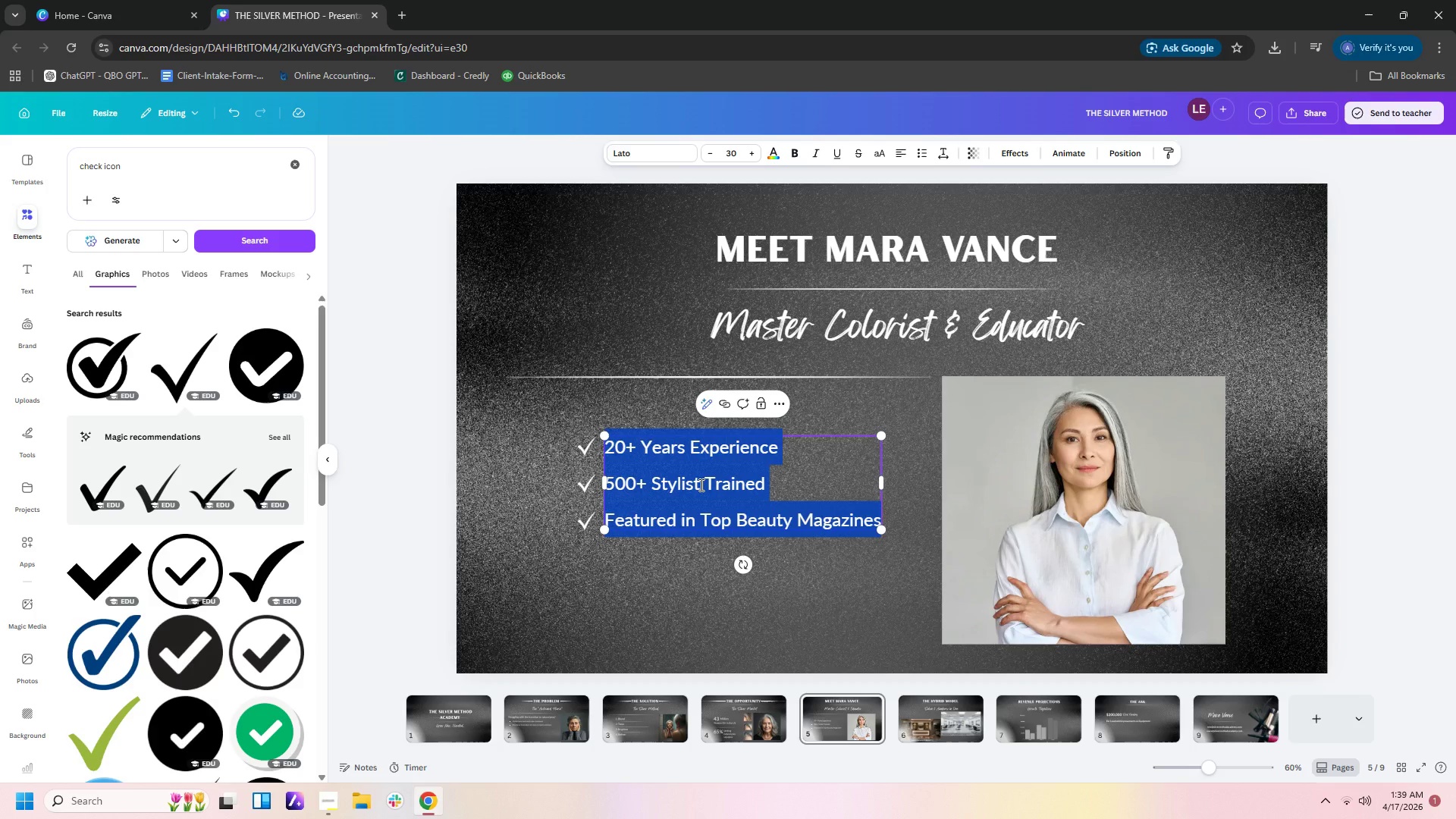 
left_click([700, 485])
 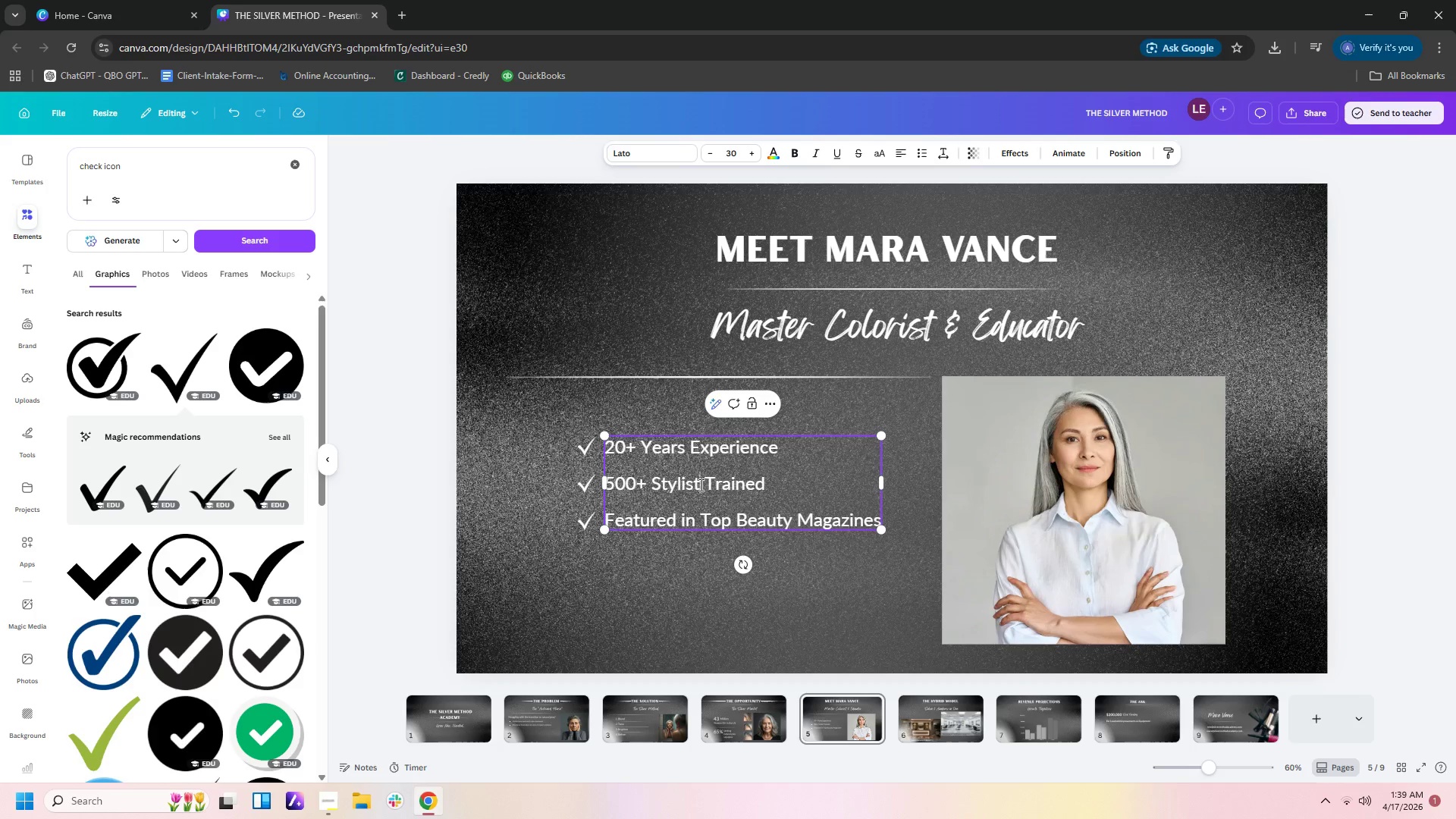 
key(S)
 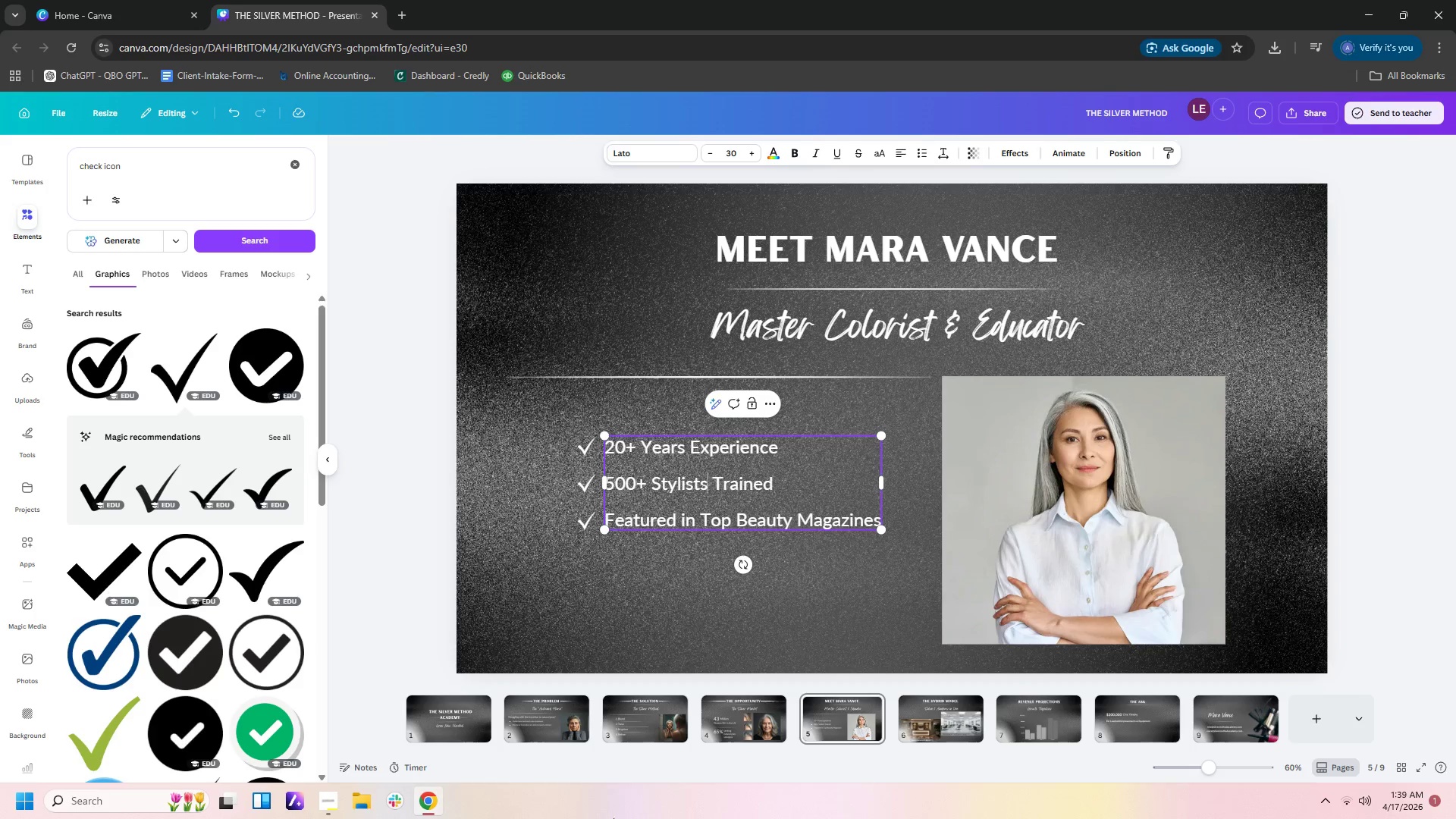 
left_click([880, 630])
 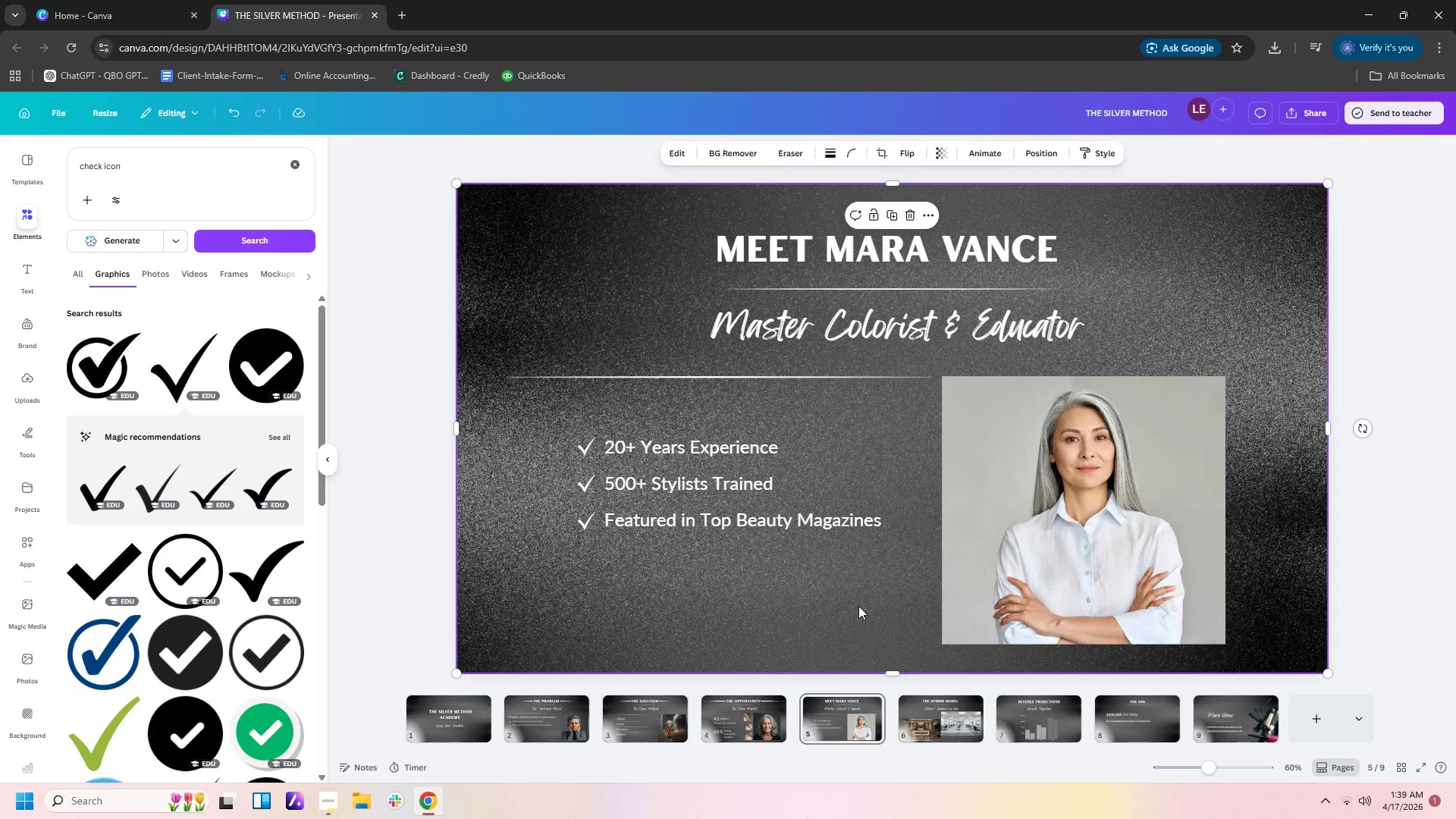 
wait(7.14)
 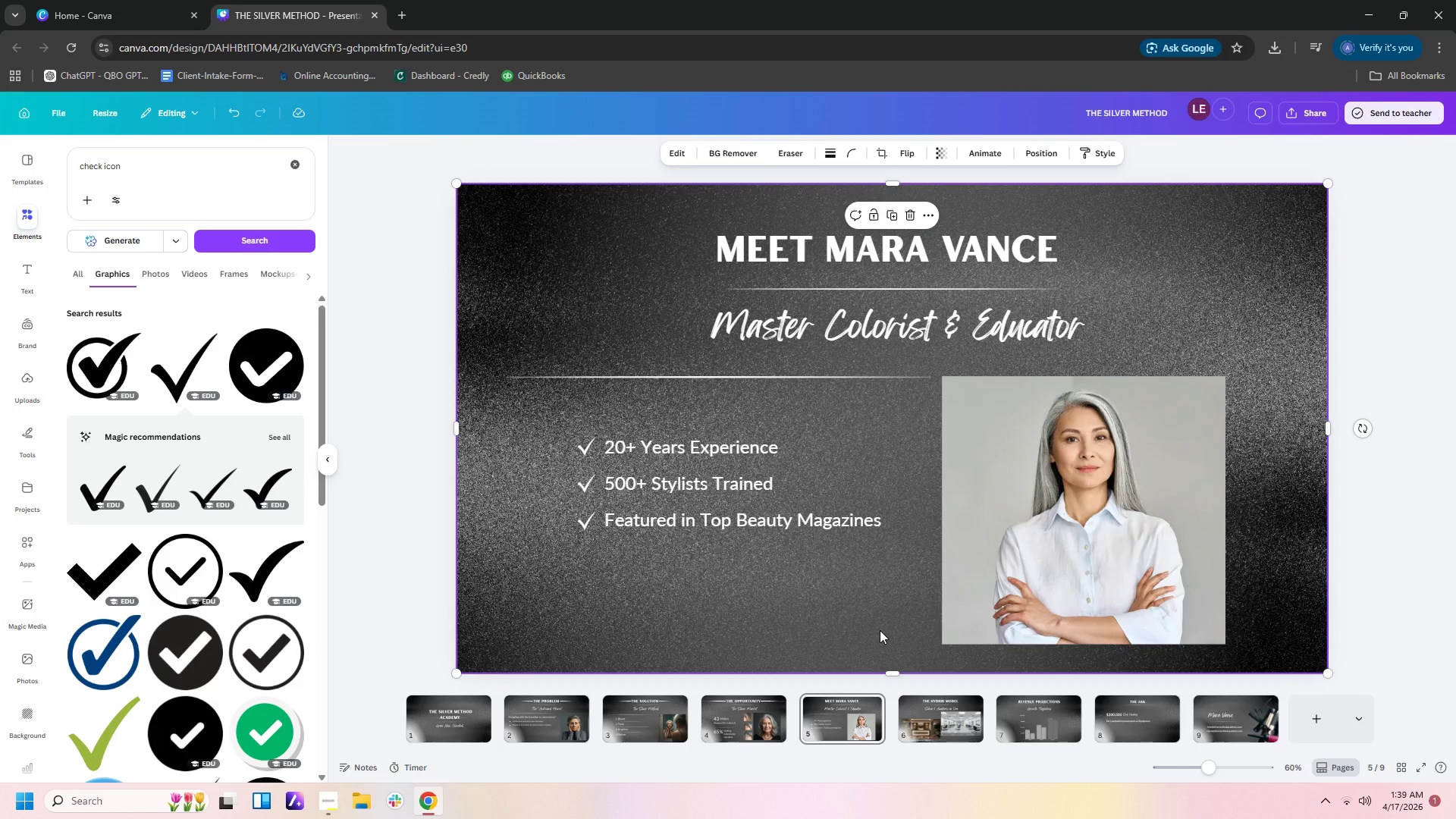 
left_click([924, 723])
 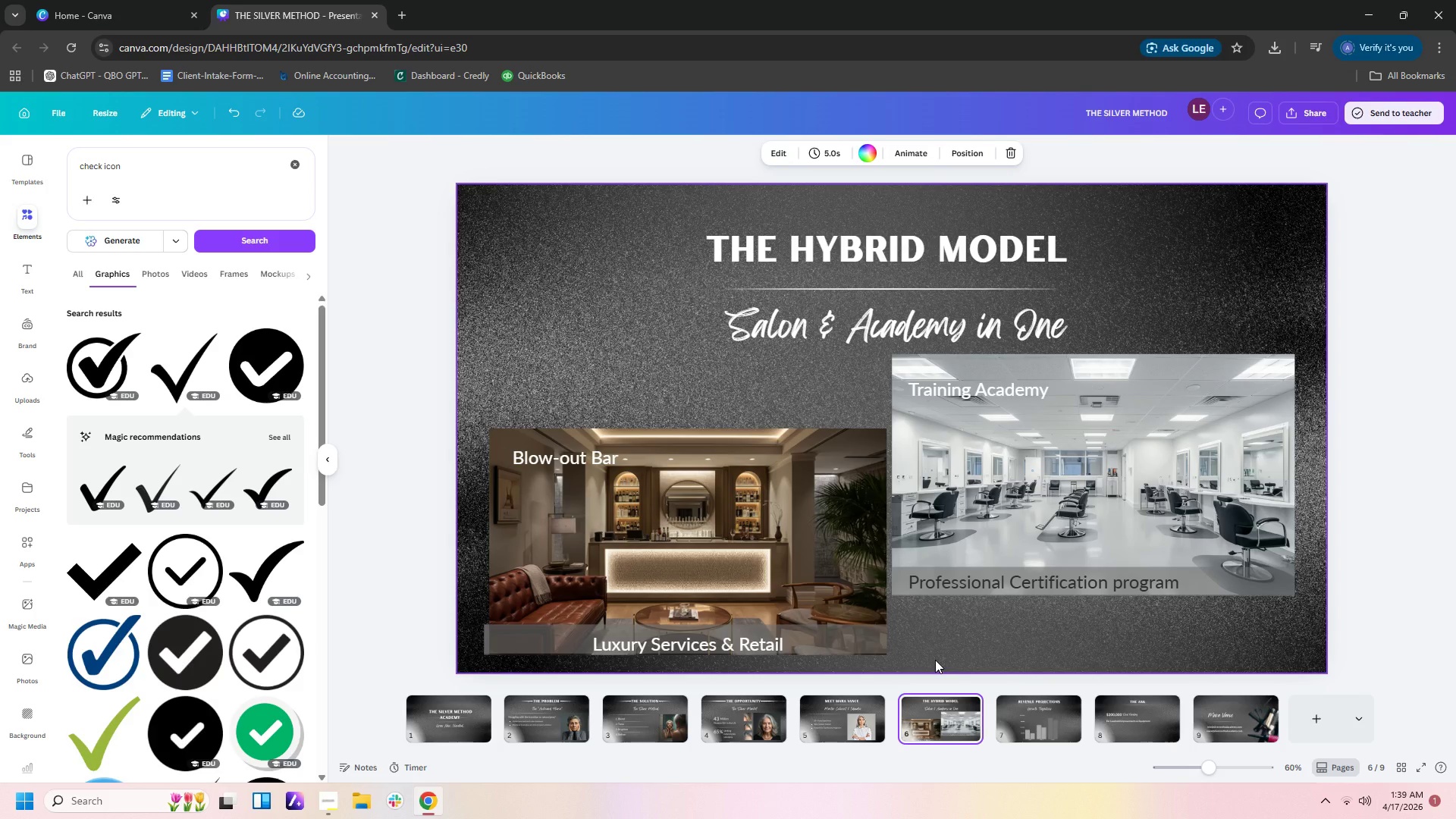 
wait(8.44)
 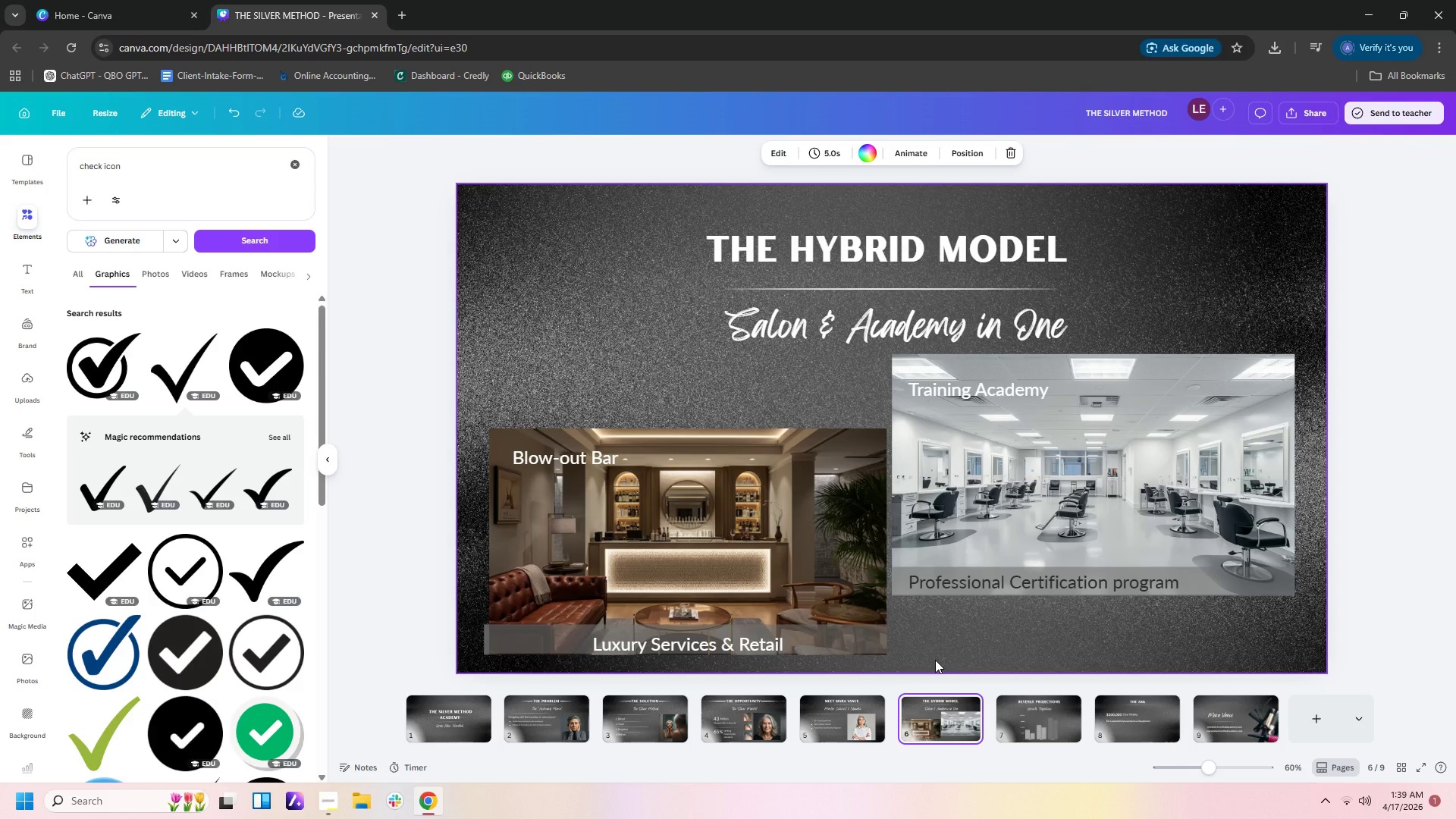 
left_click([726, 647])
 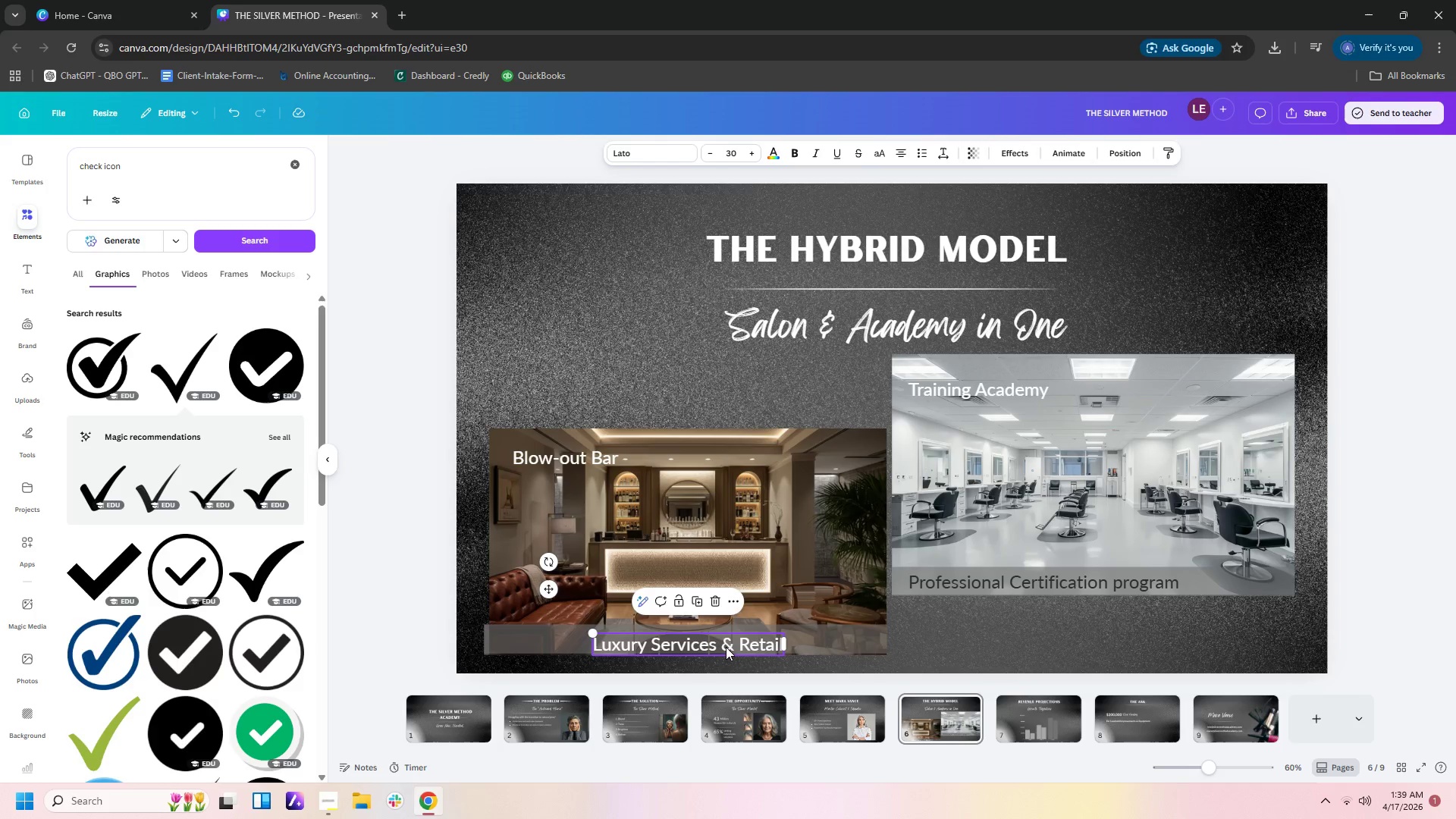 
left_click_drag(start_coordinate=[726, 647], to_coordinate=[629, 644])
 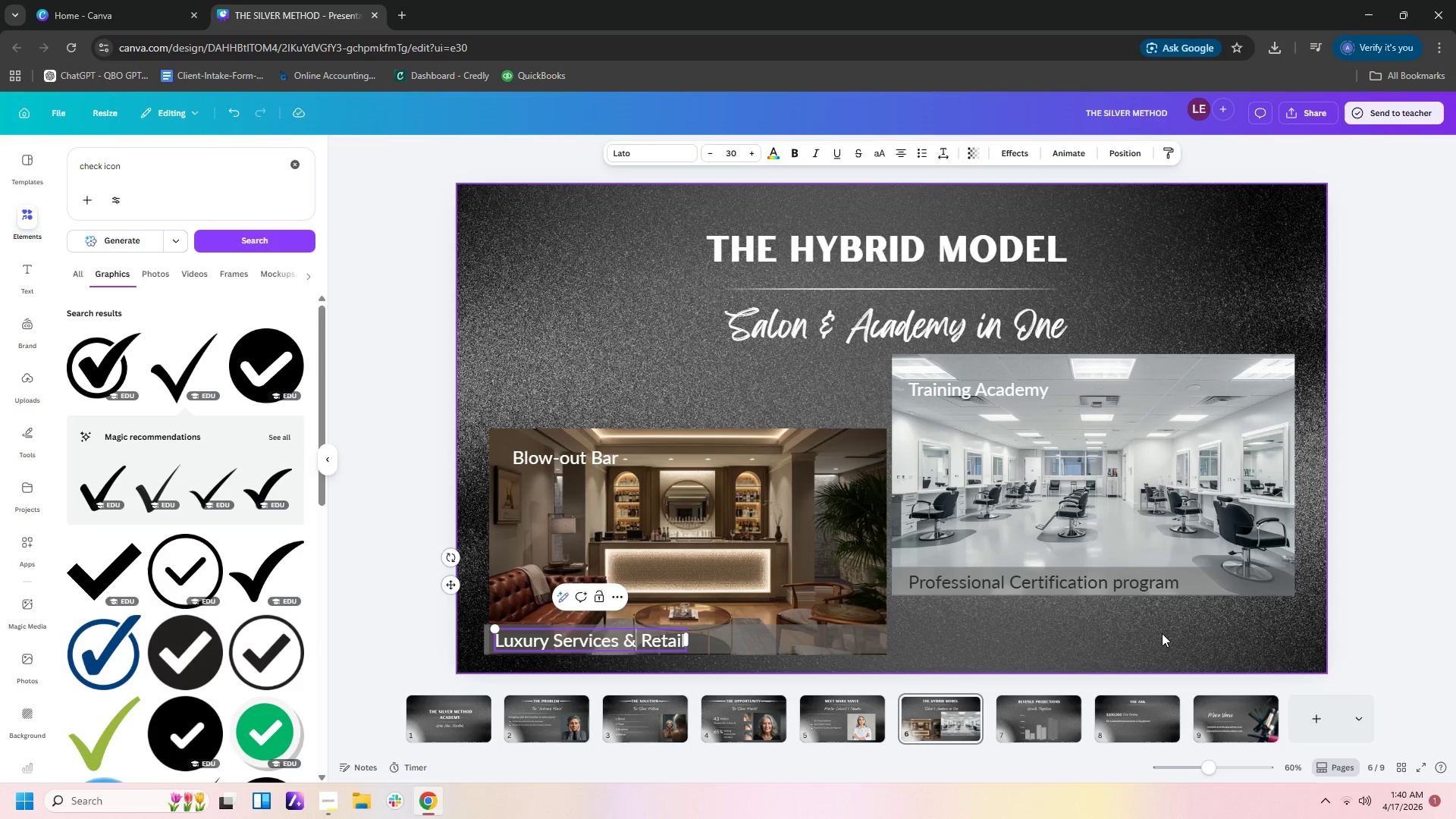 
wait(7.23)
 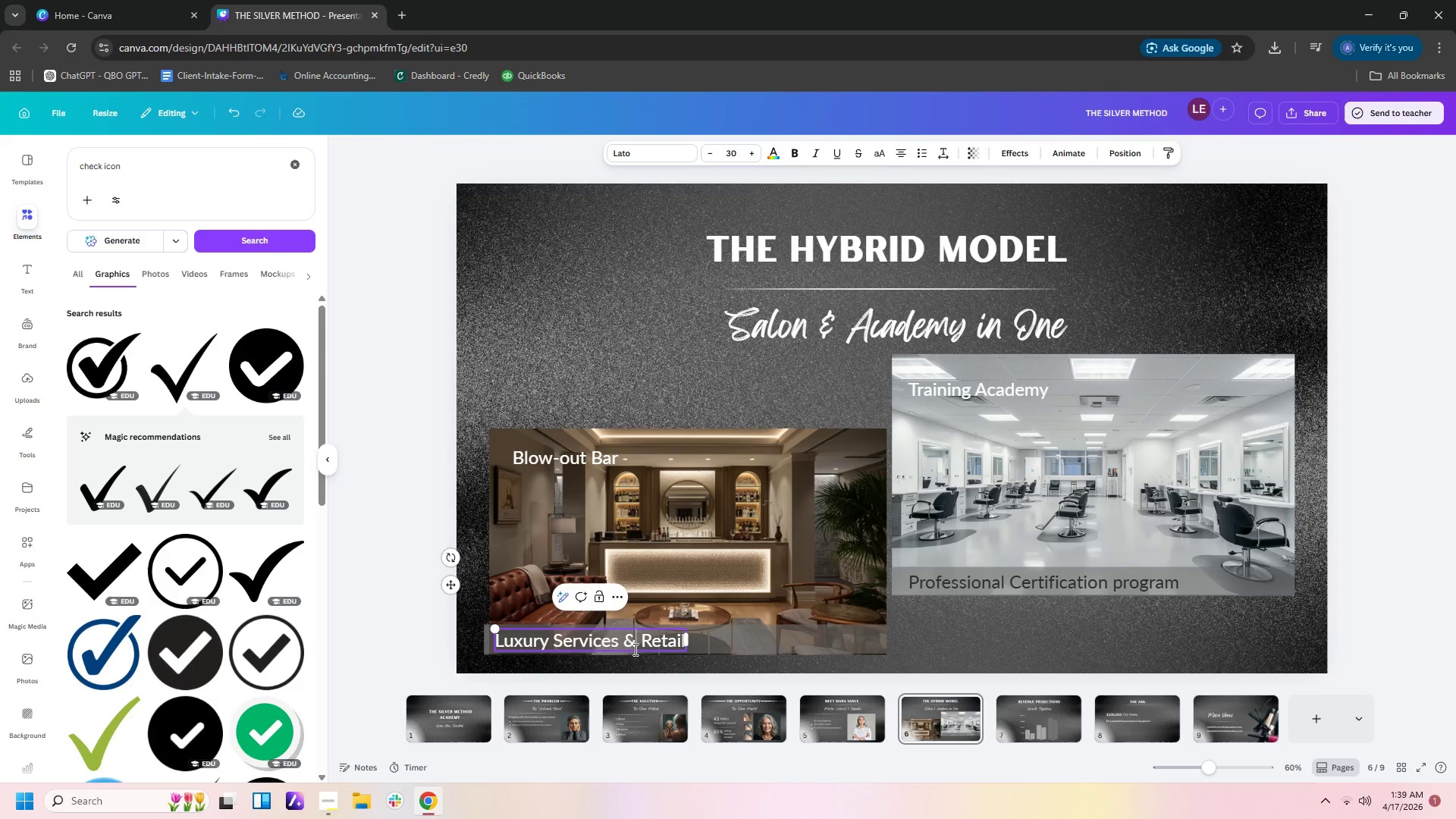 
left_click([1060, 643])
 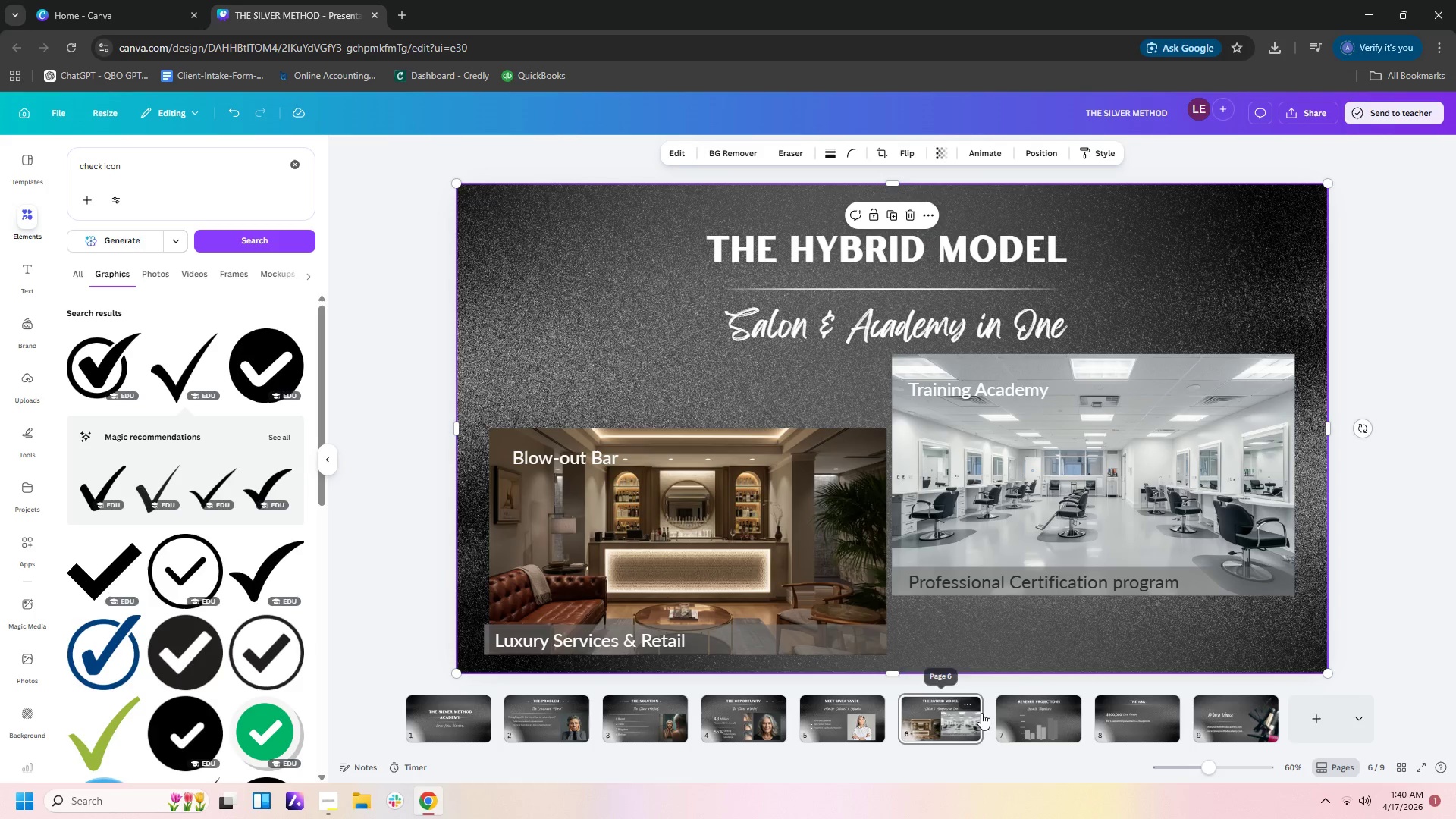 
left_click([1016, 713])
 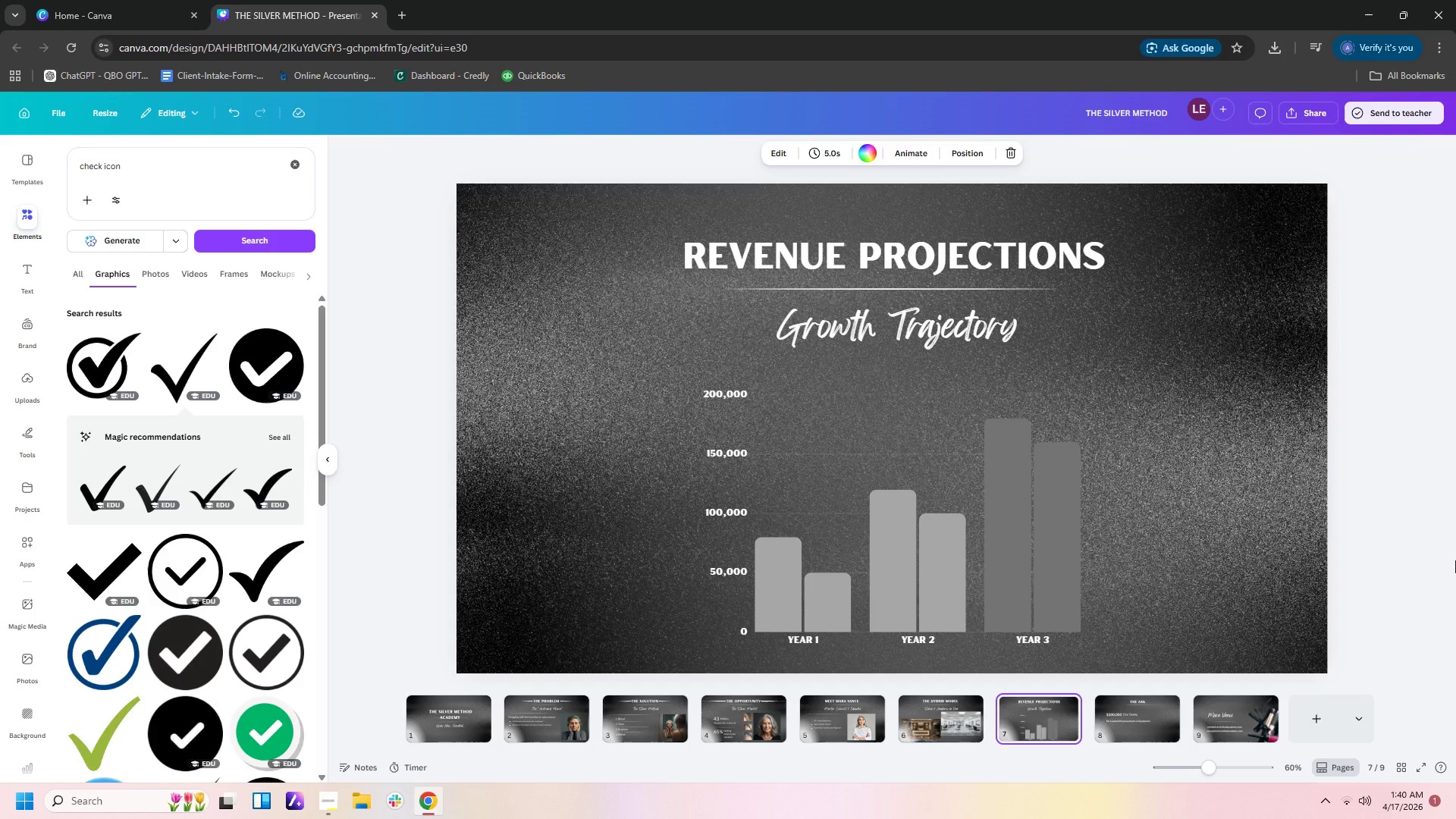 
wait(25.19)
 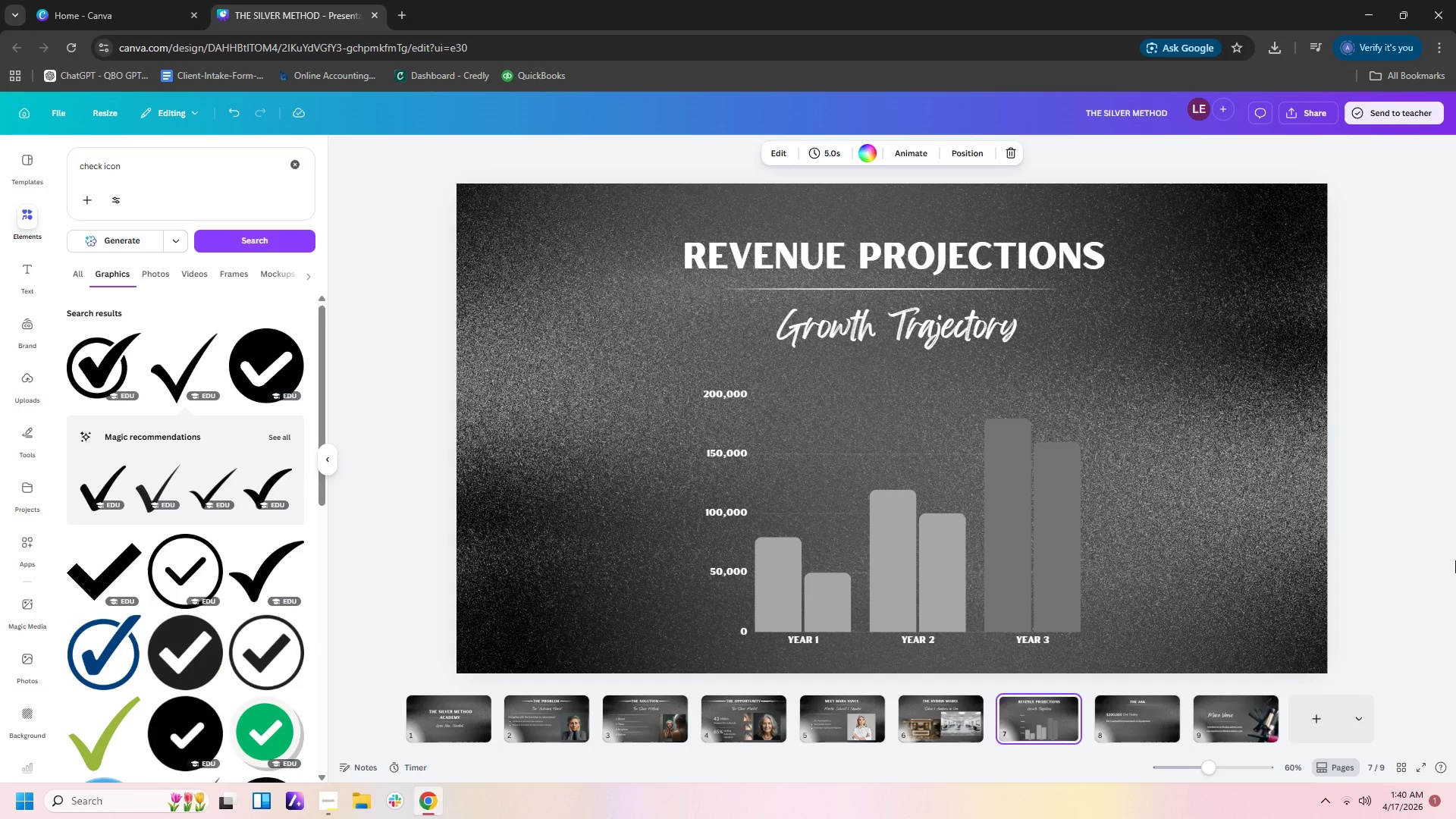 
left_click([1041, 289])
 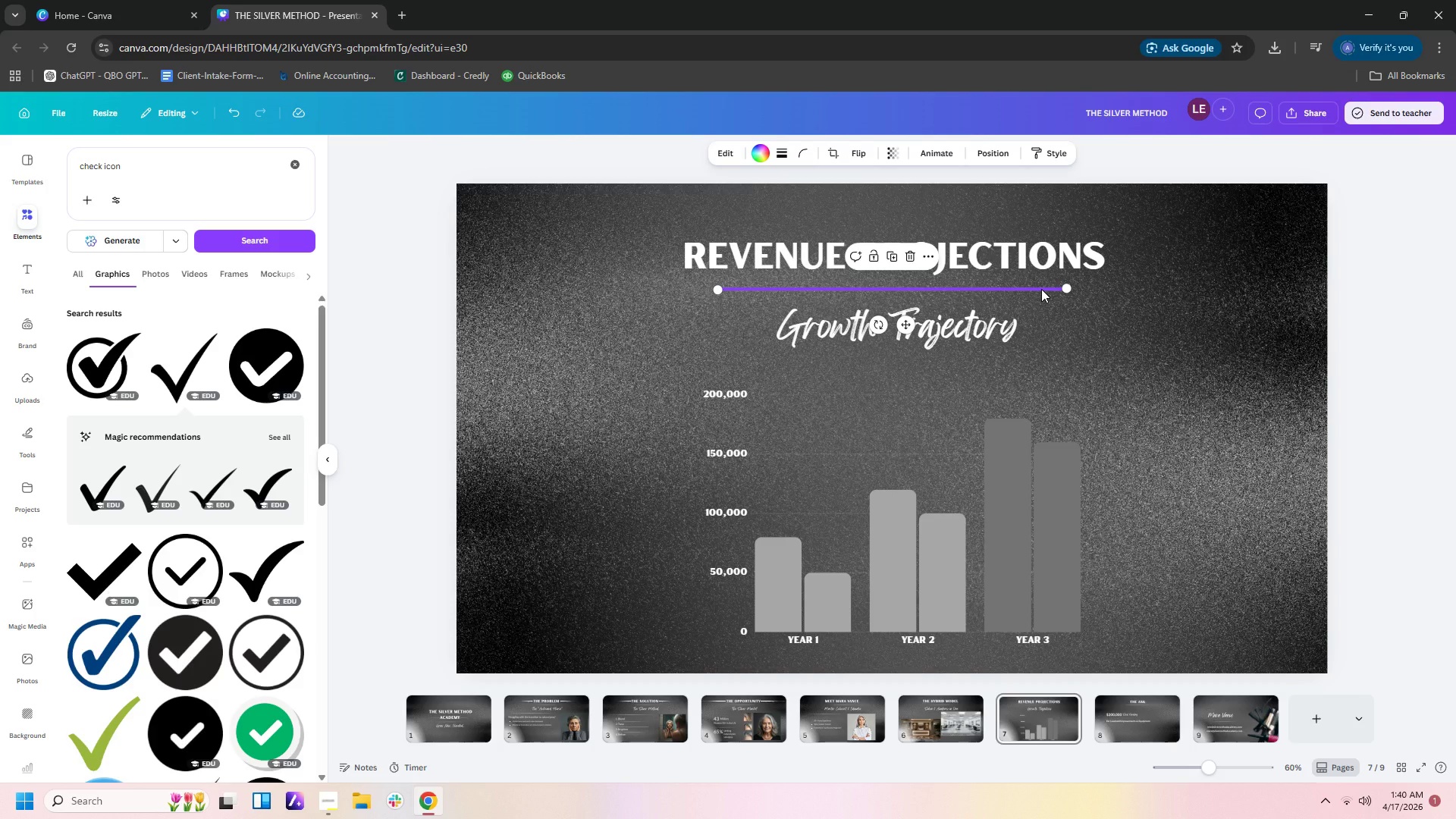 
key(Control+C)
 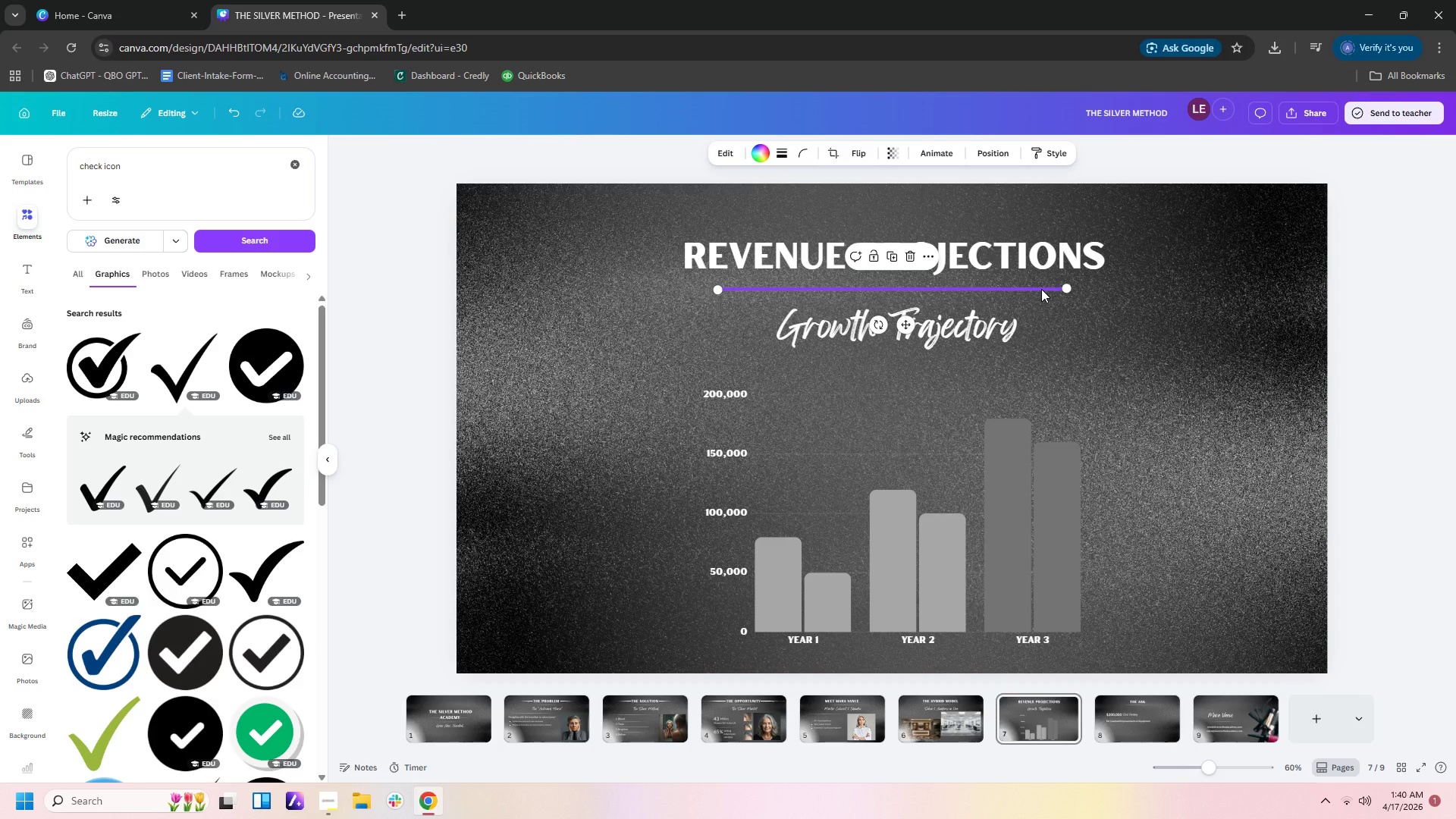 
key(Control+V)
 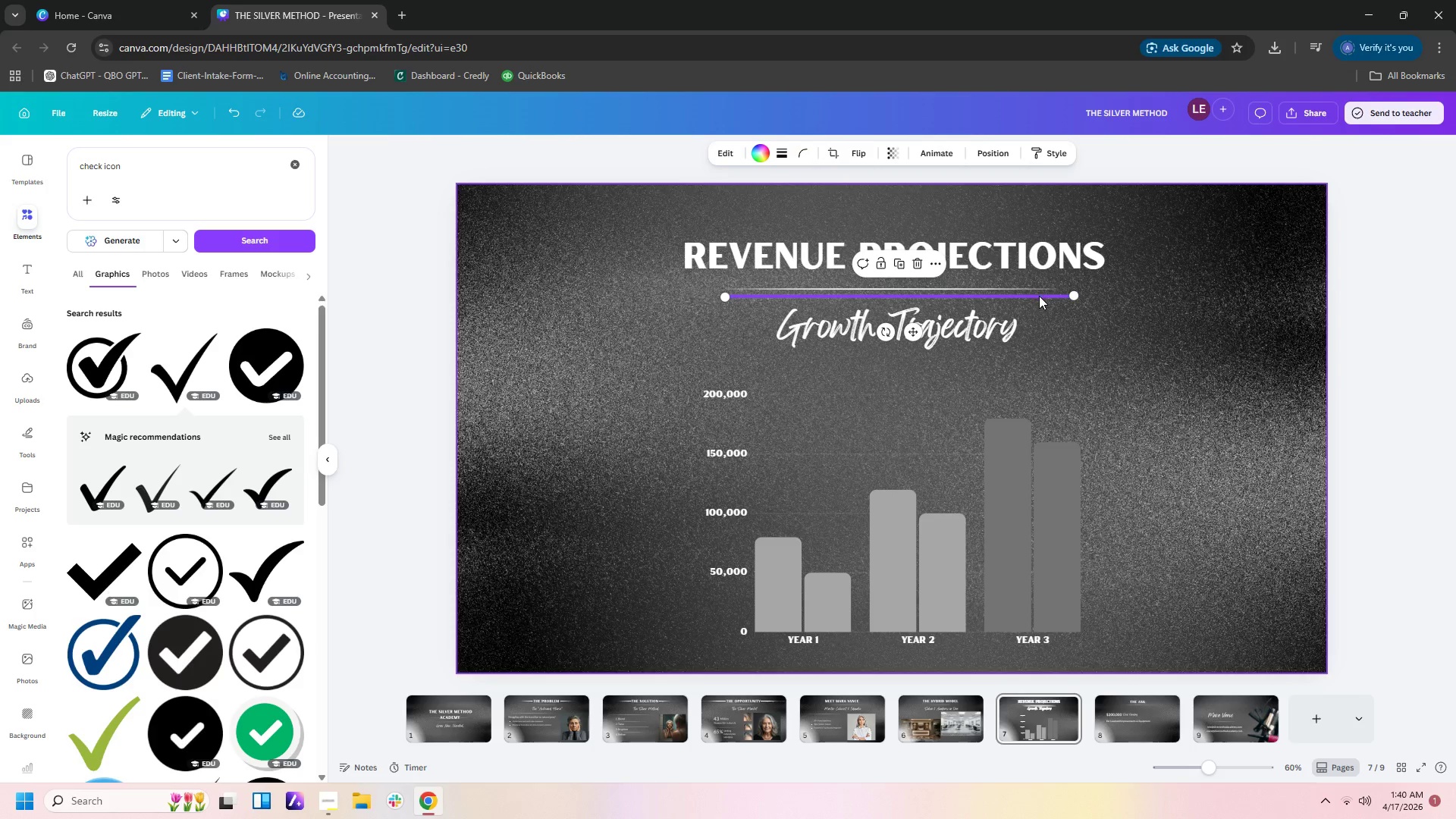 
left_click_drag(start_coordinate=[1039, 297], to_coordinate=[1024, 362])
 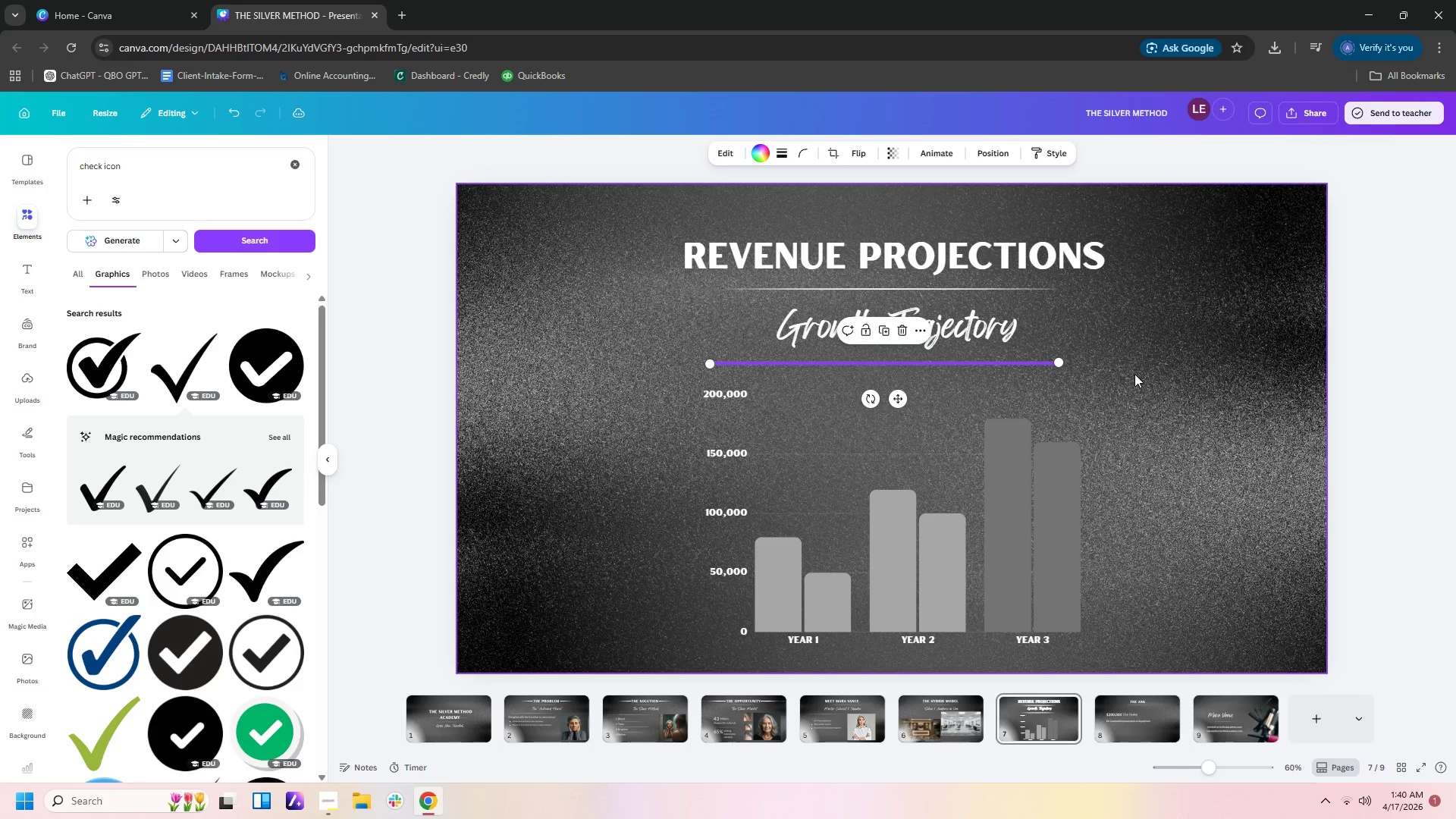 
left_click([1134, 374])
 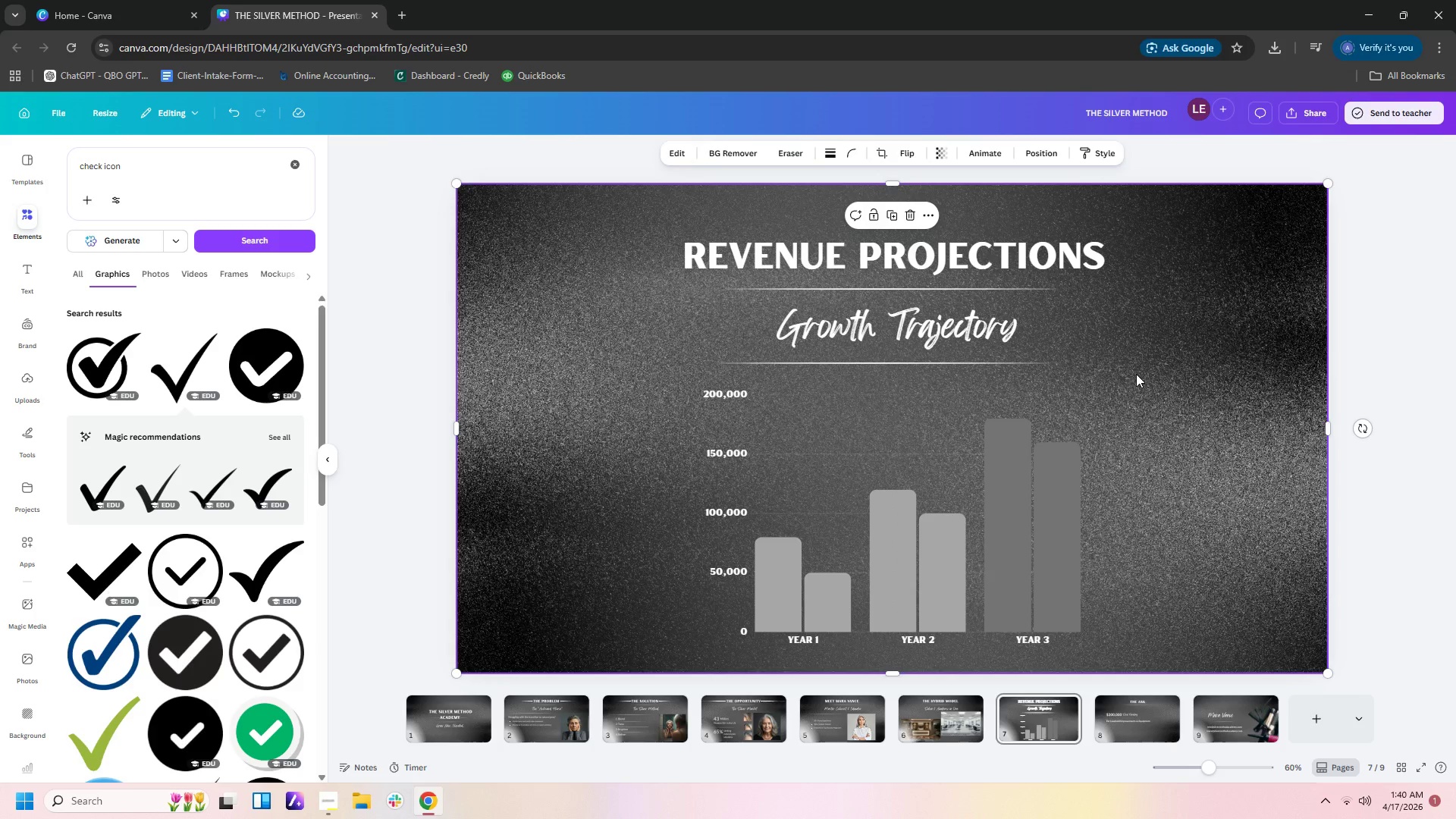 
left_click([1188, 435])
 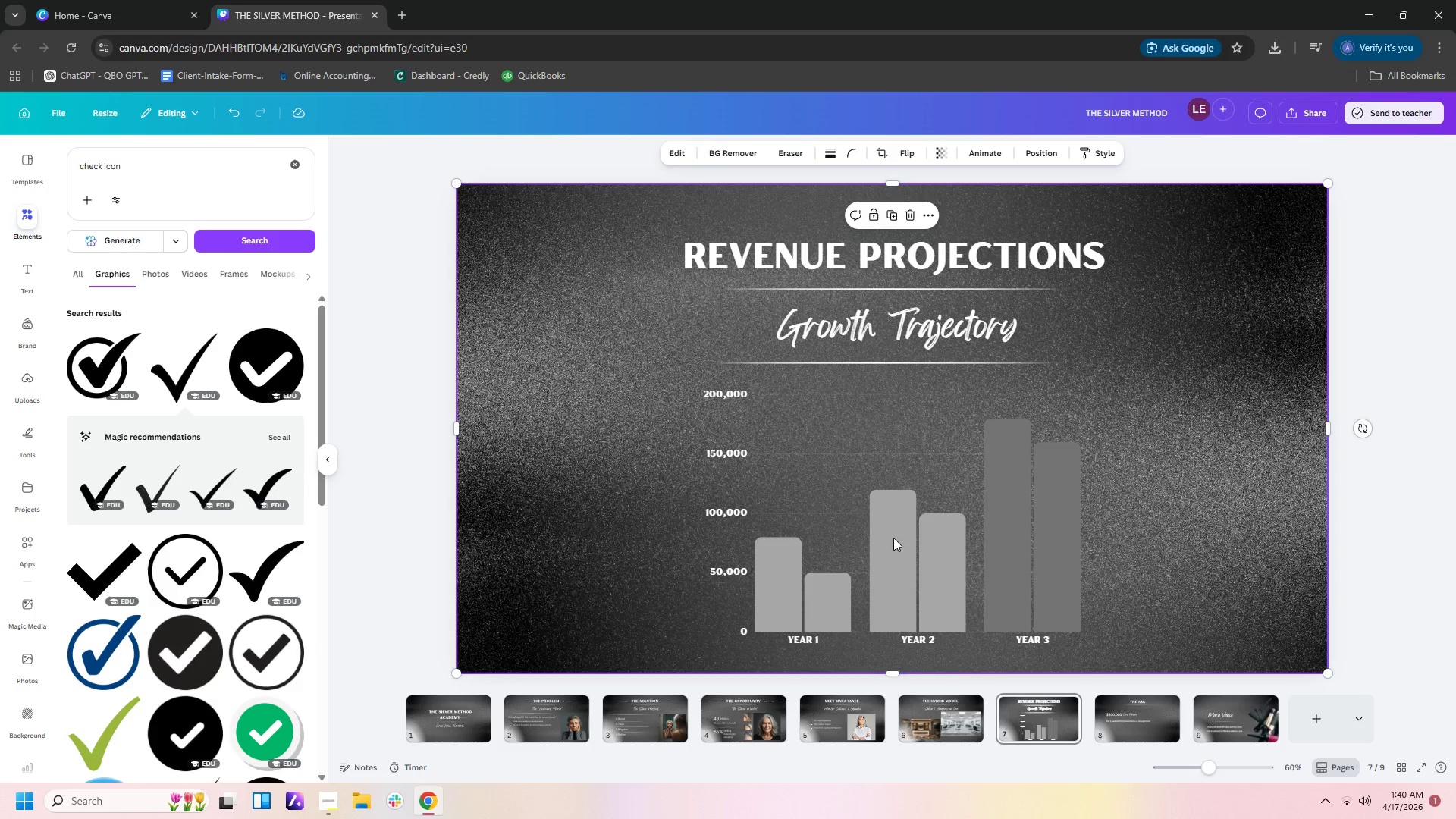 
wait(5.55)
 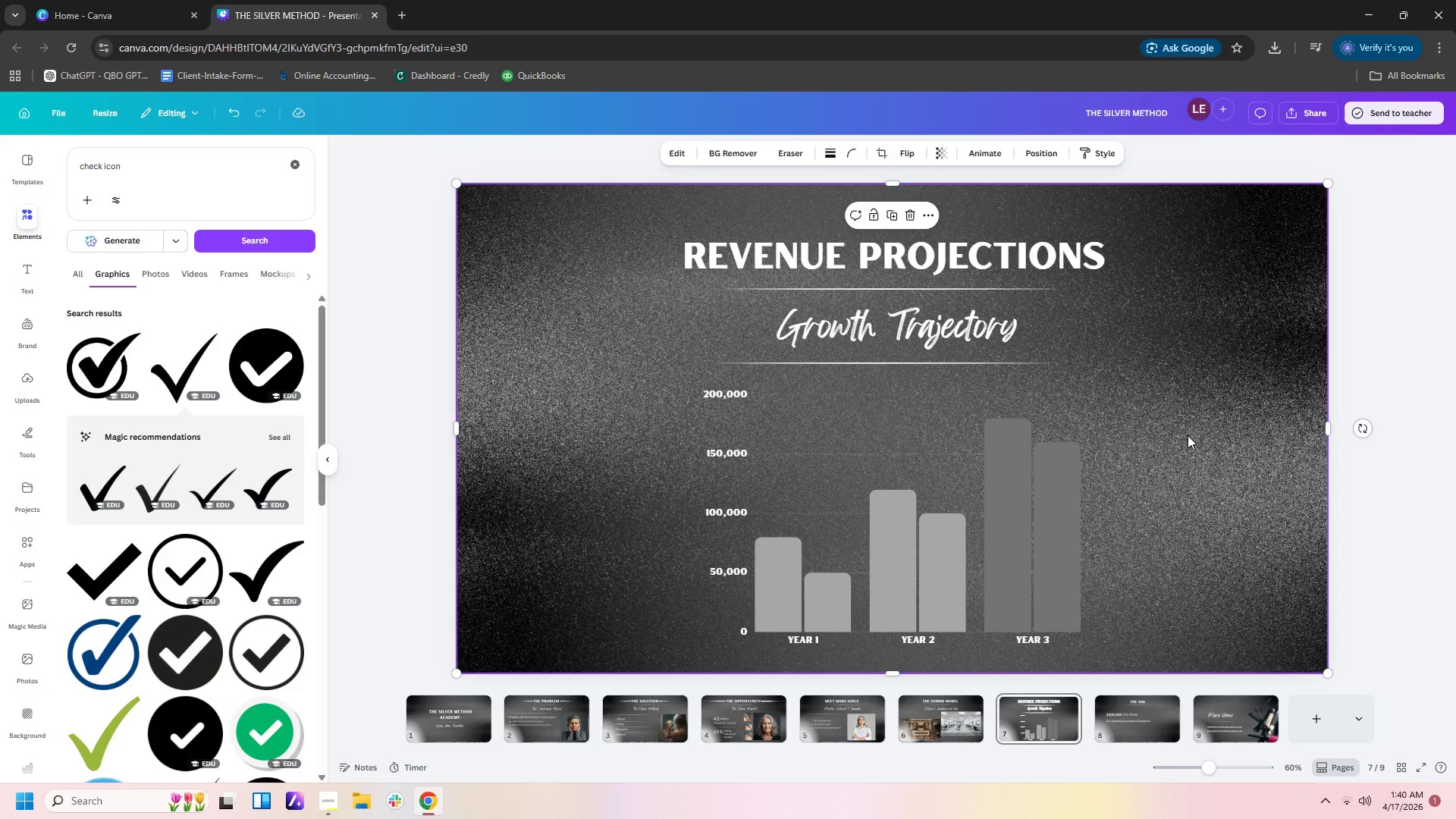 
left_click([1138, 720])
 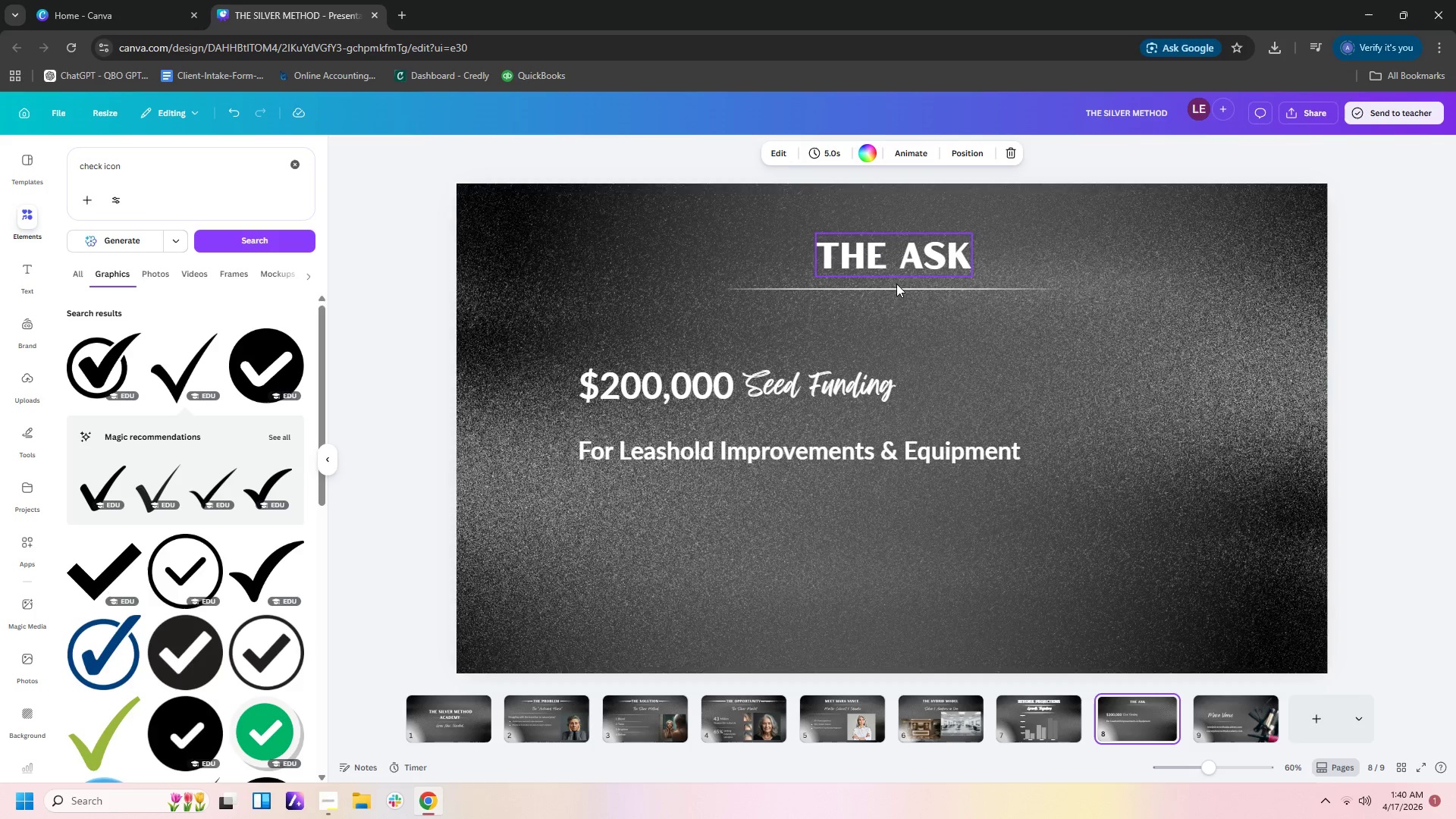 
wait(5.36)
 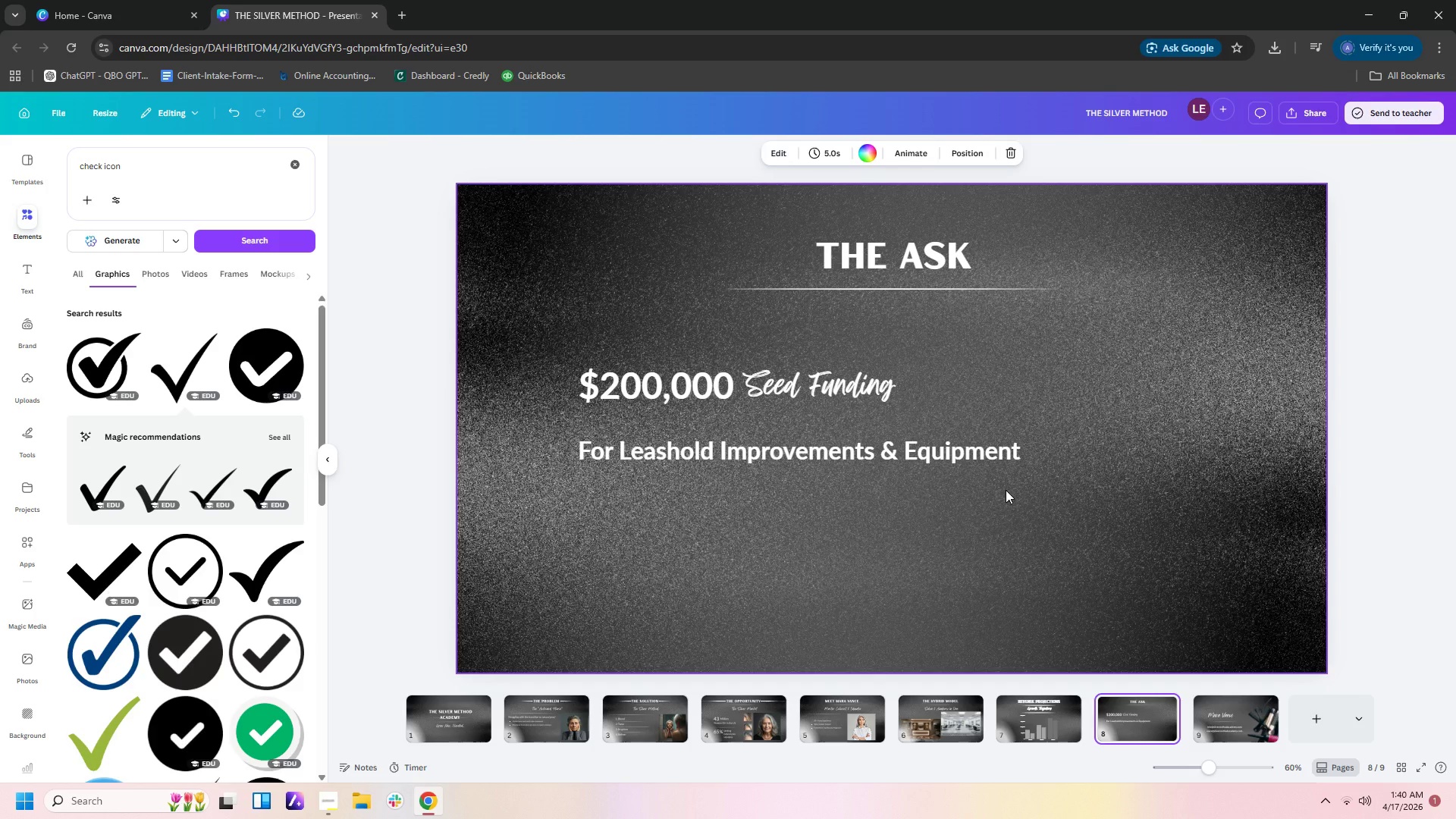 
left_click([902, 287])
 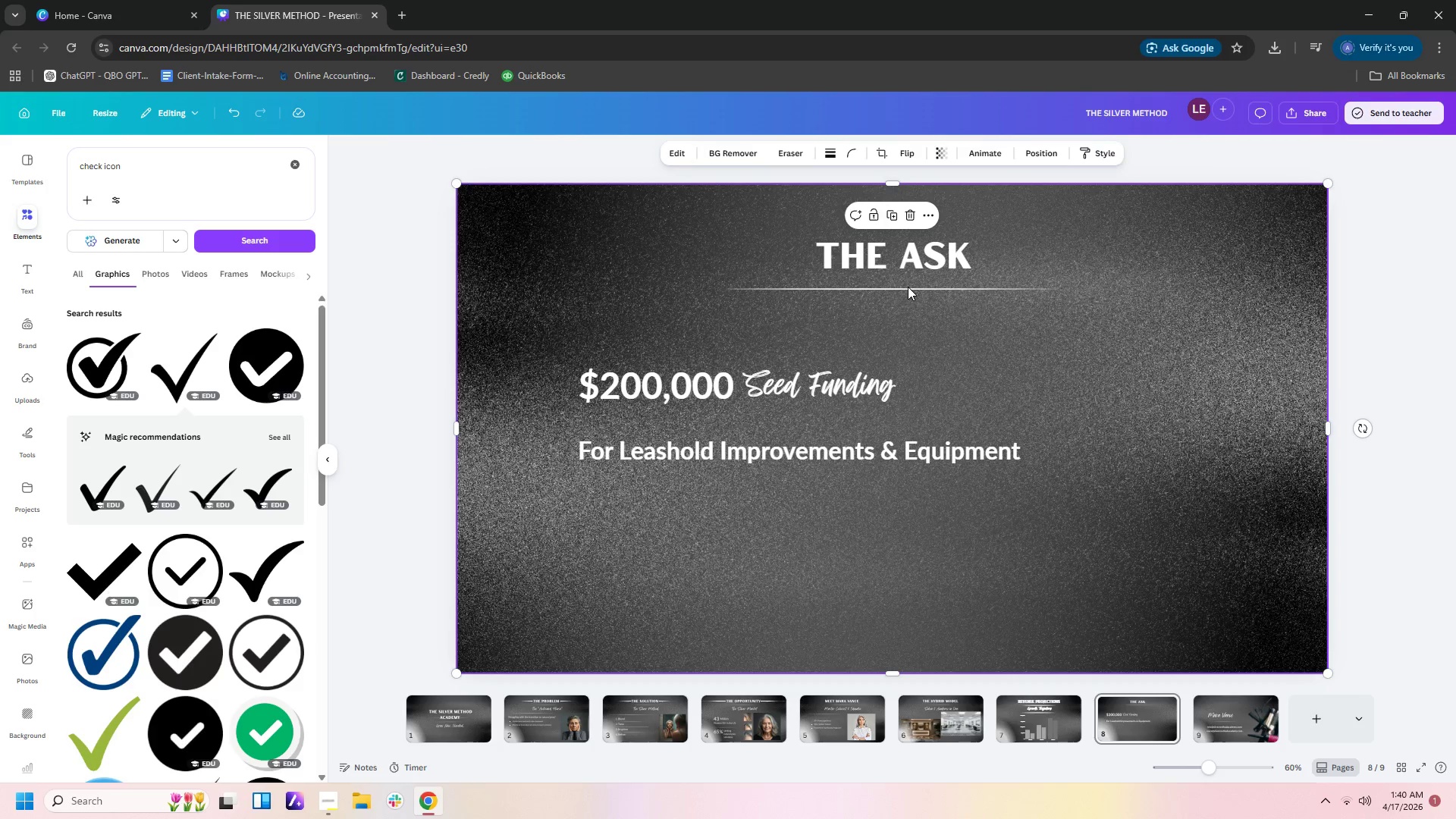 
left_click([908, 287])
 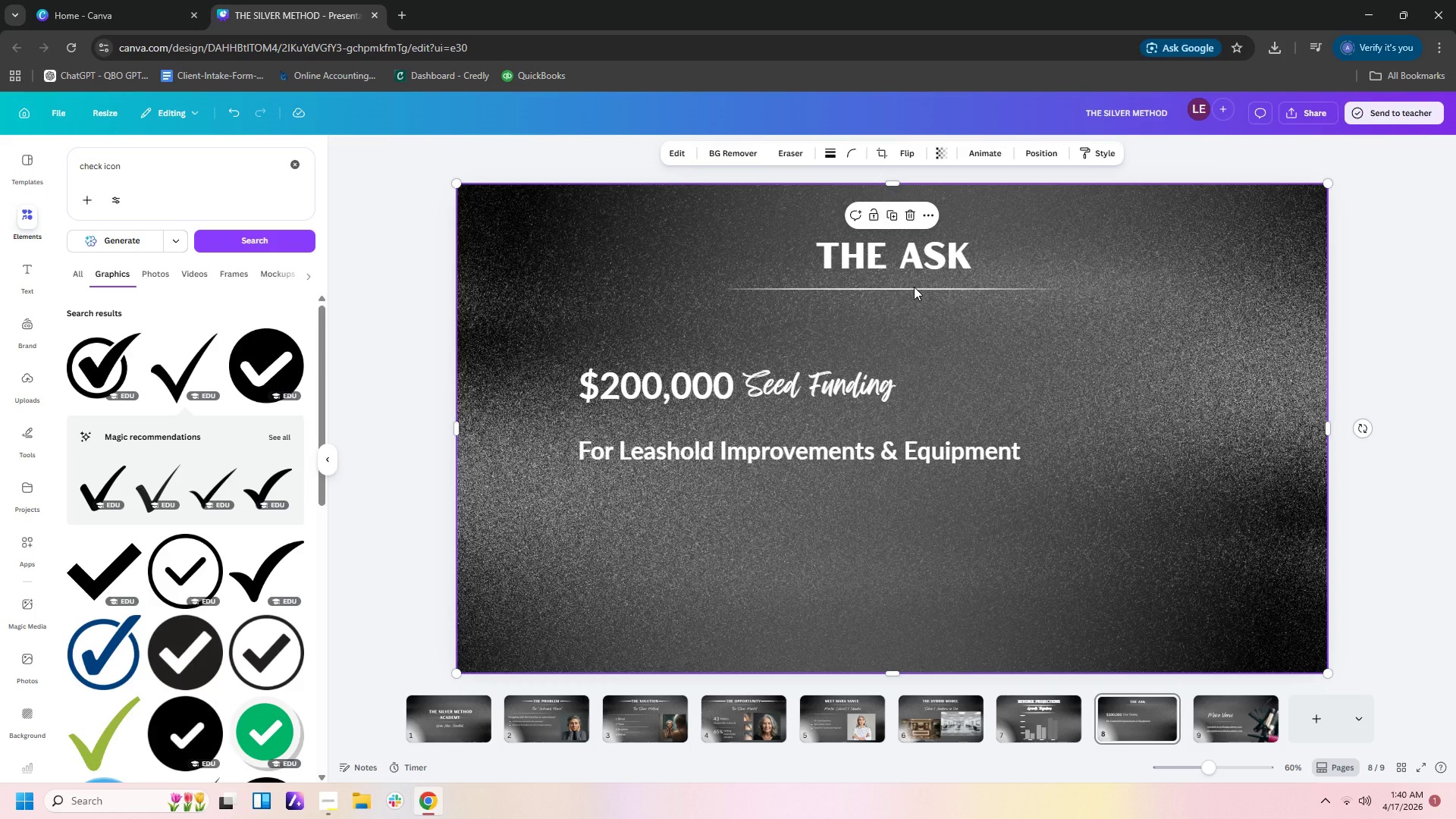 
left_click([914, 287])
 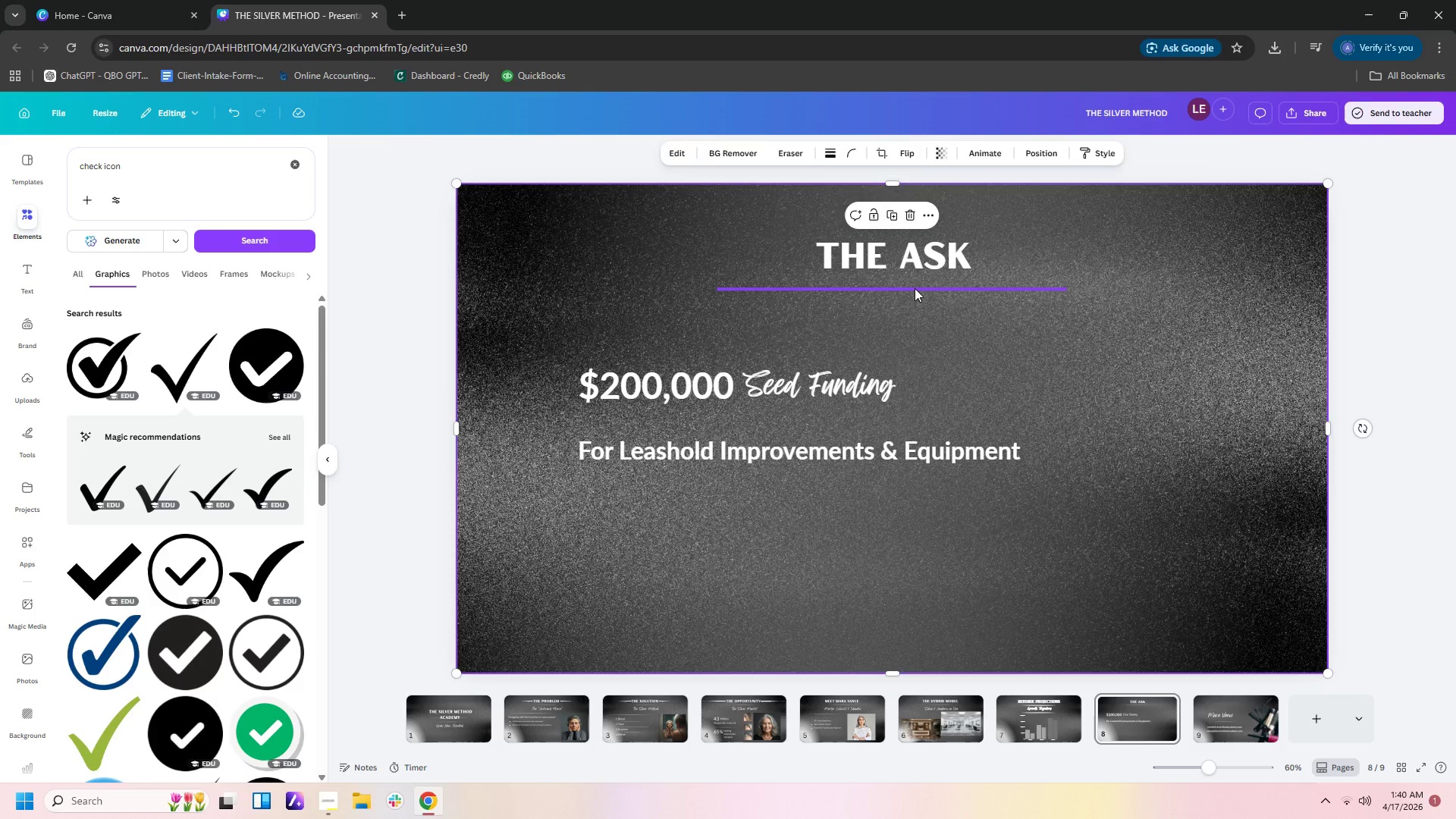 
left_click([914, 288])
 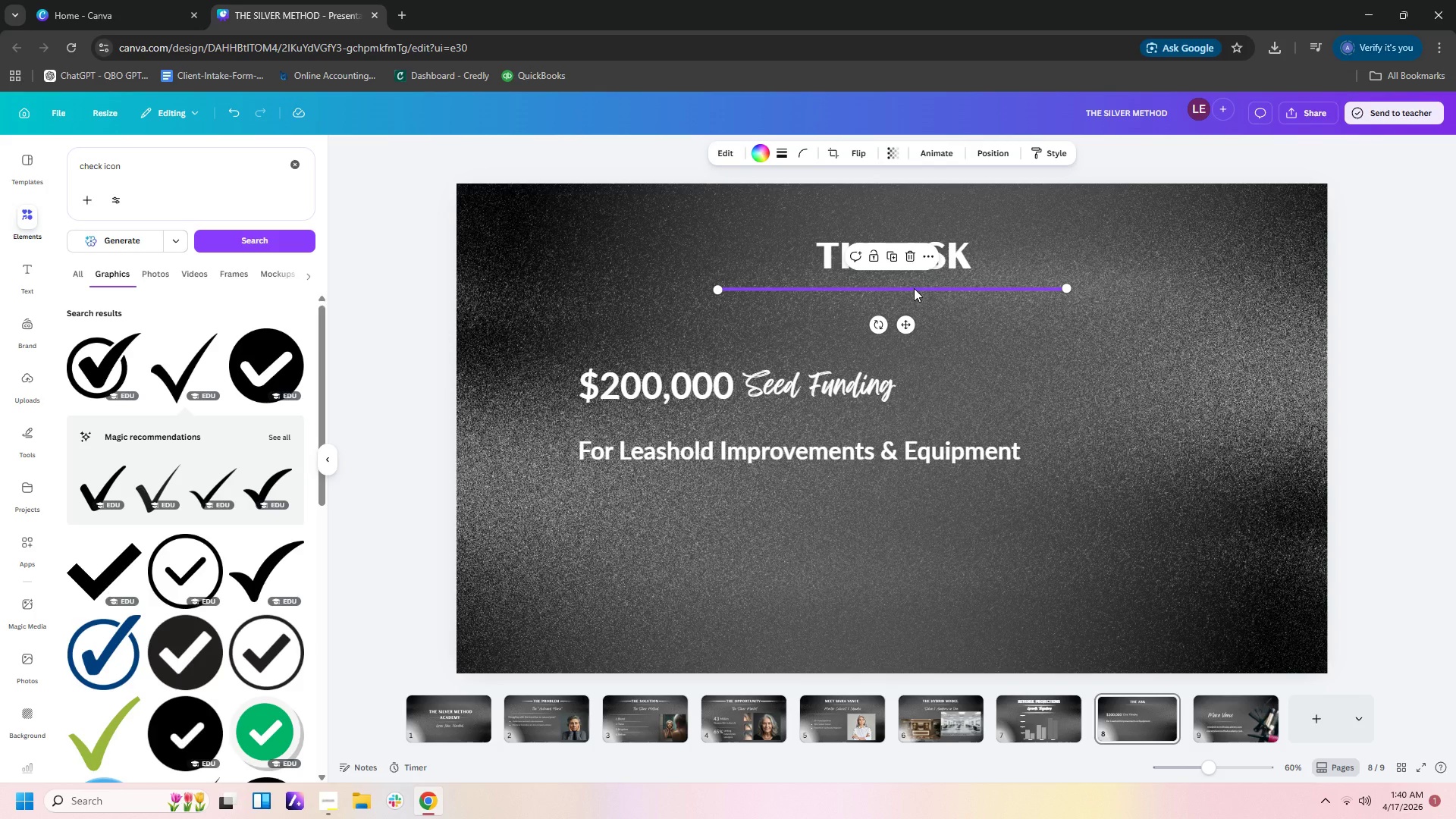 
key(Control+C)
 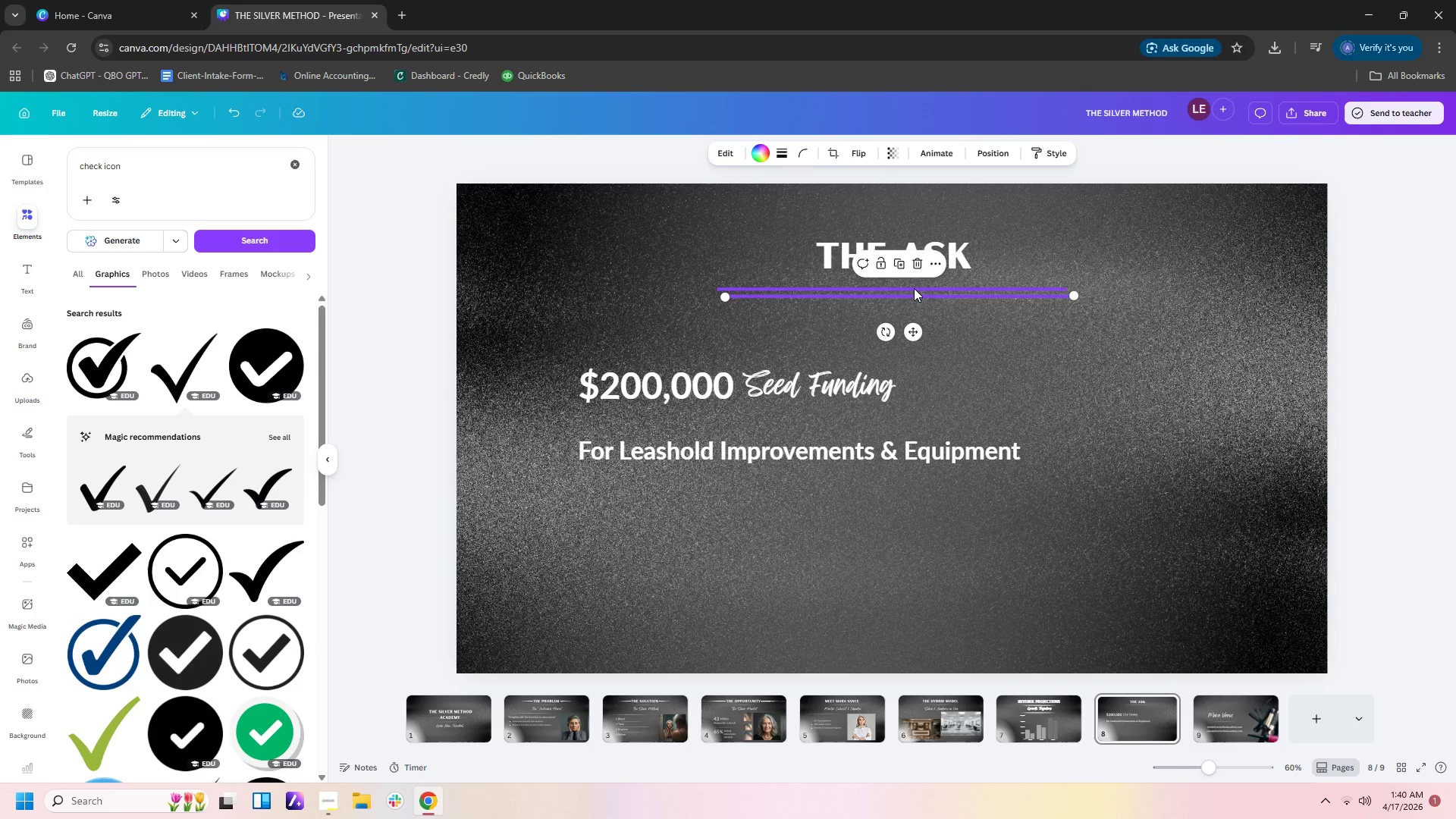 
key(Control+V)
 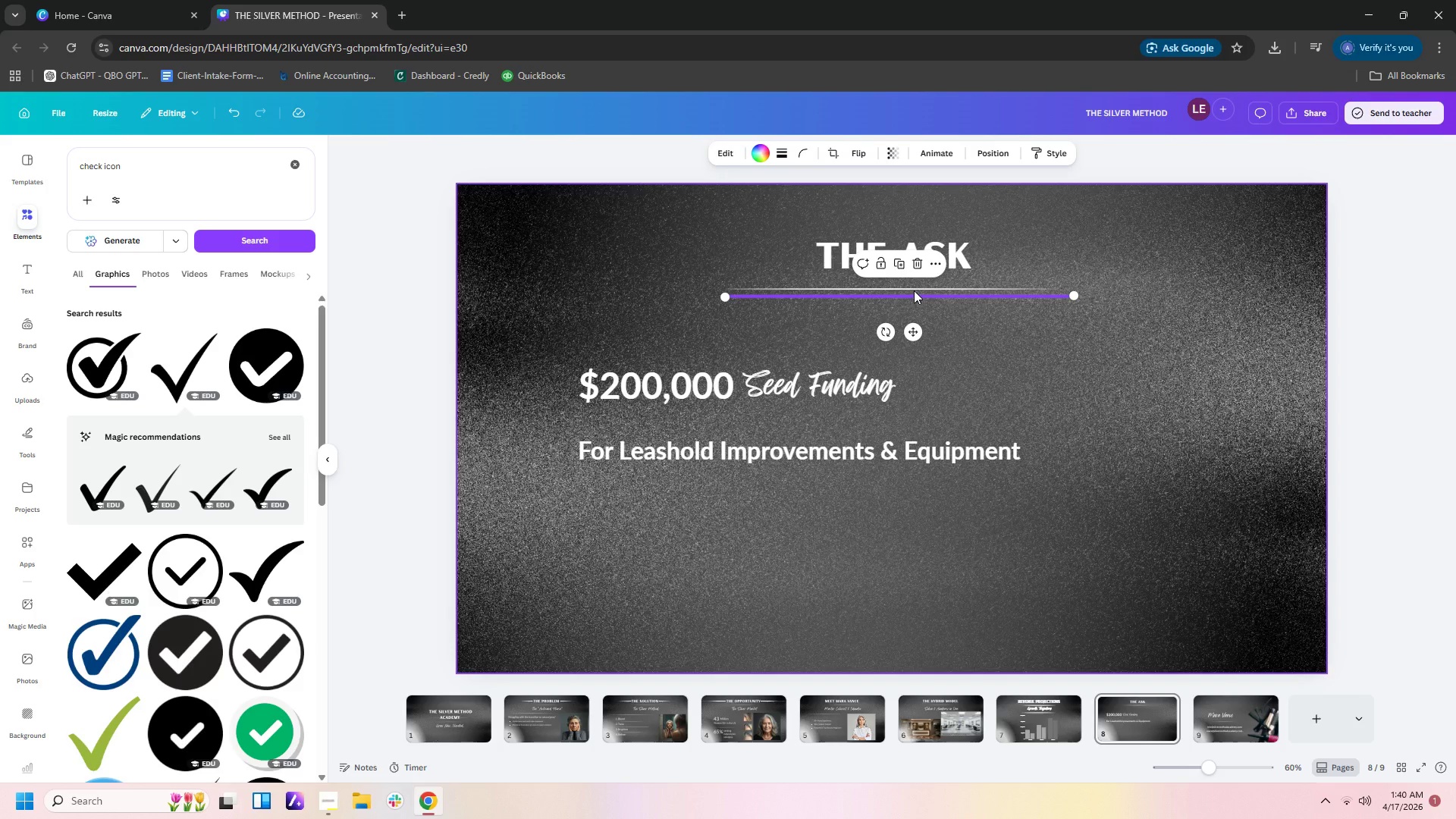 
left_click_drag(start_coordinate=[914, 290], to_coordinate=[762, 416])
 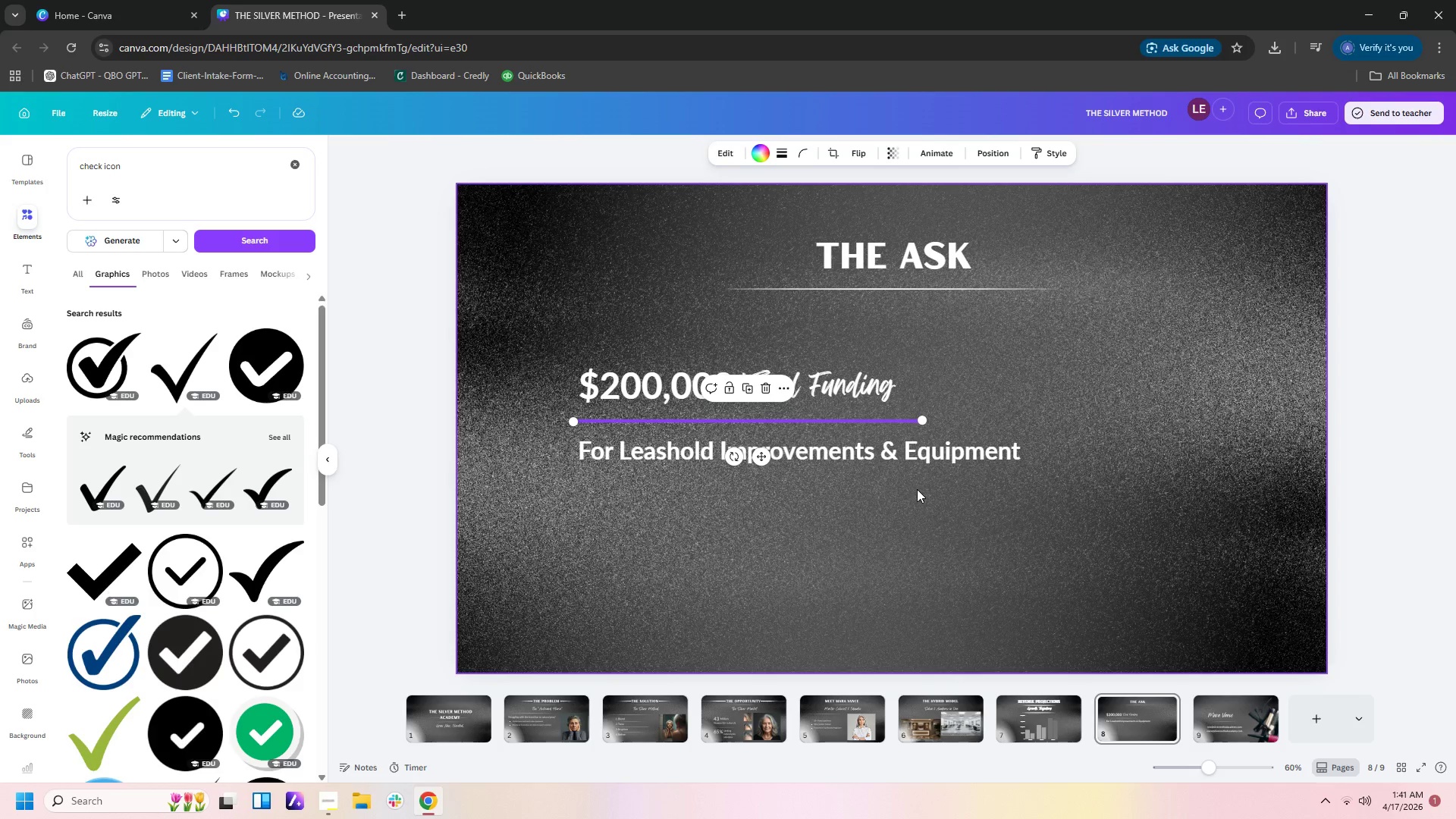 
wait(6.38)
 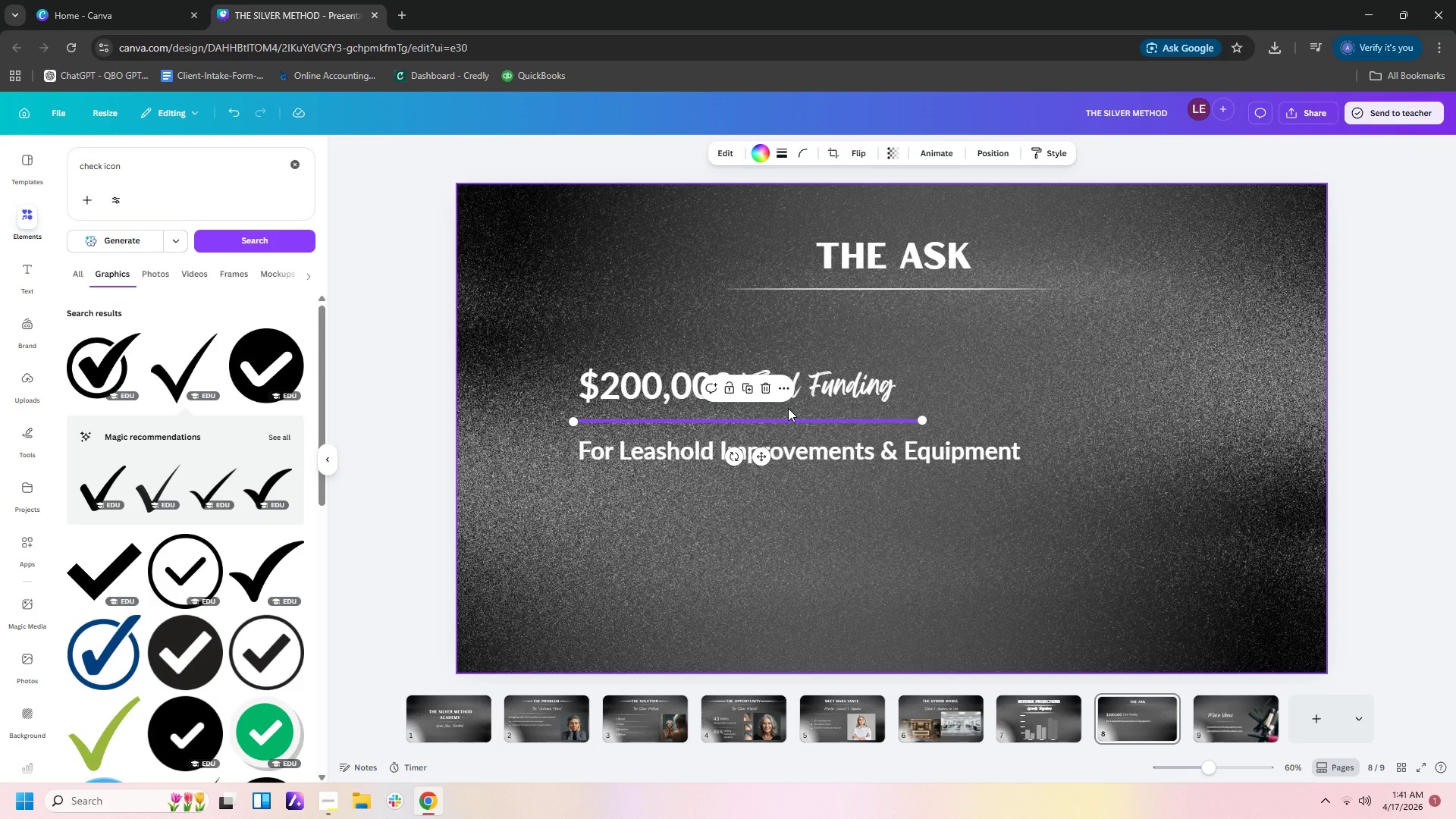 
left_click_drag(start_coordinate=[924, 419], to_coordinate=[1036, 421])
 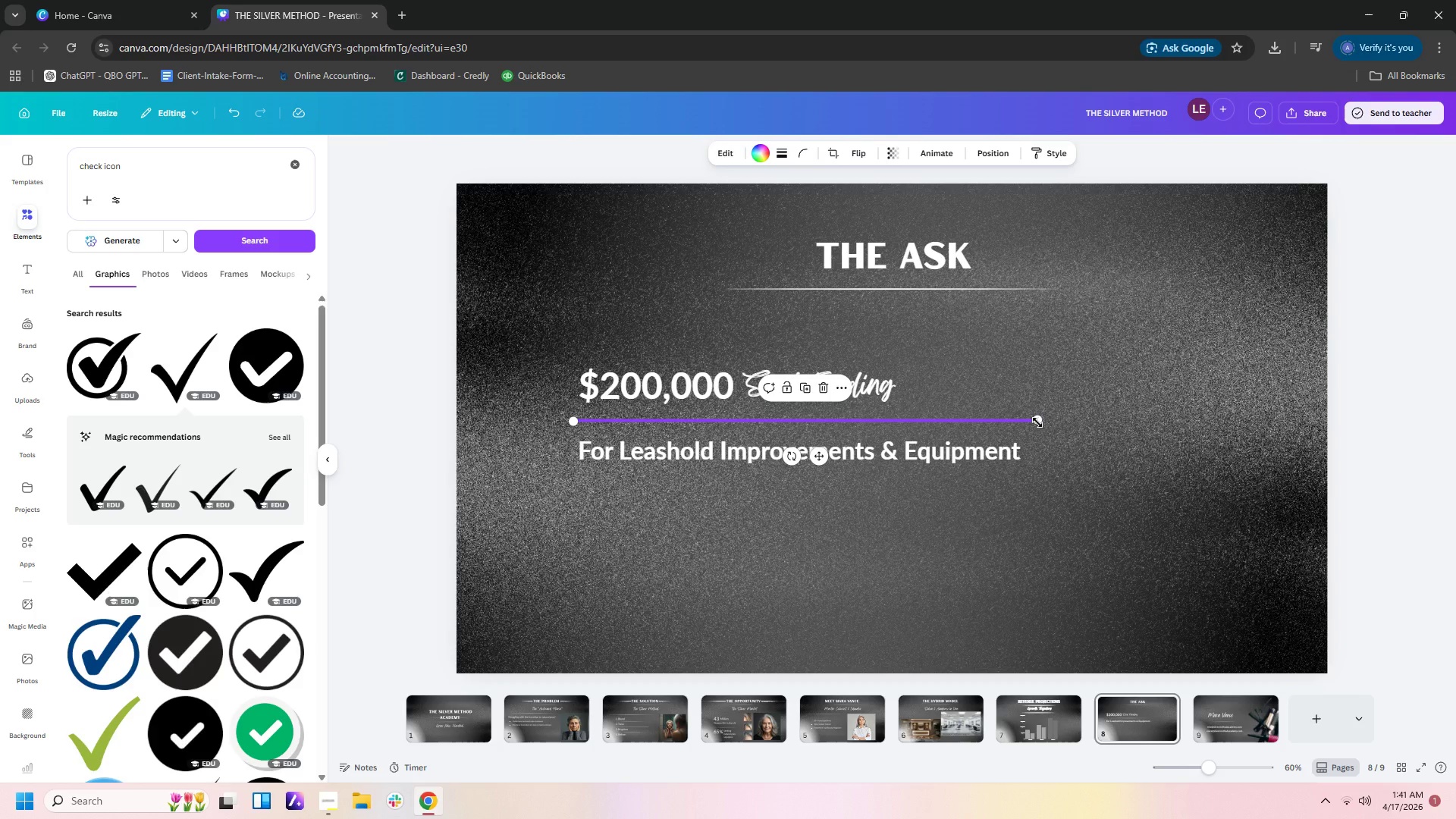 
left_click([974, 442])
 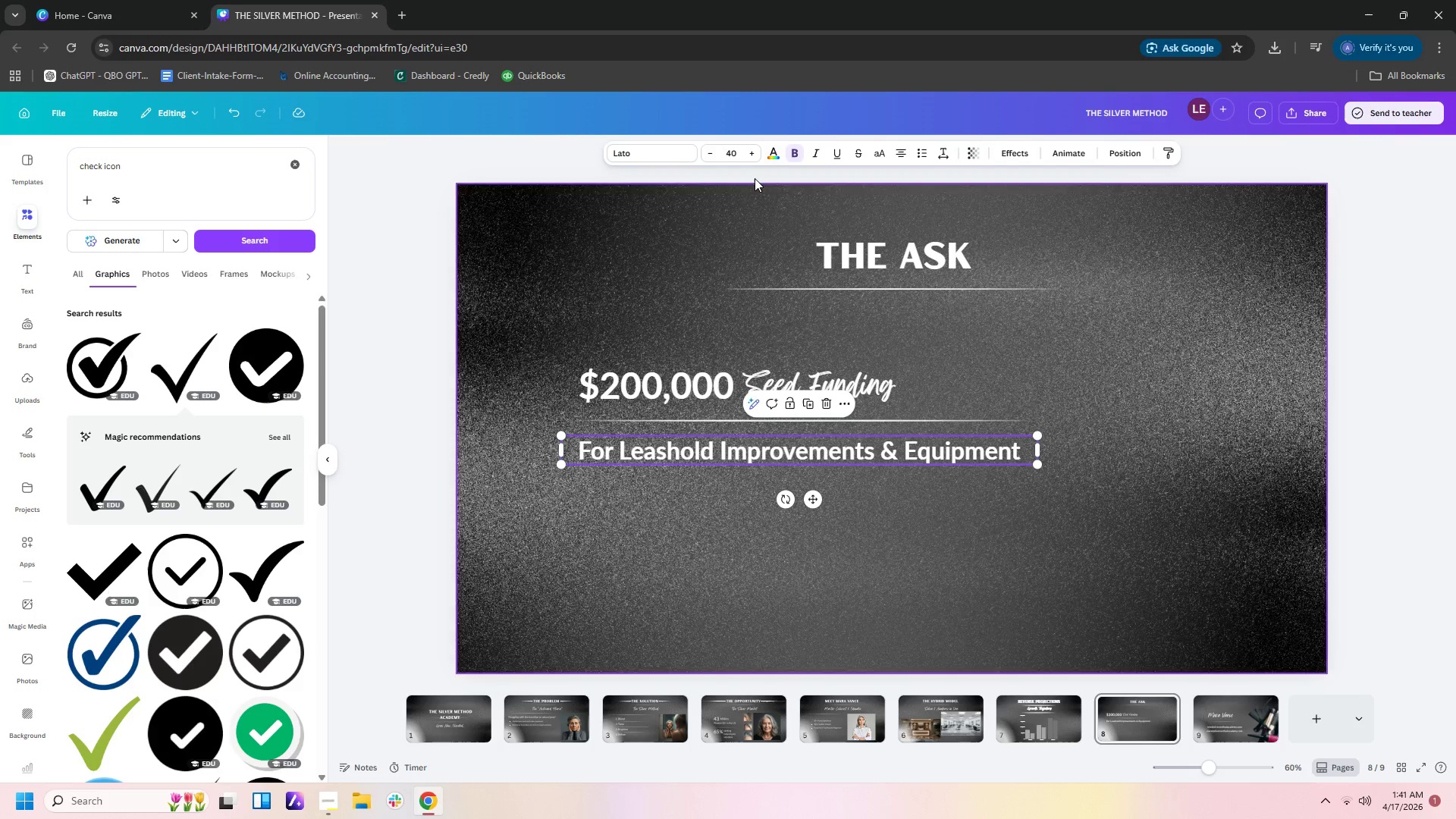 
left_click([739, 155])
 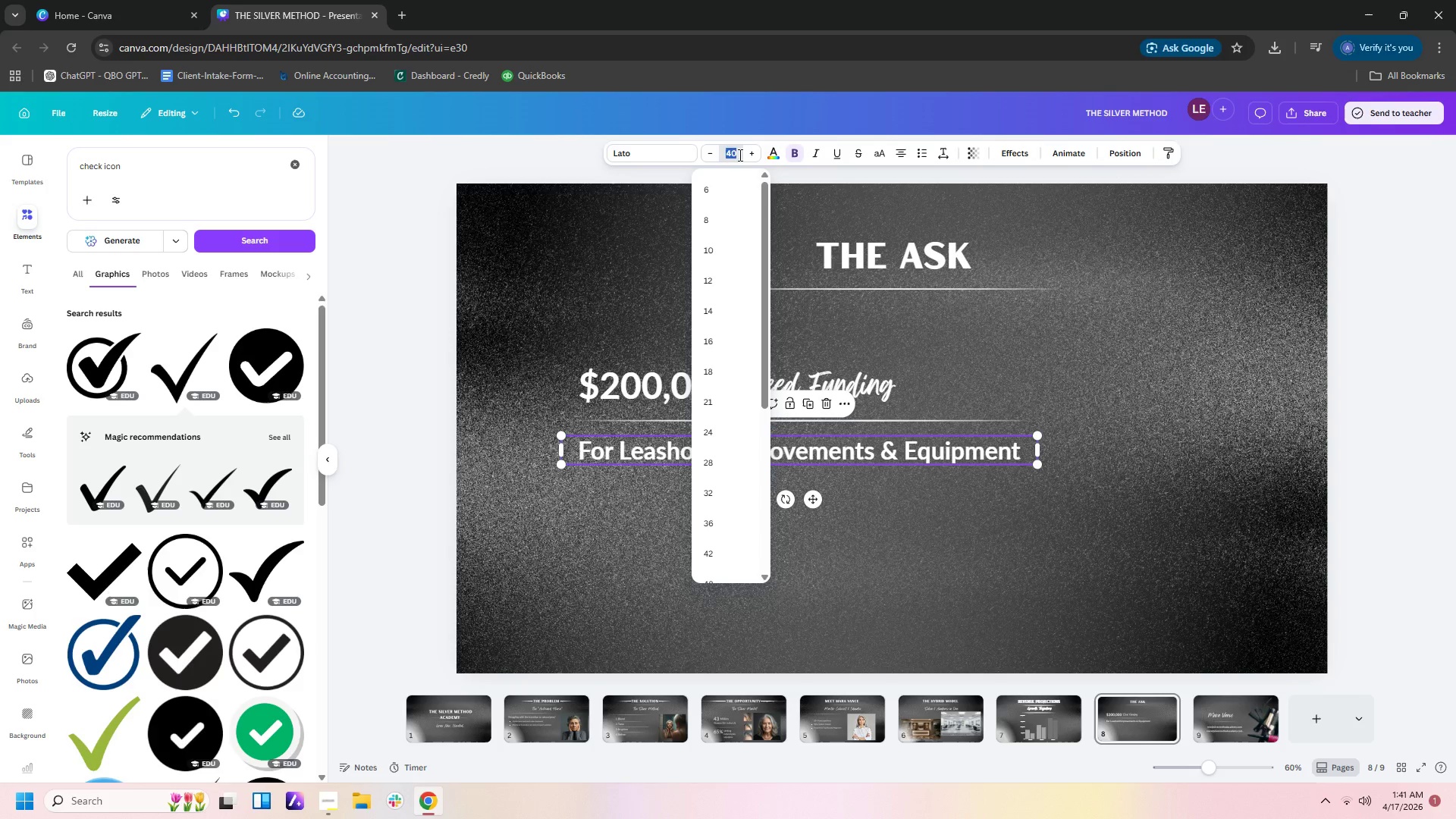 
key(Numpad3)
 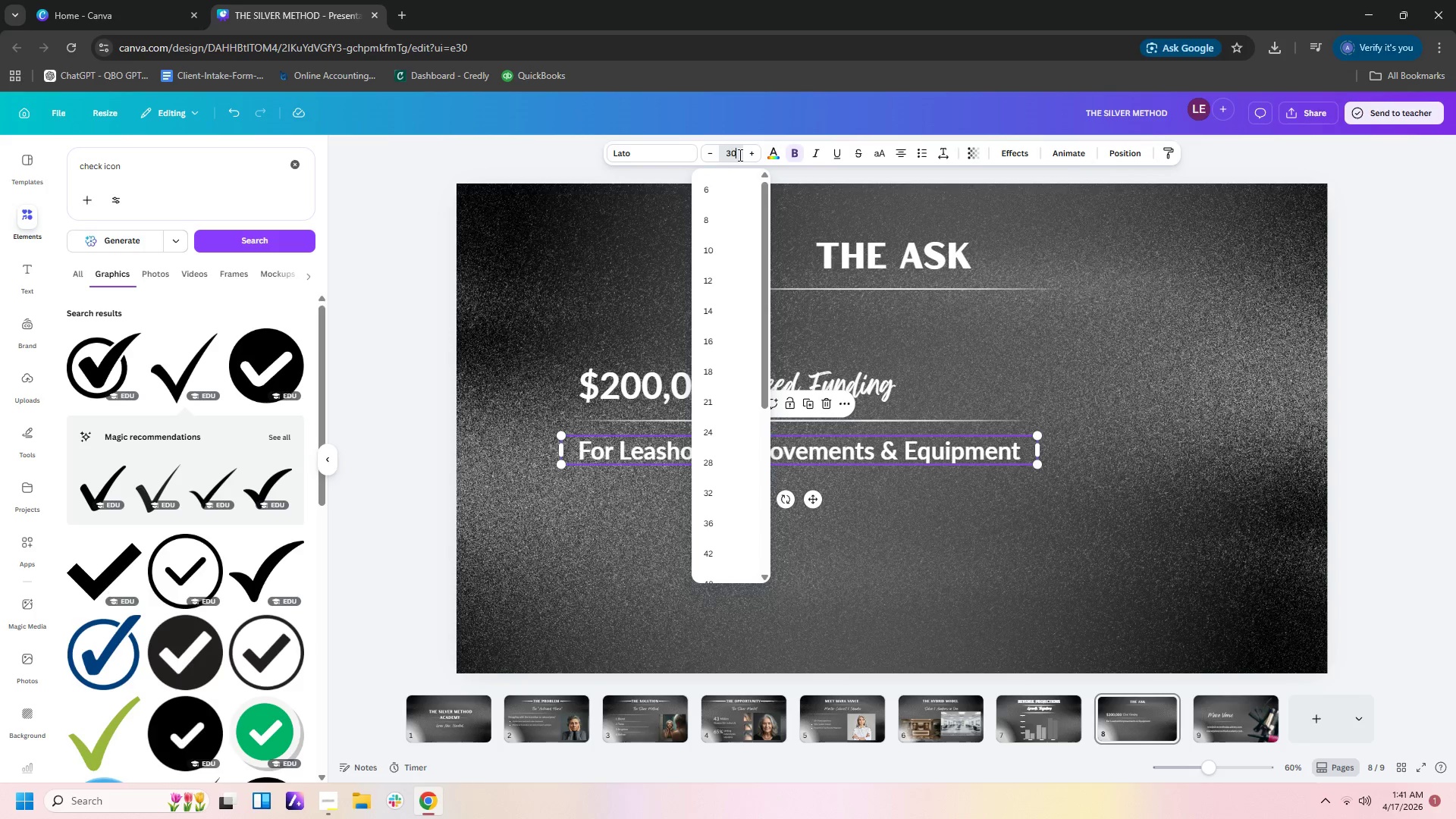 
key(Numpad0)
 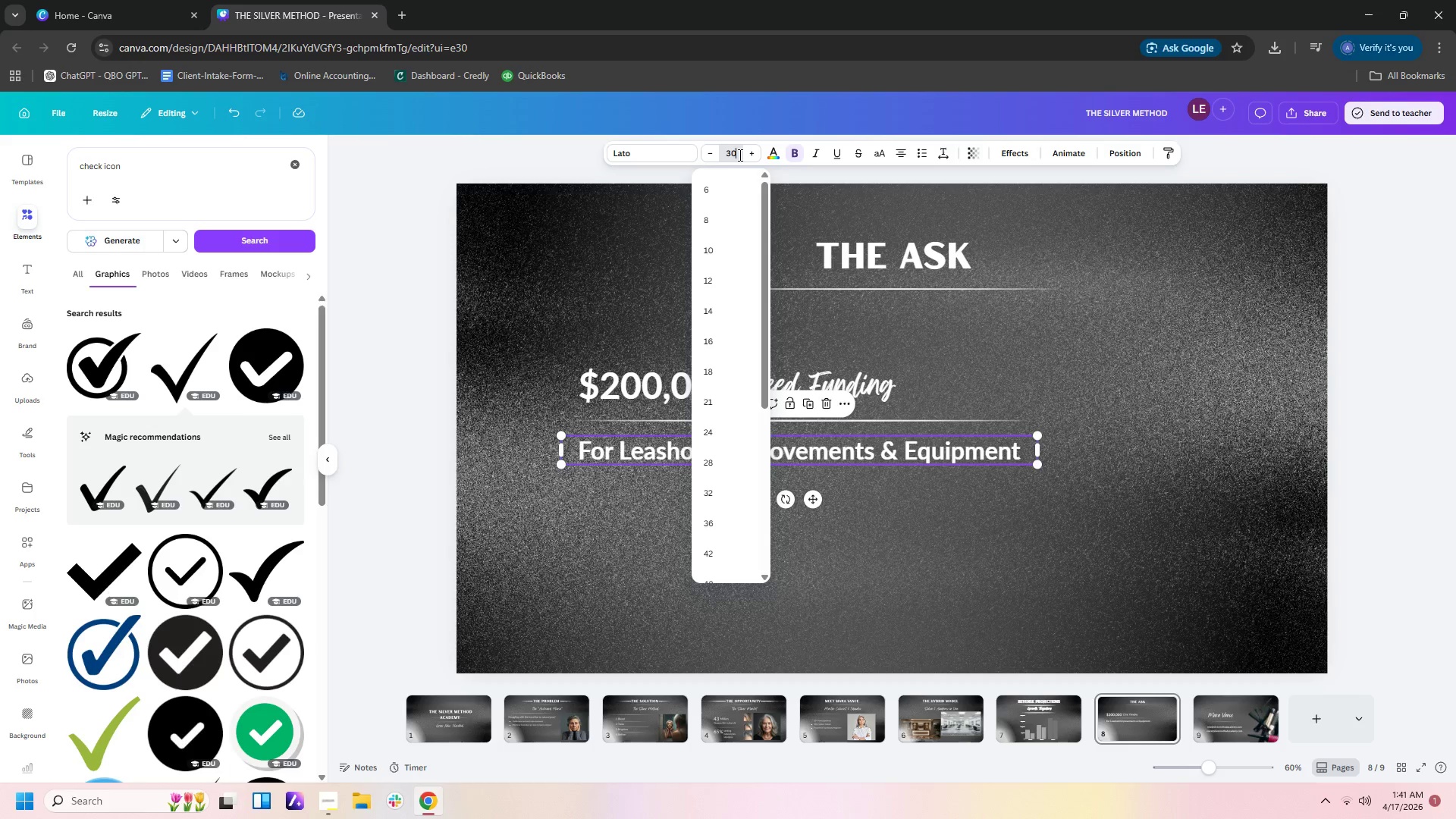 
key(NumpadEnter)
 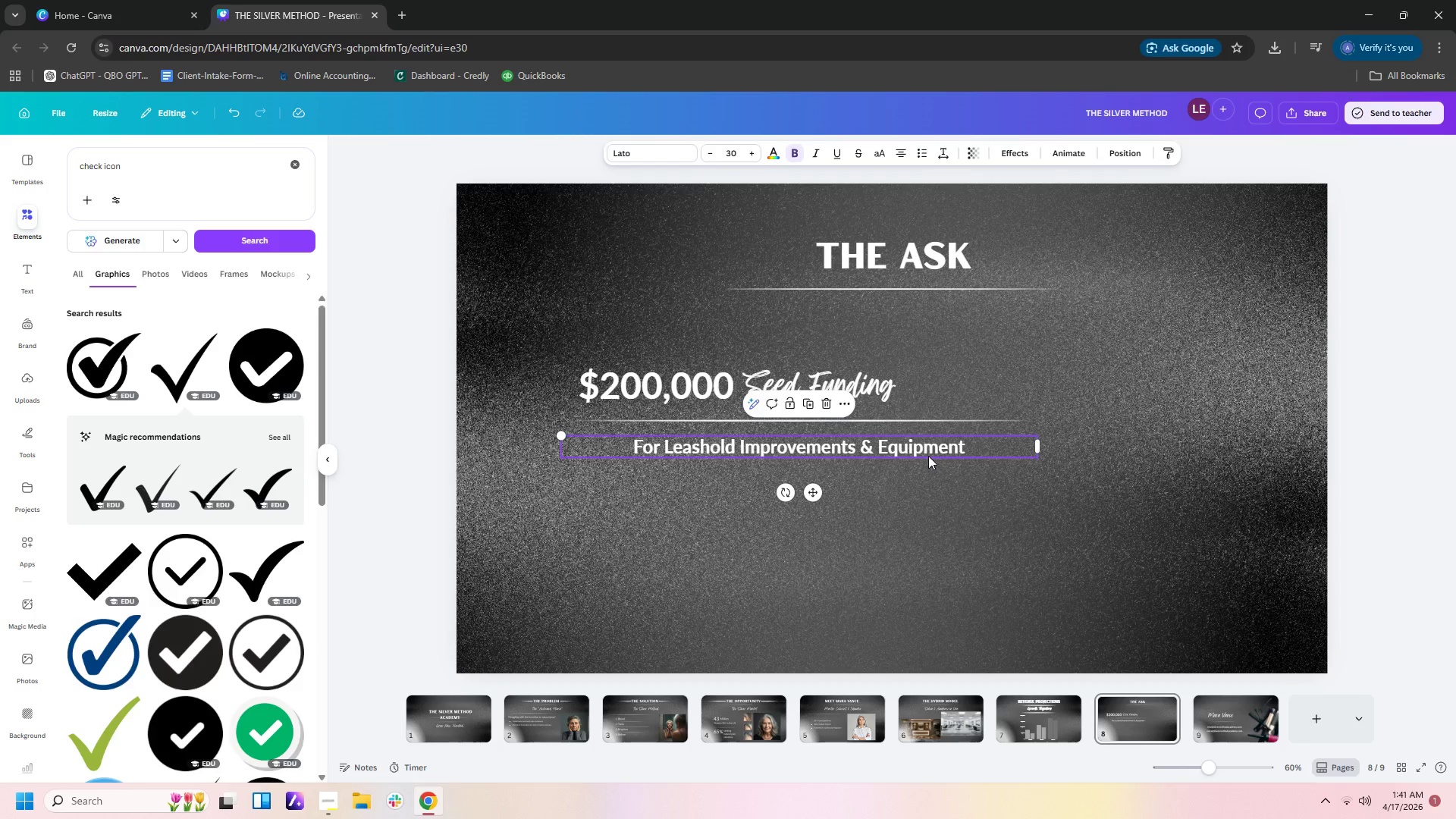 
left_click_drag(start_coordinate=[933, 449], to_coordinate=[883, 447])
 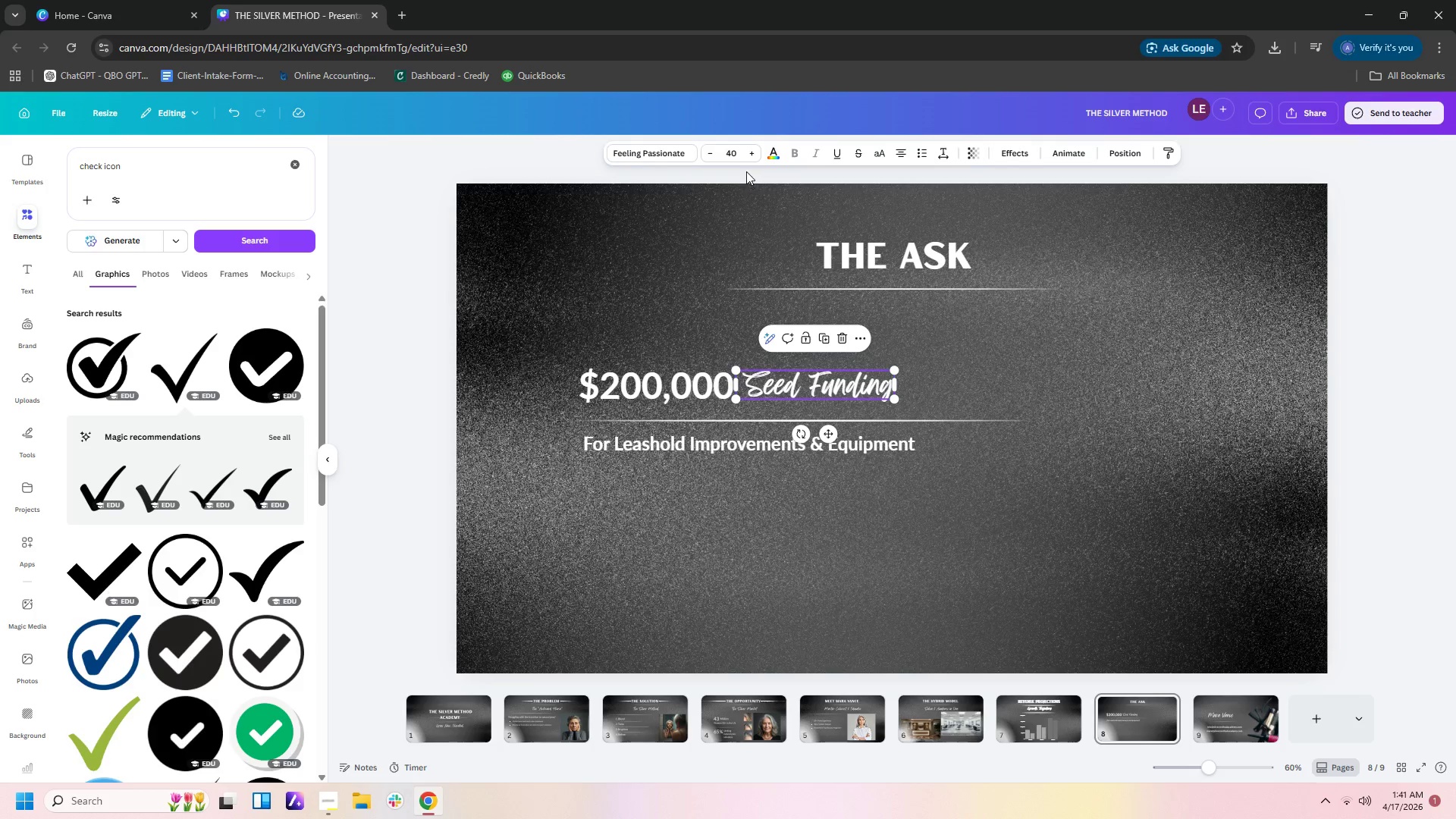 
left_click([738, 155])
 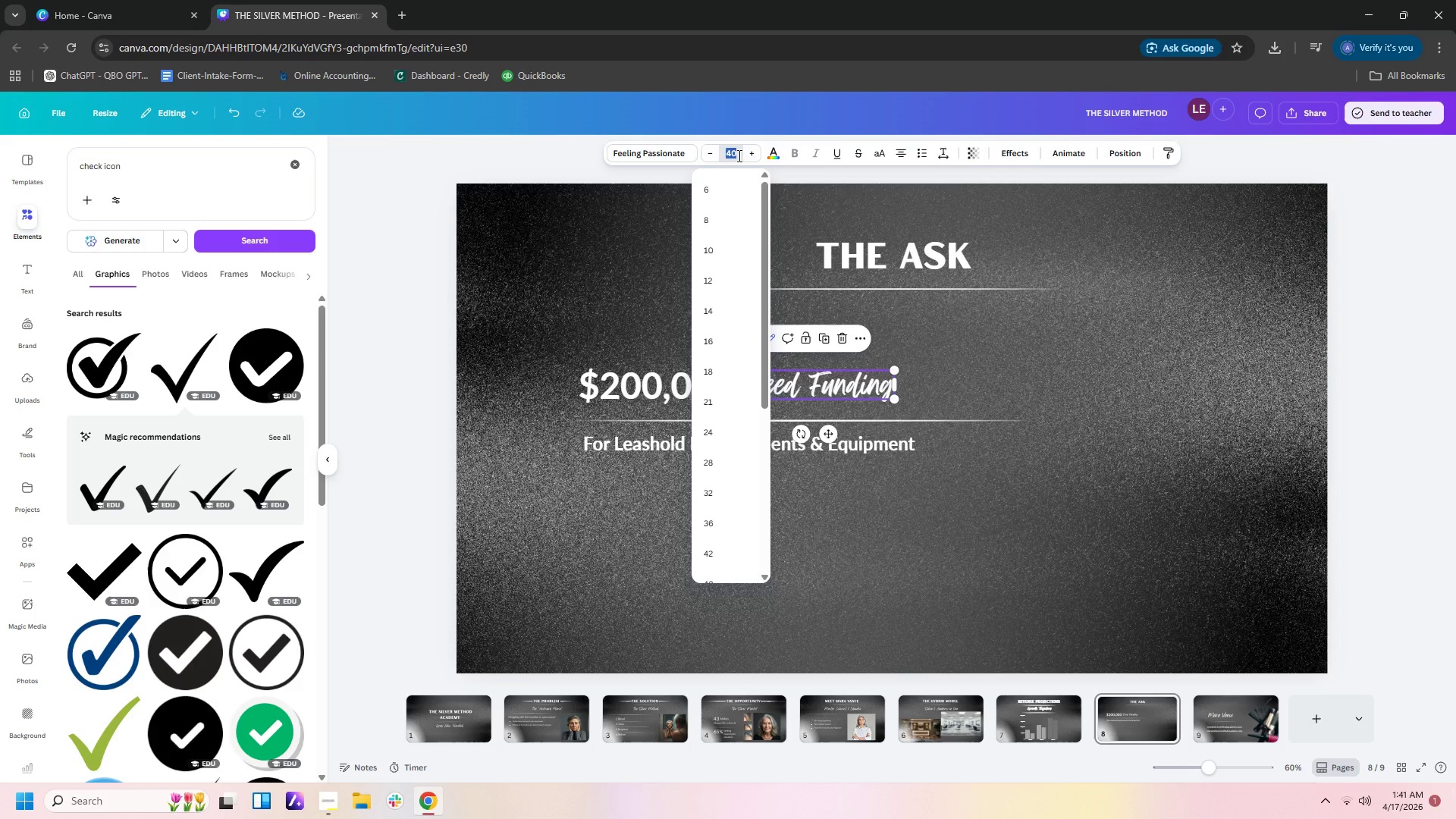 
key(Numpad3)
 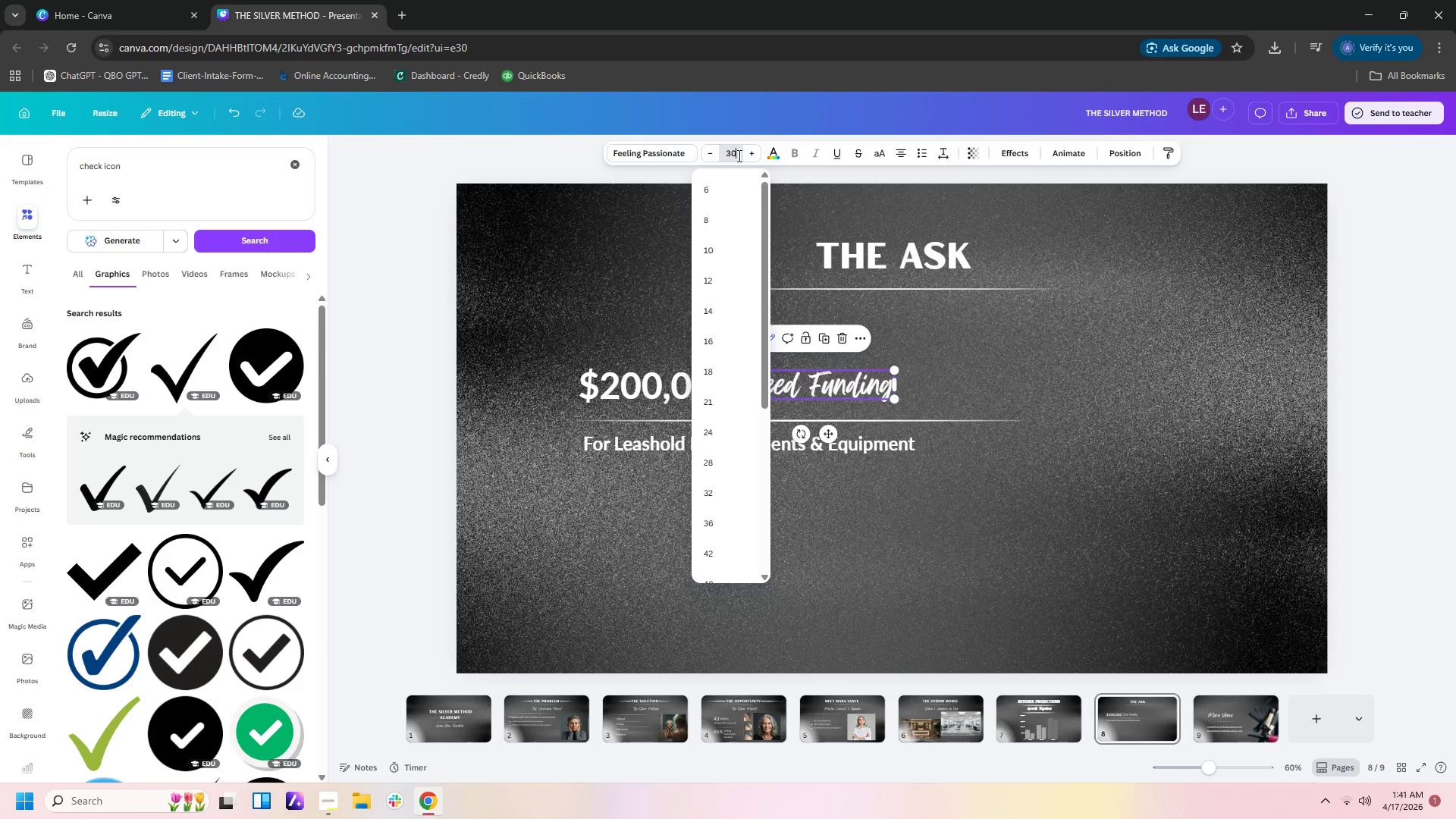 
key(Numpad0)
 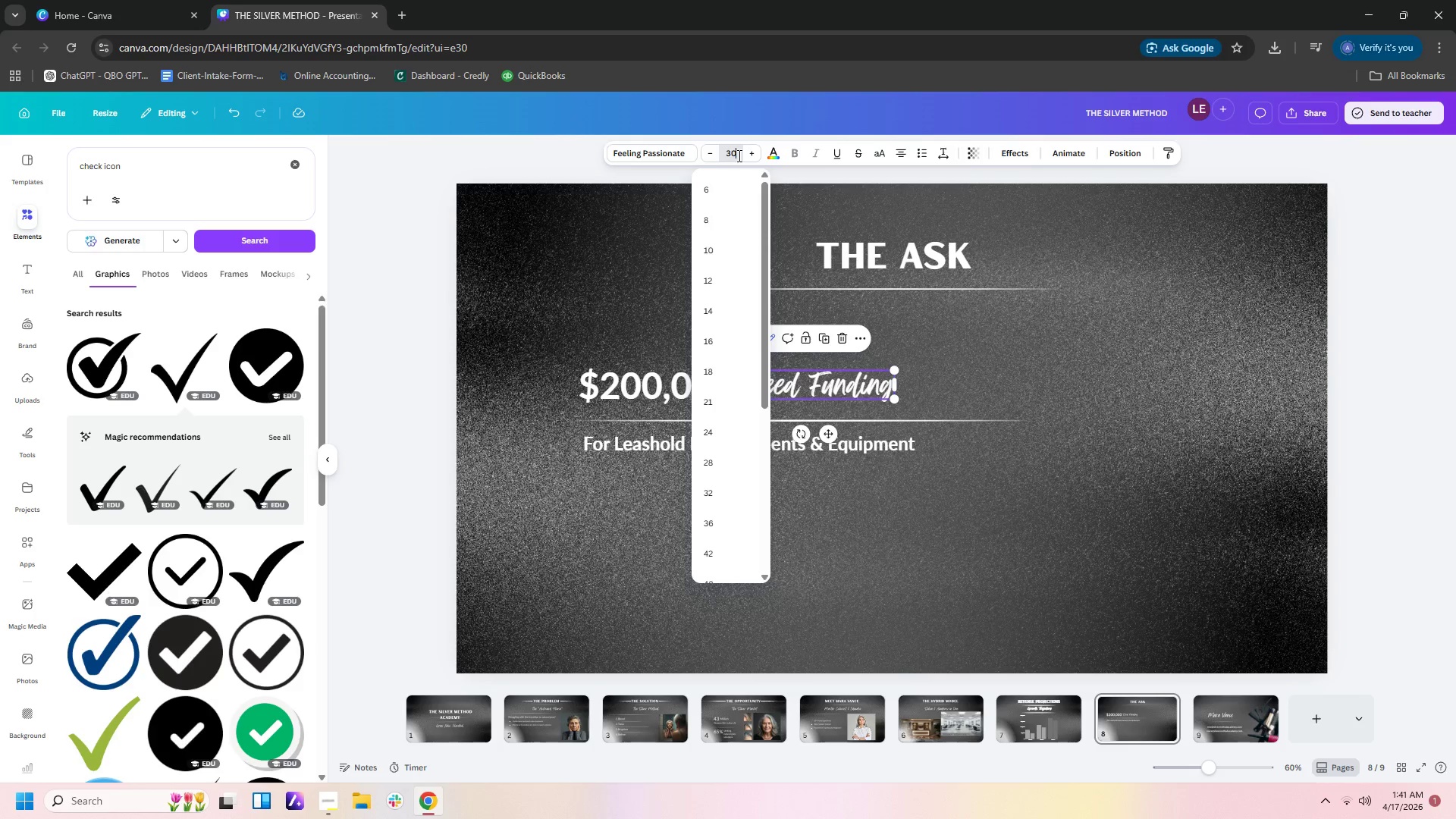 
key(NumpadEnter)
 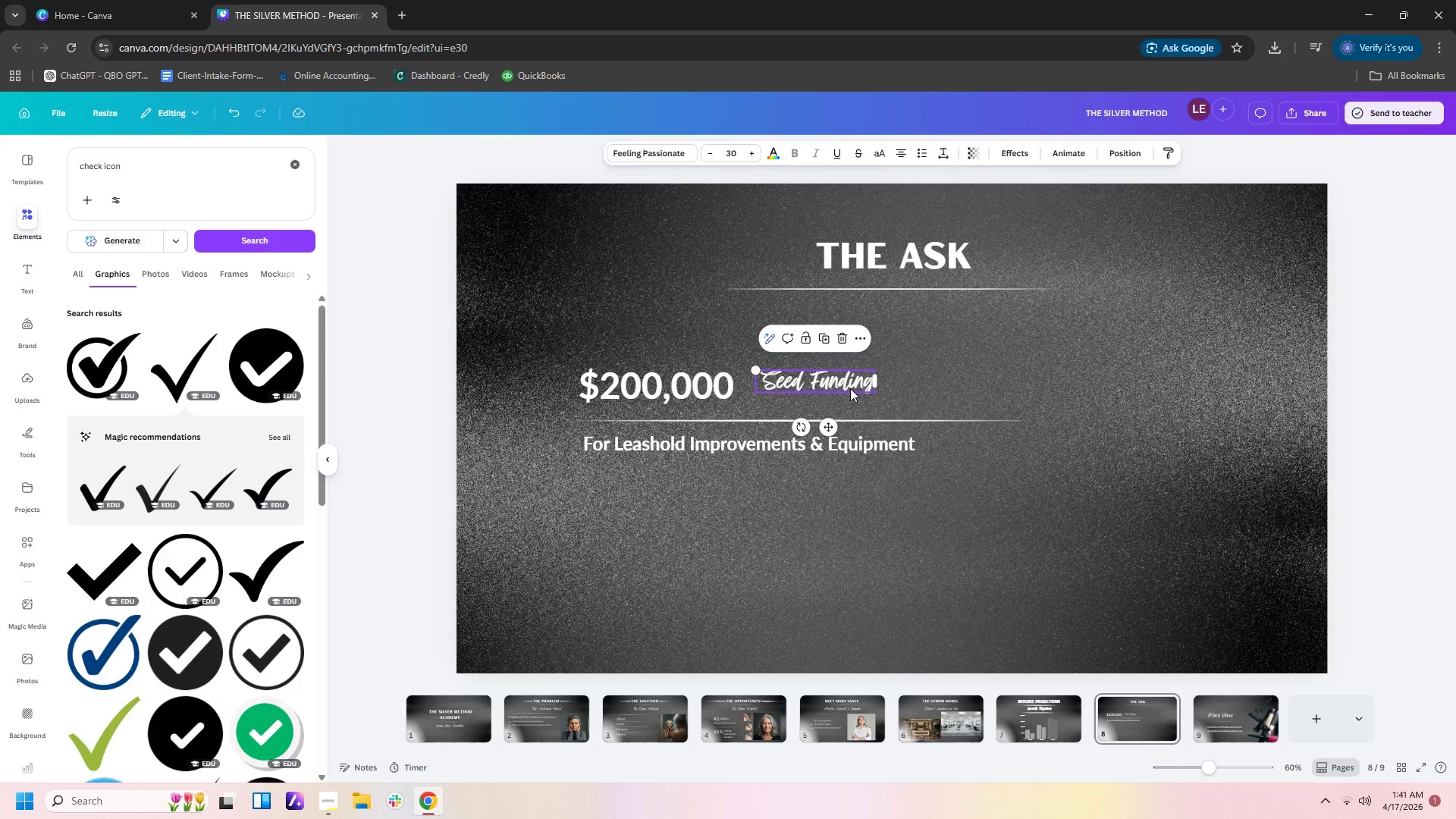 
left_click_drag(start_coordinate=[848, 384], to_coordinate=[842, 397])
 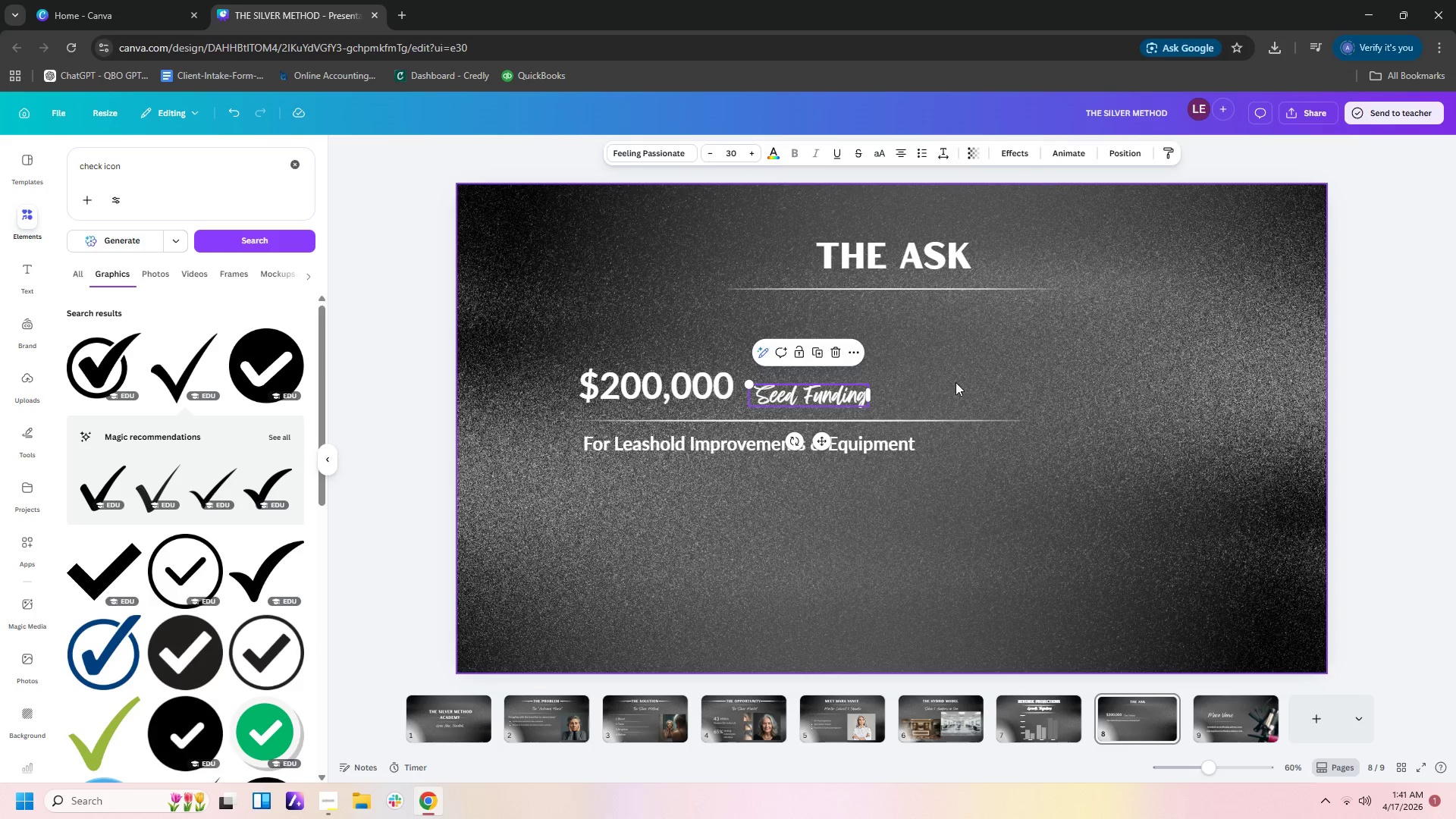 
left_click([959, 382])
 